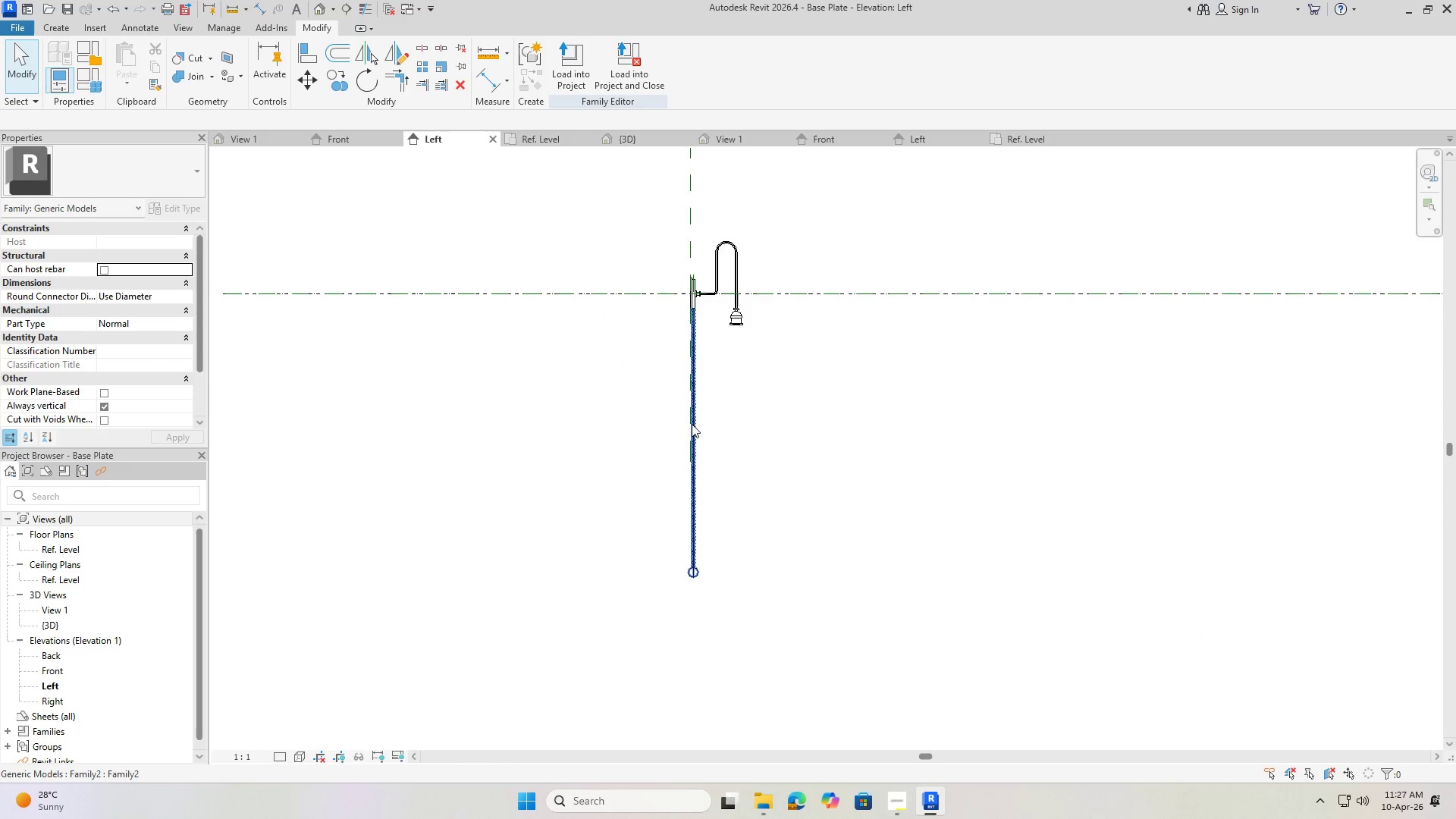 
scroll: coordinate [689, 291], scroll_direction: up, amount: 10.0
 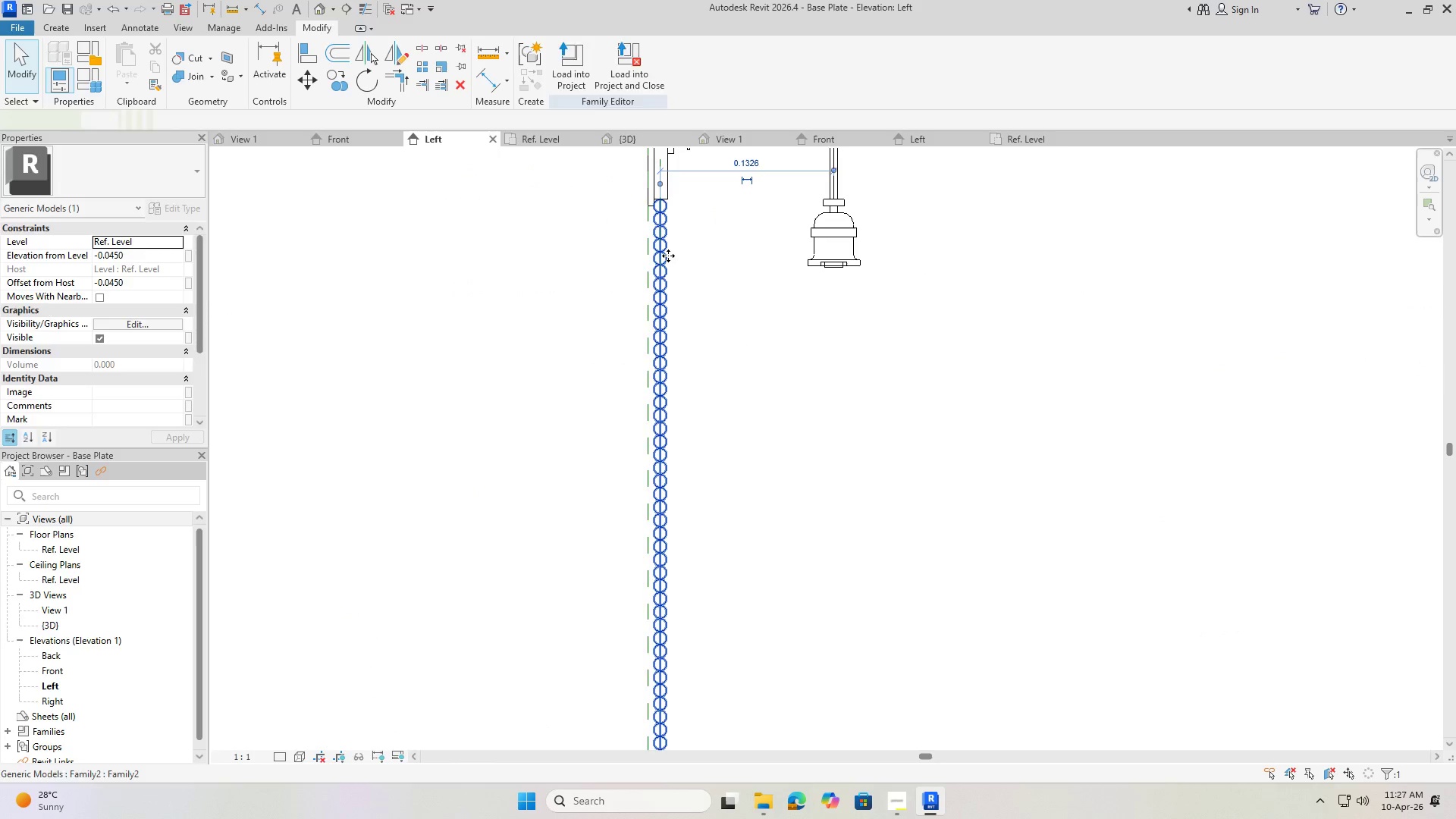 
left_click_drag(start_coordinate=[668, 256], to_coordinate=[915, 145])
 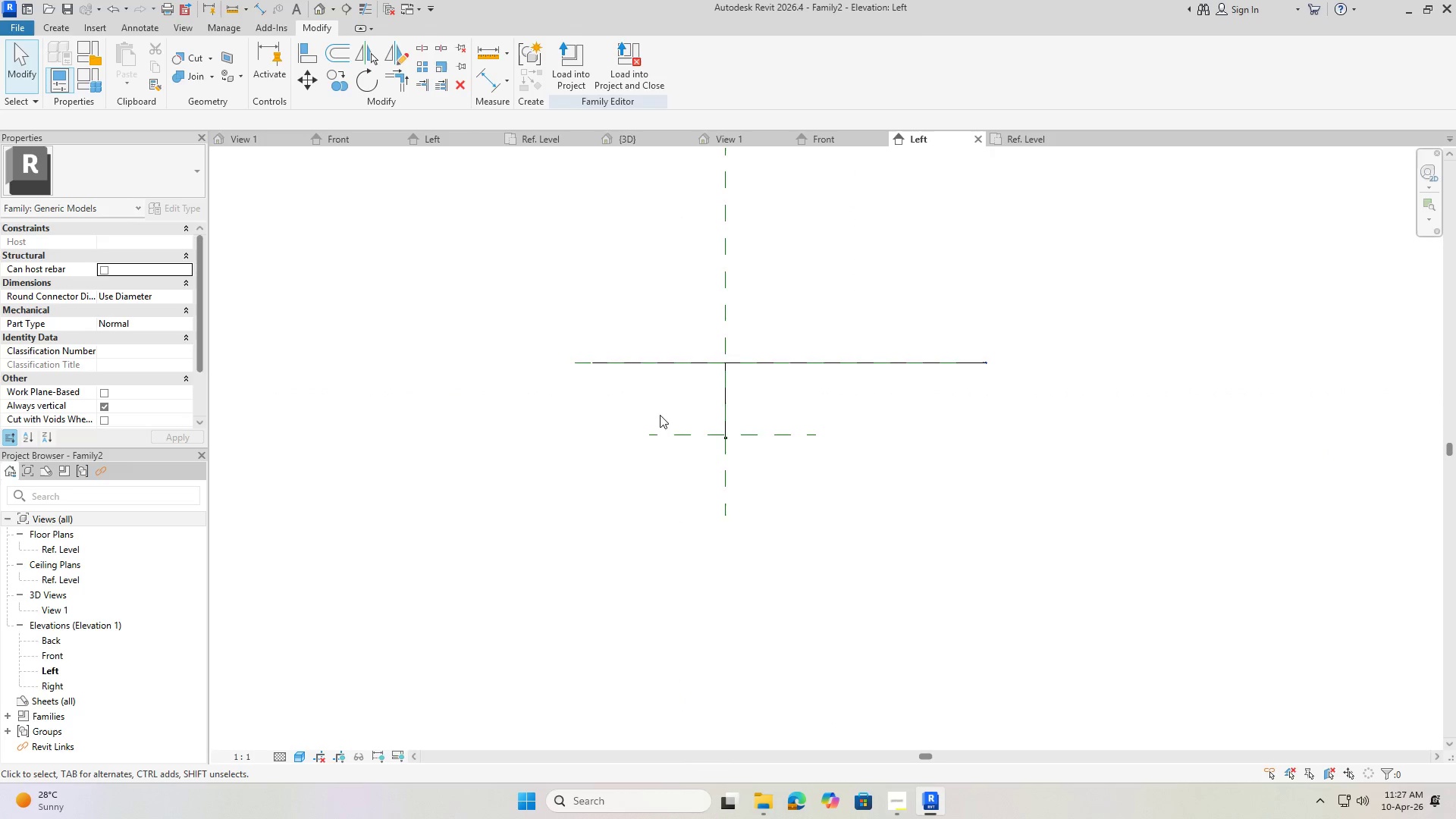 
scroll: coordinate [852, 452], scroll_direction: up, amount: 19.0
 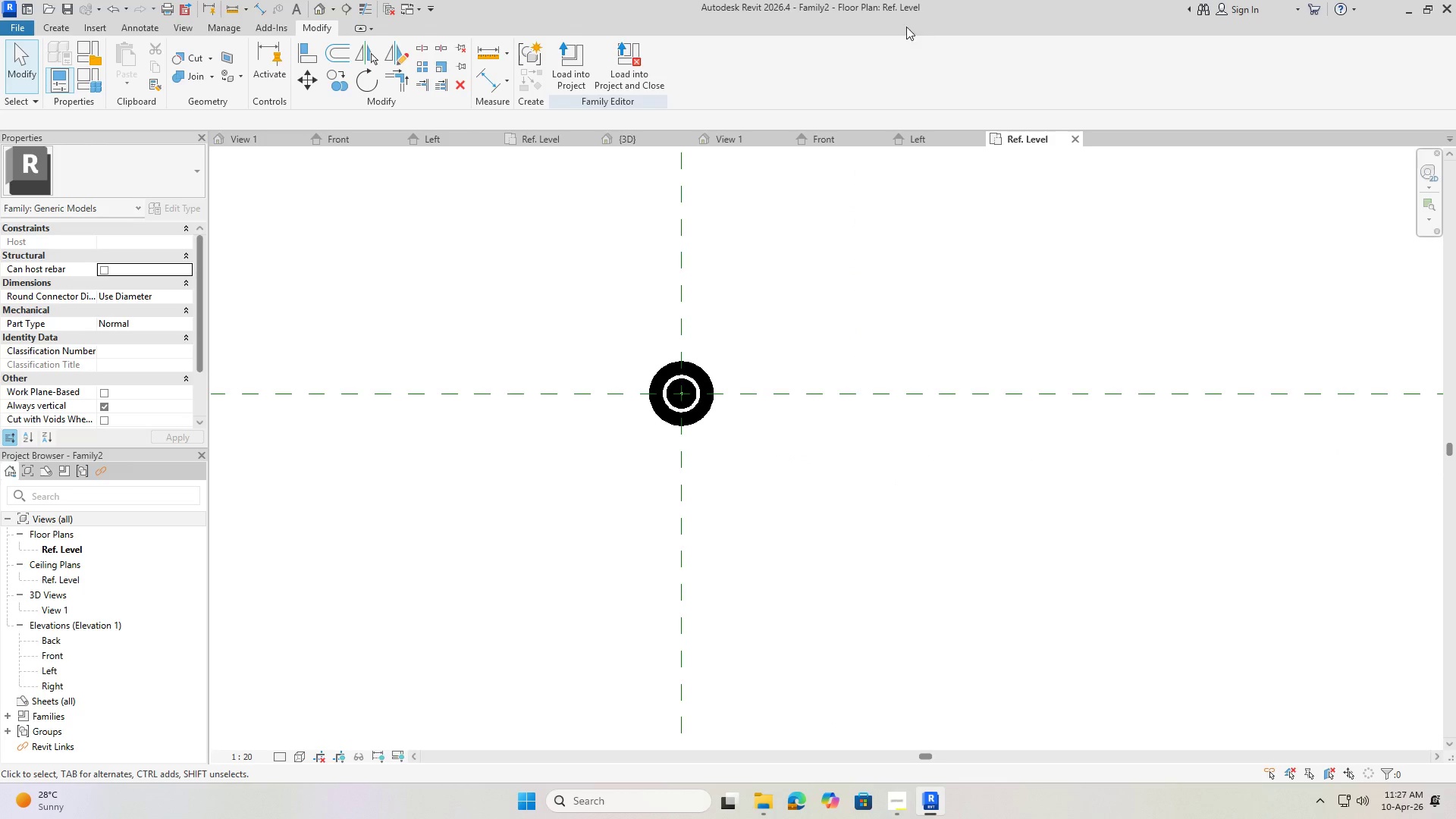 
left_click([915, 145])
 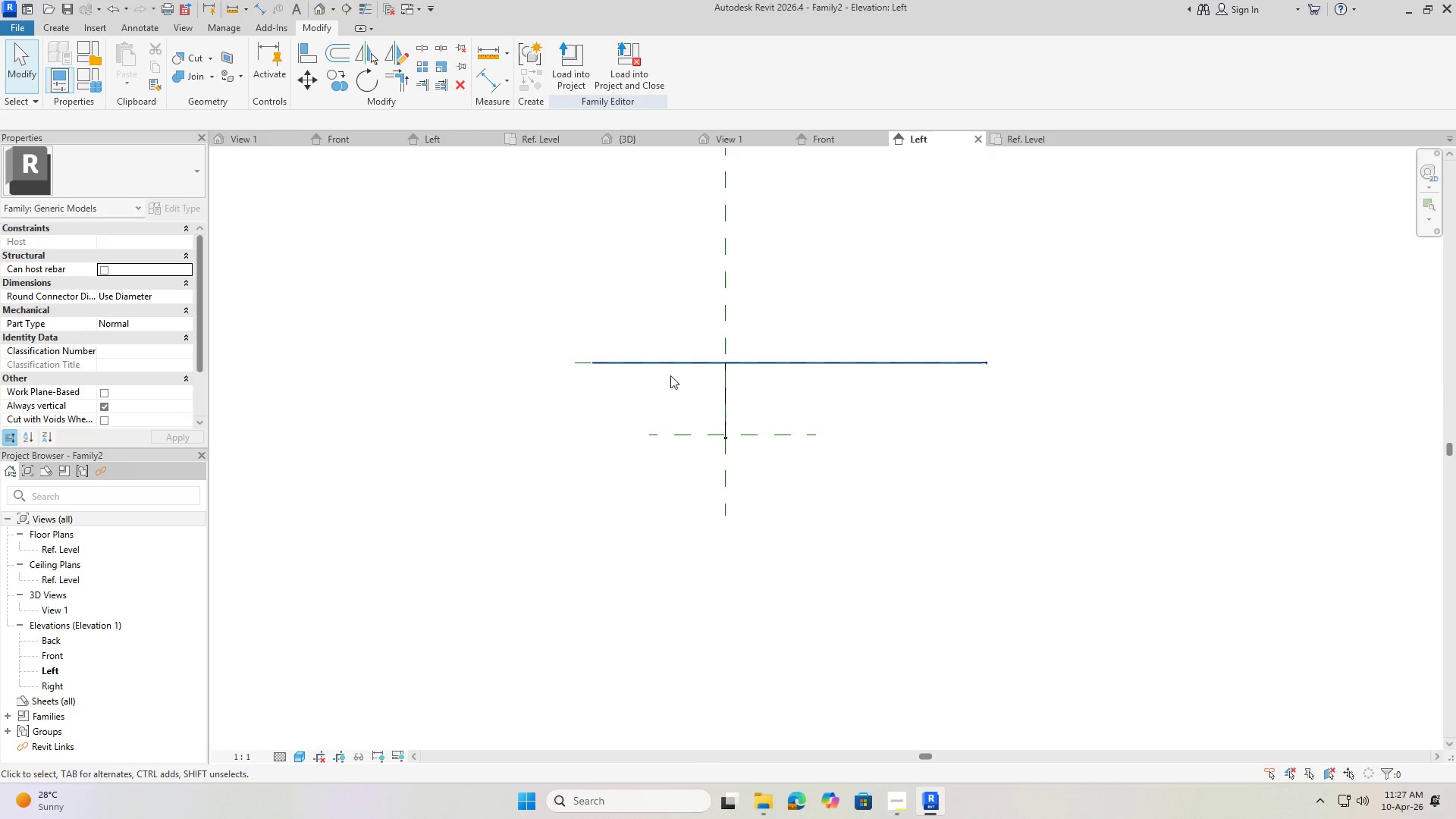 
scroll: coordinate [831, 312], scroll_direction: up, amount: 19.0
 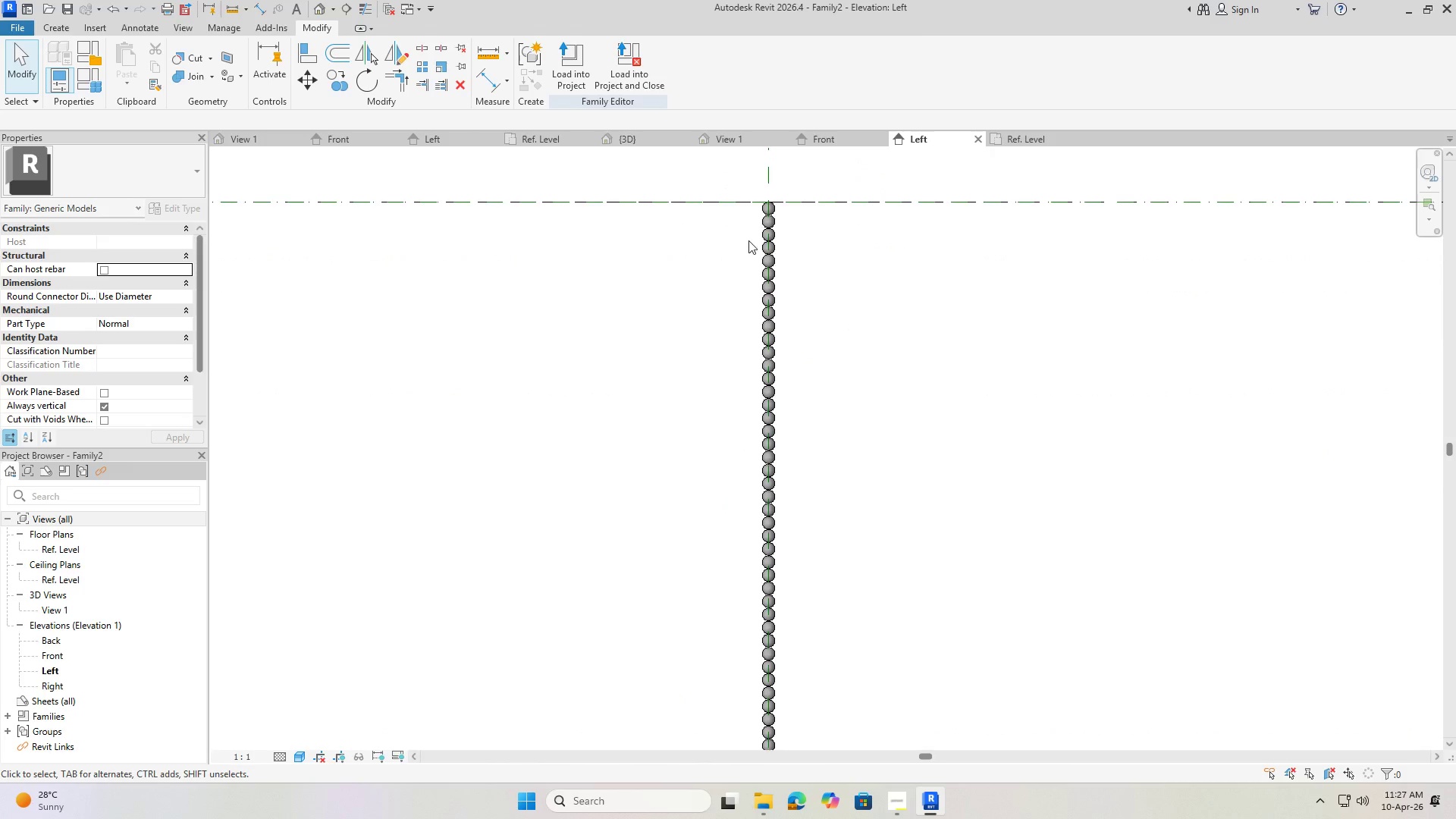 
left_click([777, 216])
 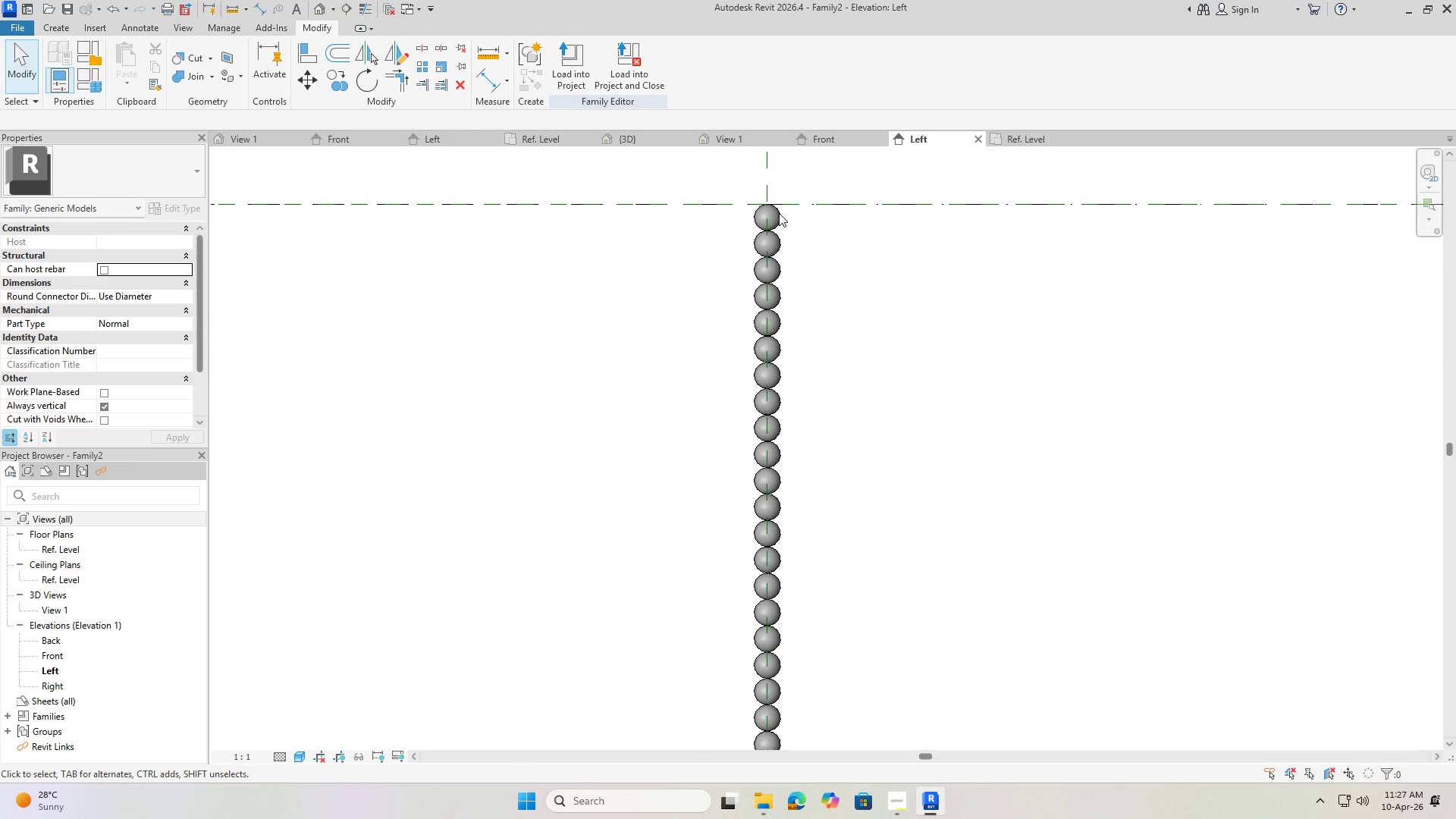 
scroll: coordinate [799, 218], scroll_direction: up, amount: 5.0
 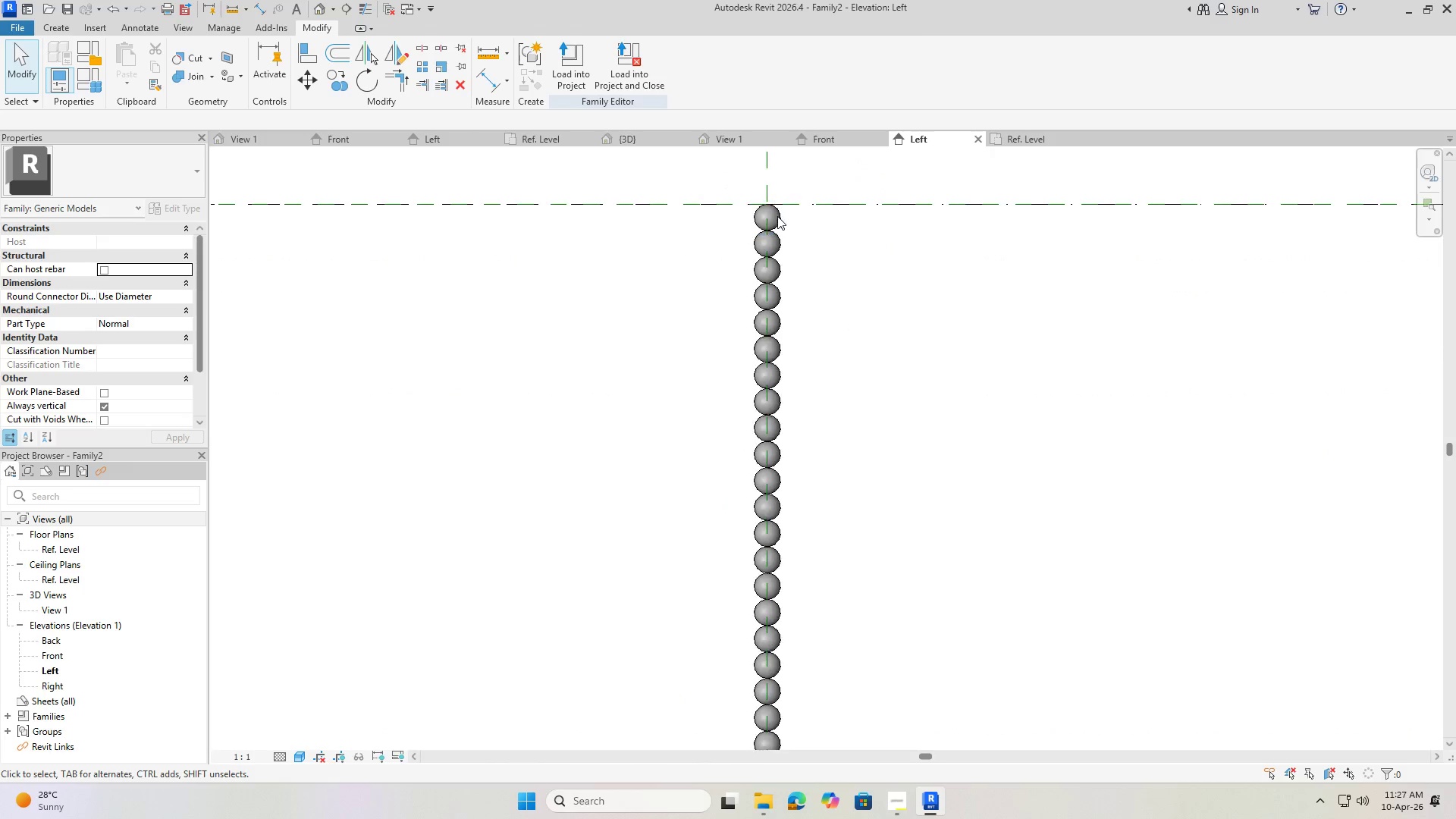 
left_click([779, 213])
 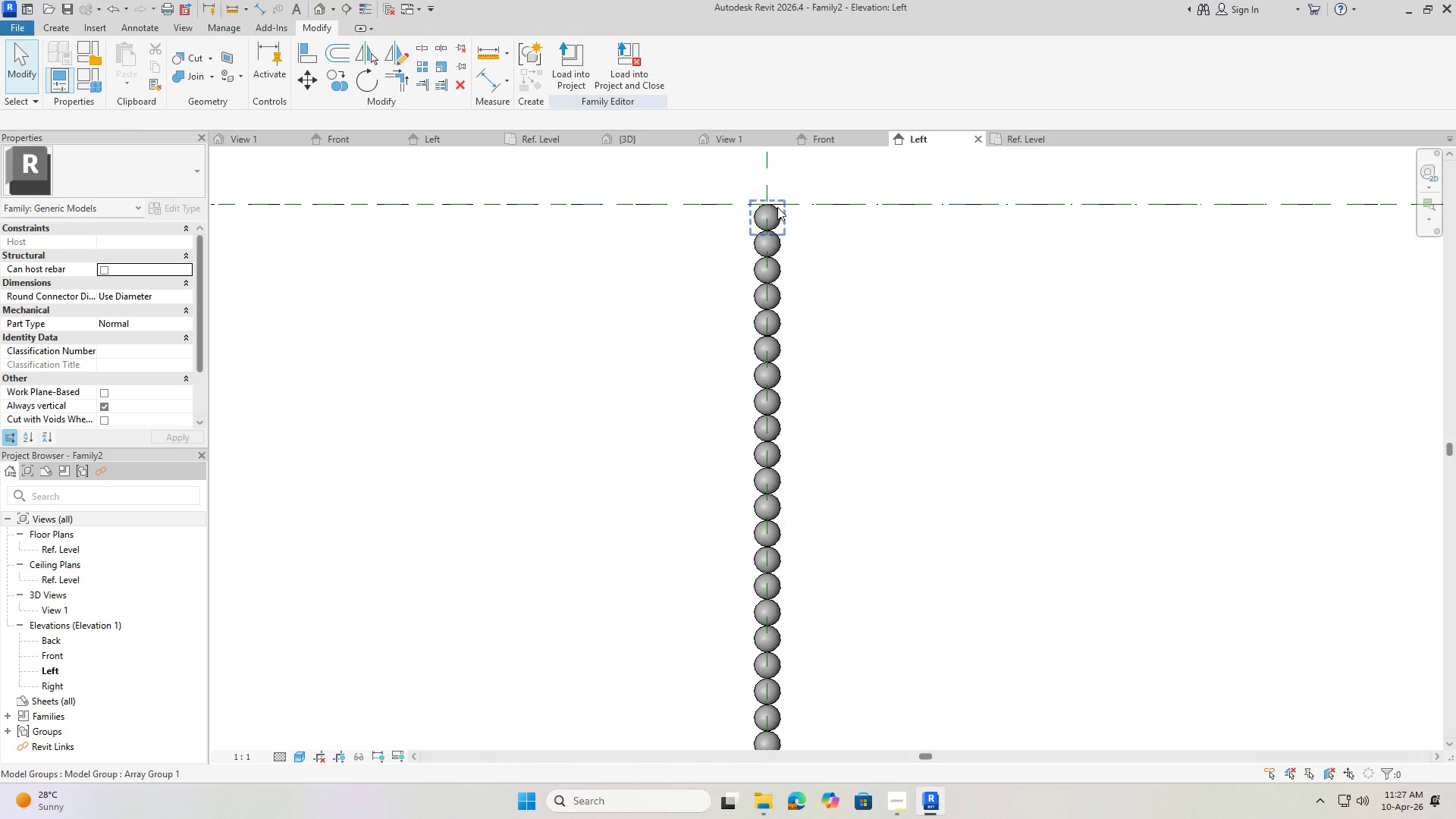 
left_click([777, 207])
 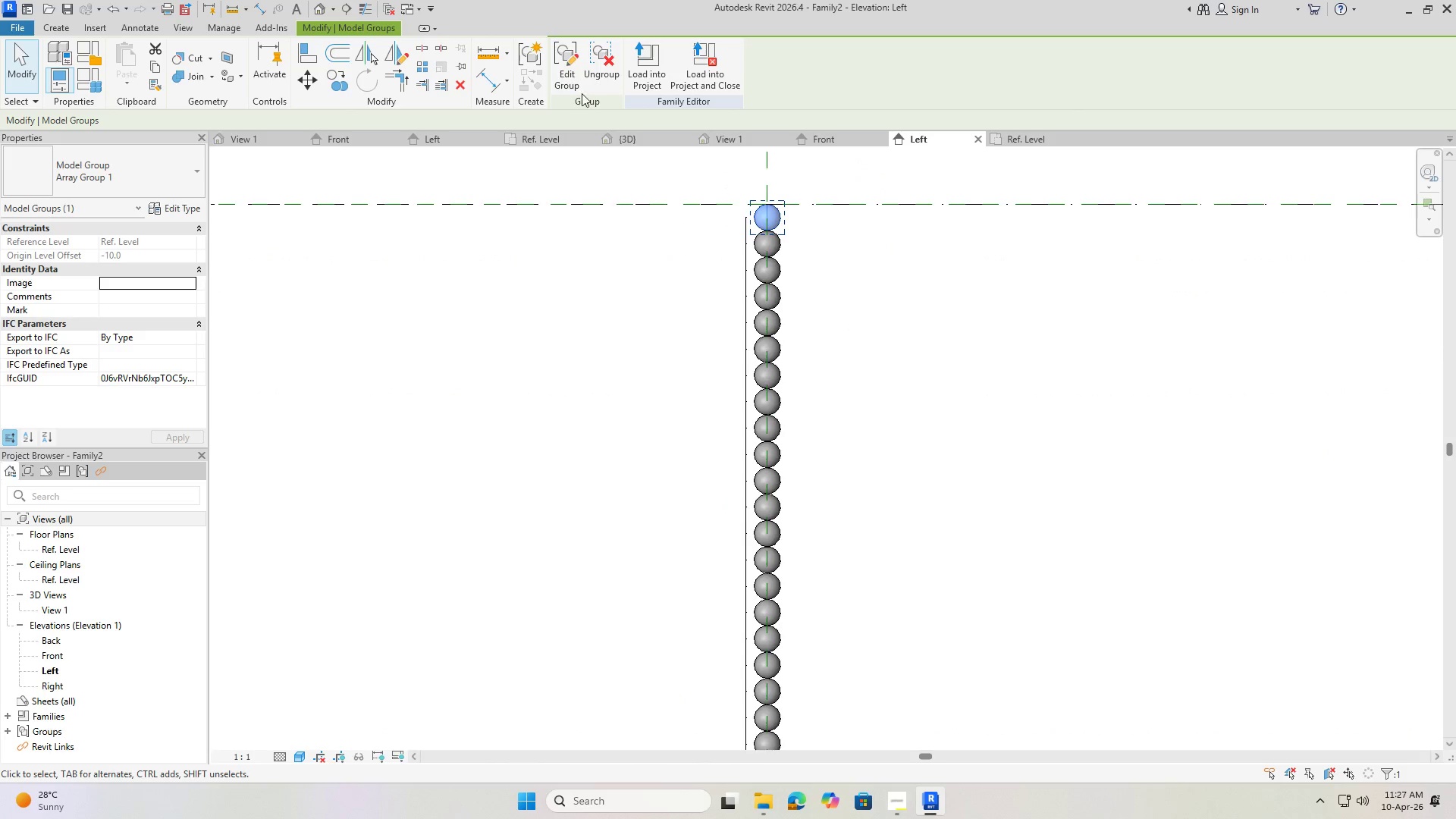 
left_click([572, 66])
 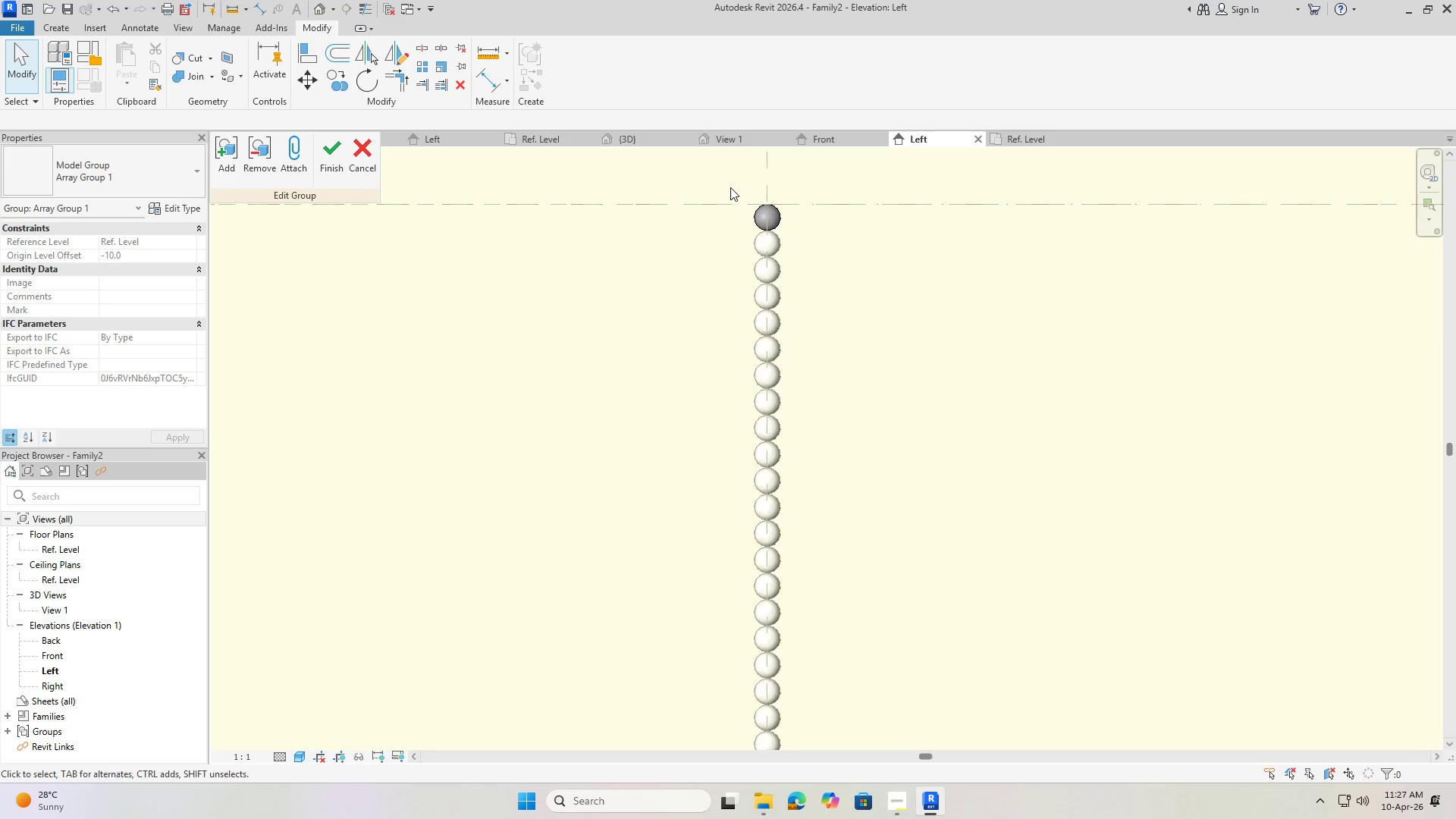 
scroll: coordinate [762, 221], scroll_direction: up, amount: 10.0
 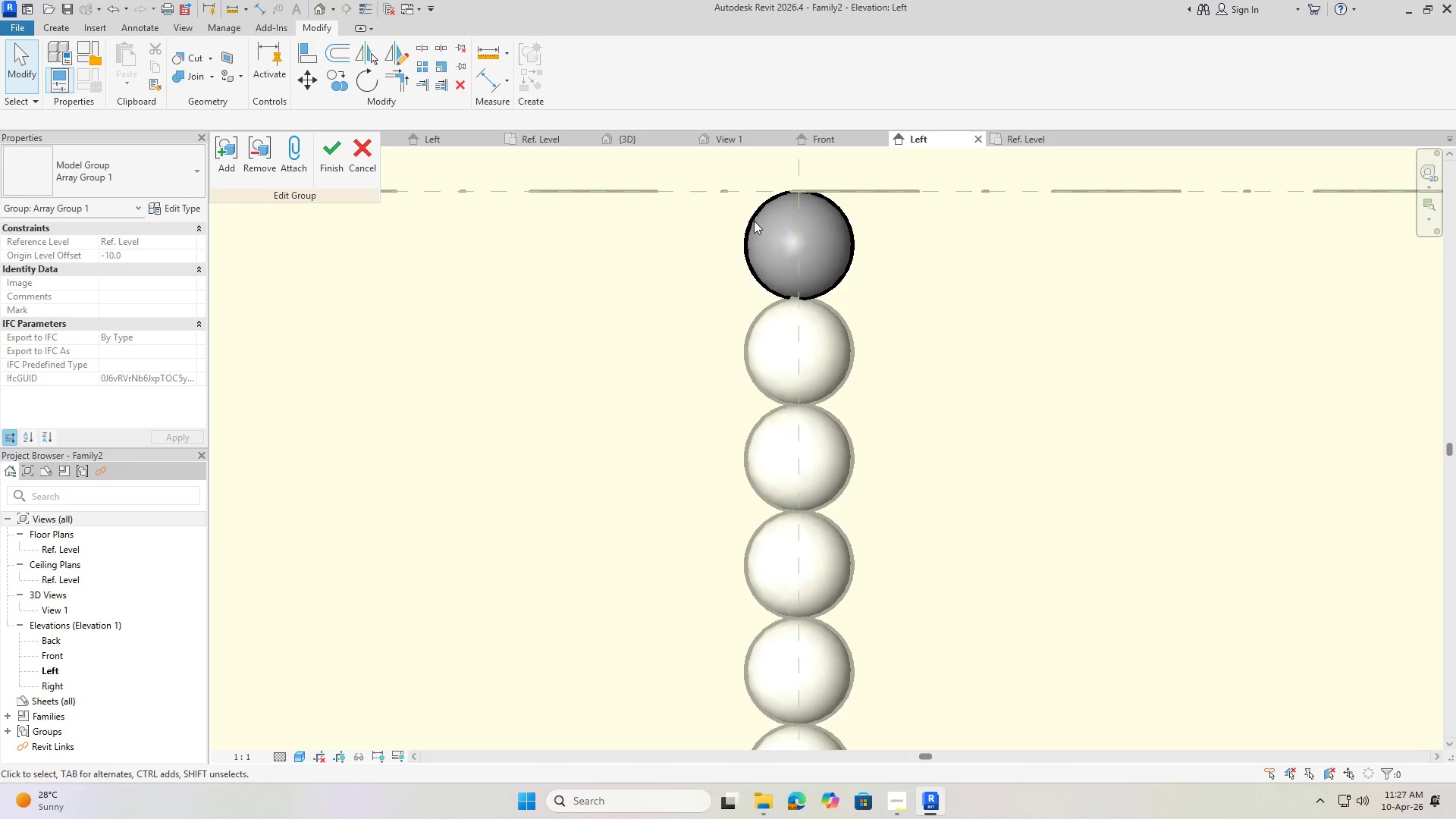 
left_click([754, 221])
 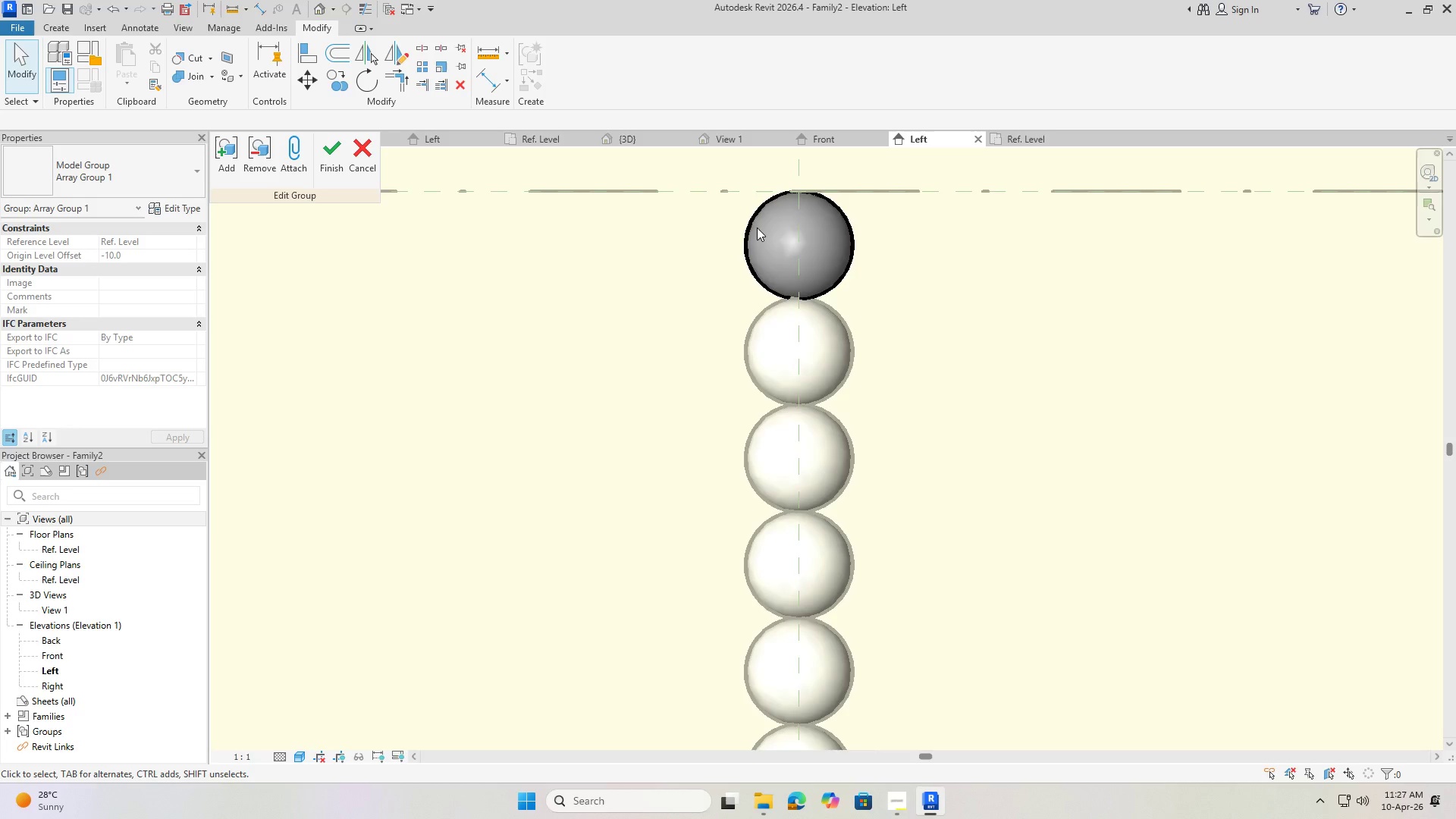 
left_click([756, 228])
 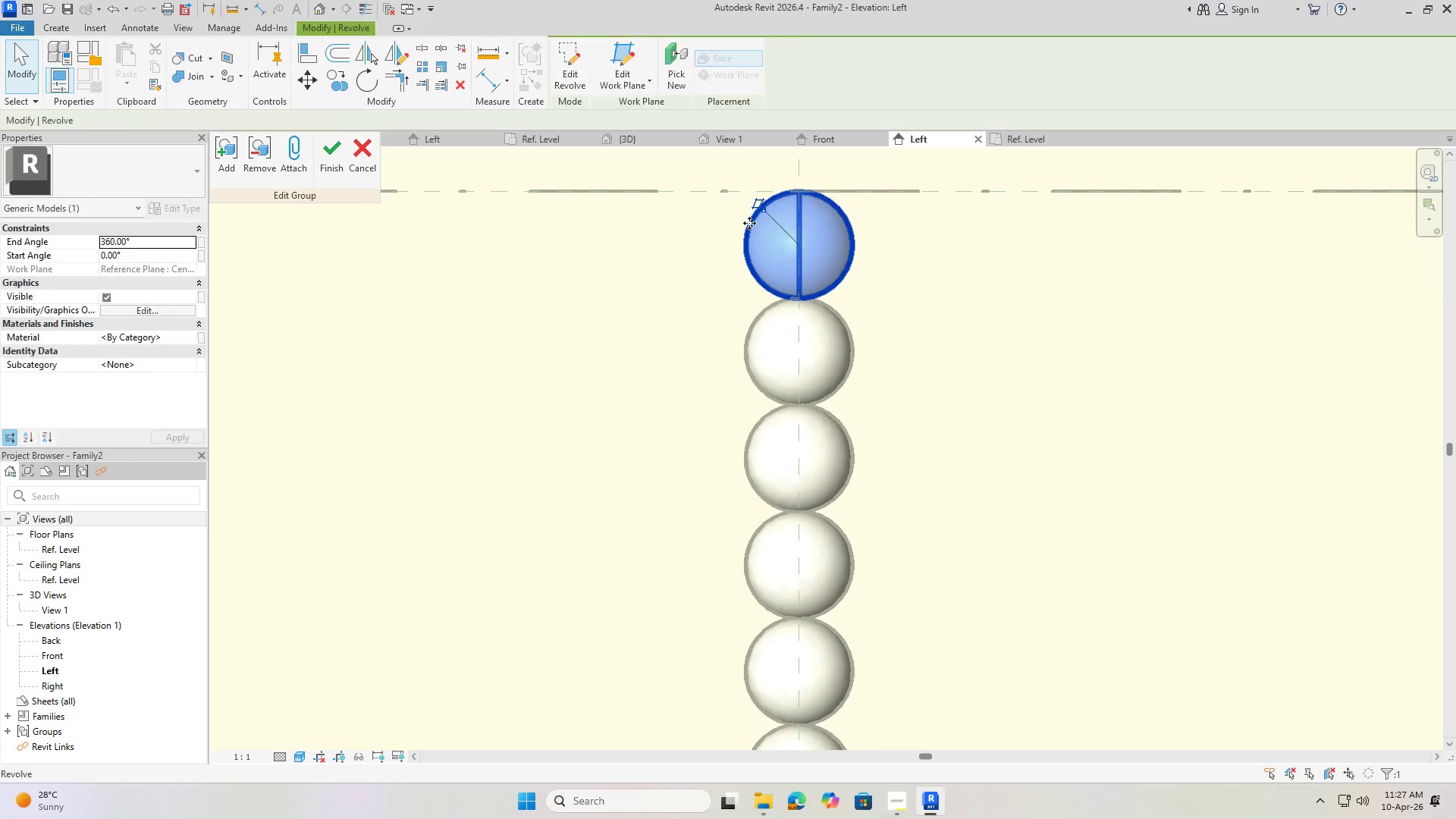 
triple_click([749, 223])
 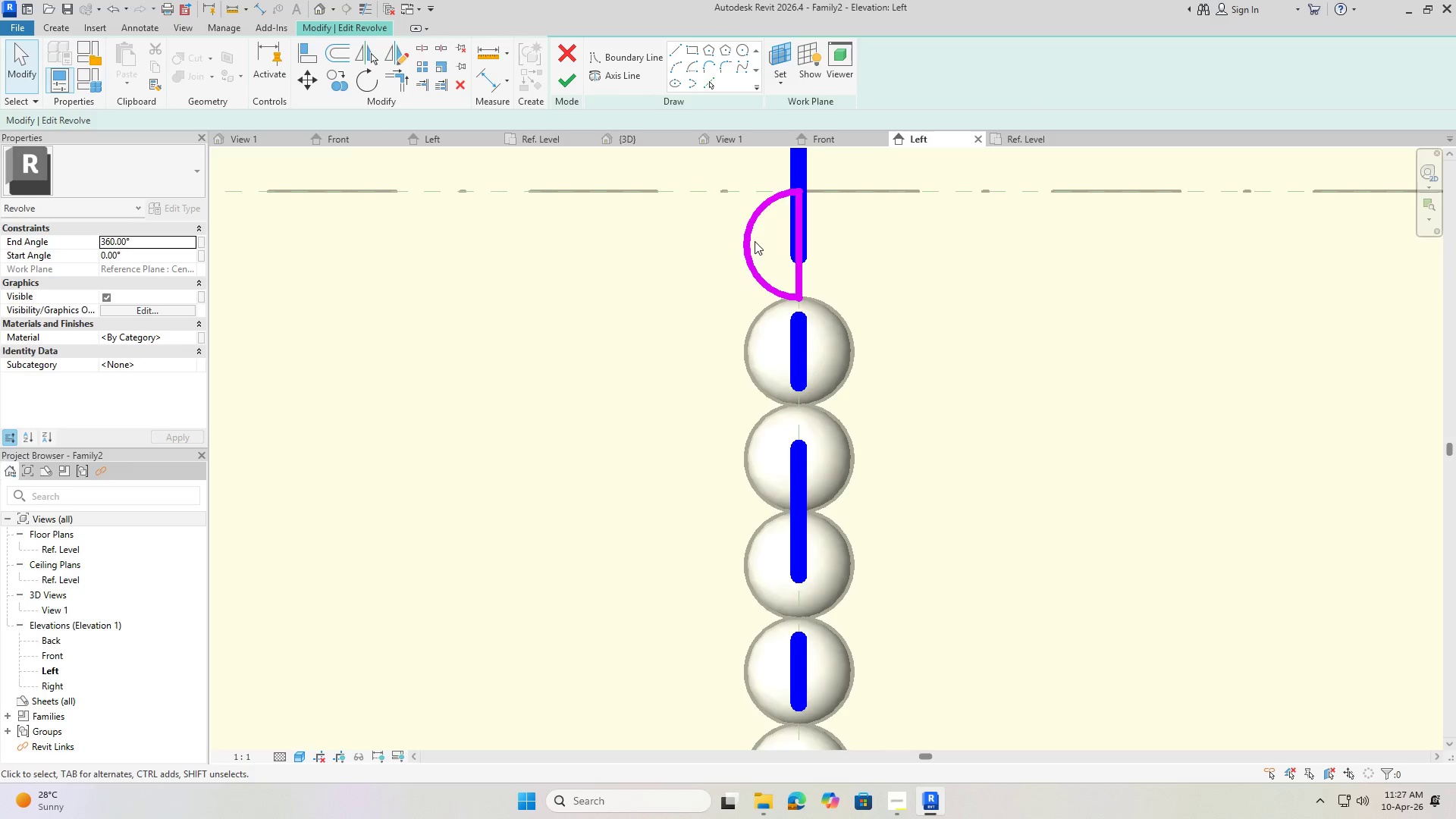 
left_click([749, 242])
 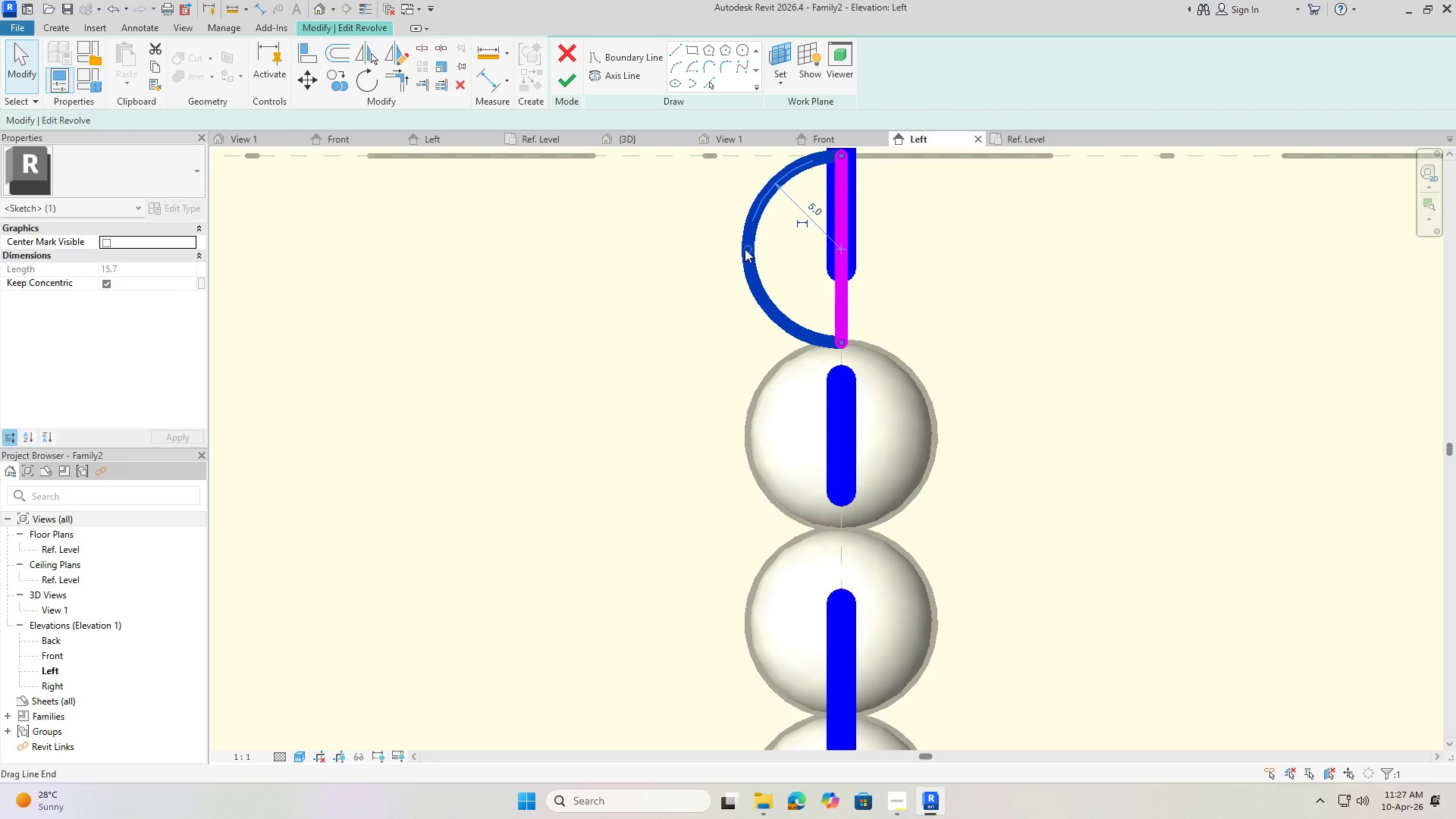 
scroll: coordinate [745, 241], scroll_direction: up, amount: 4.0
 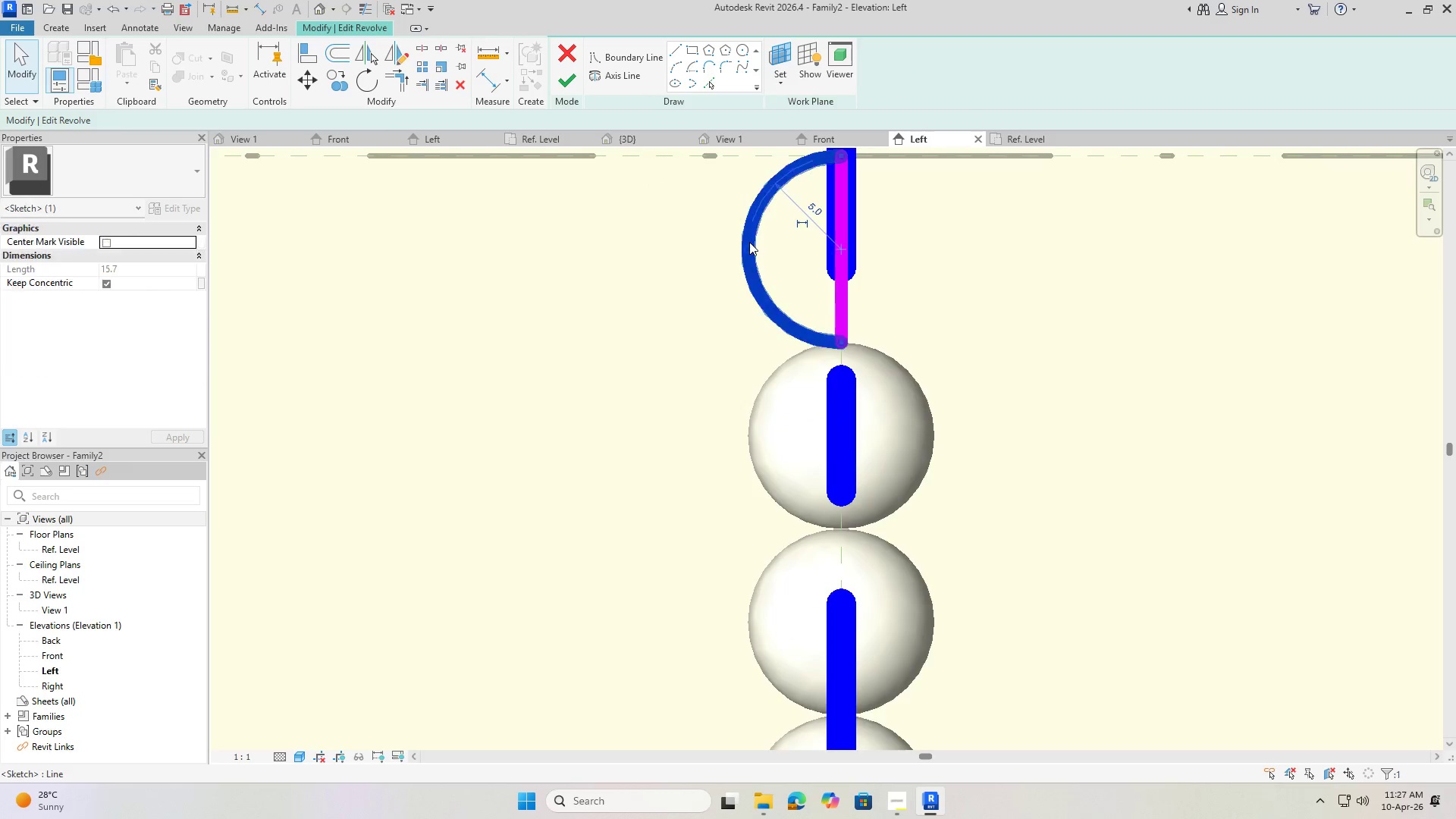 
left_click_drag(start_coordinate=[745, 249], to_coordinate=[775, 249])
 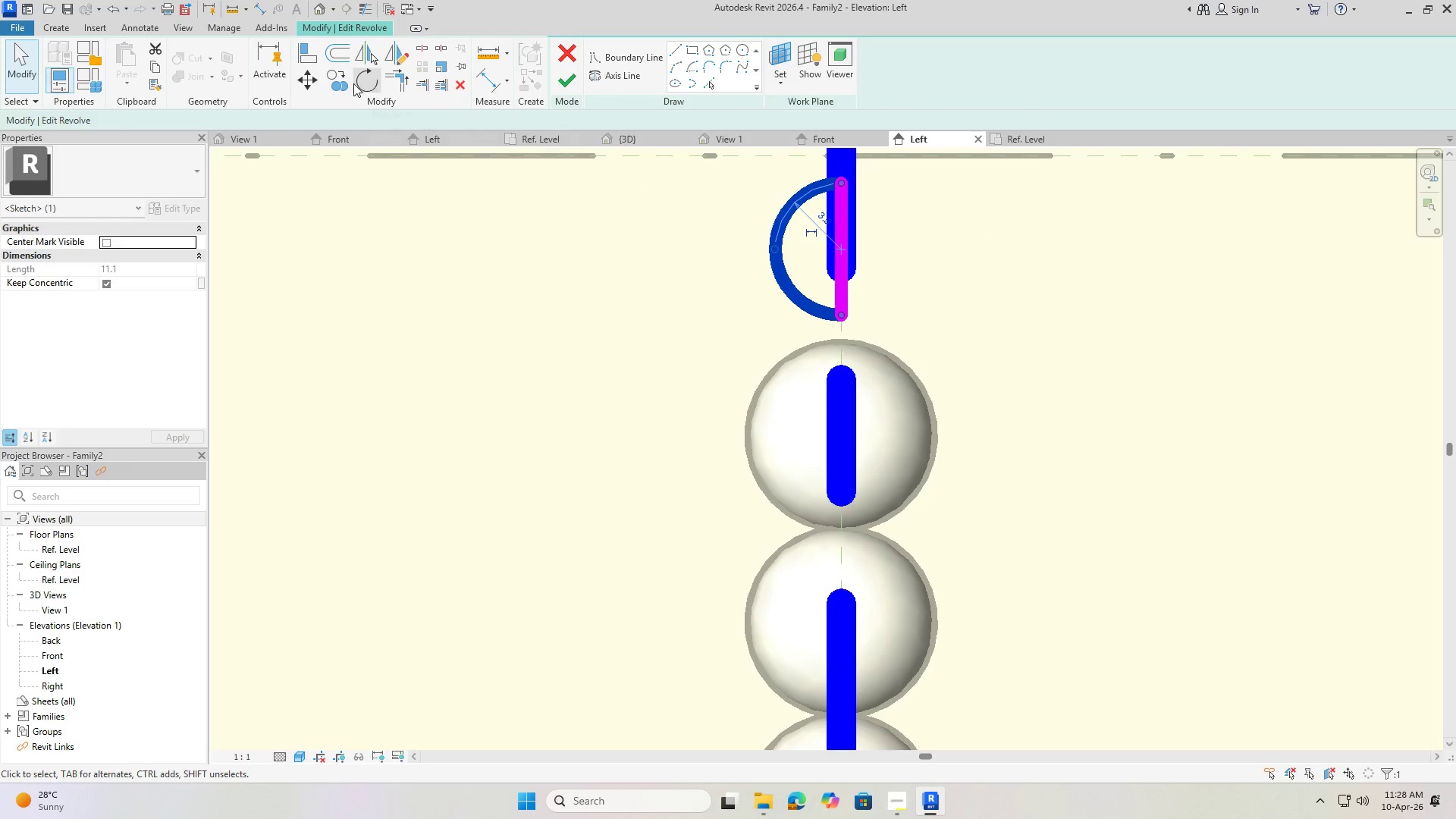 
left_click([311, 81])
 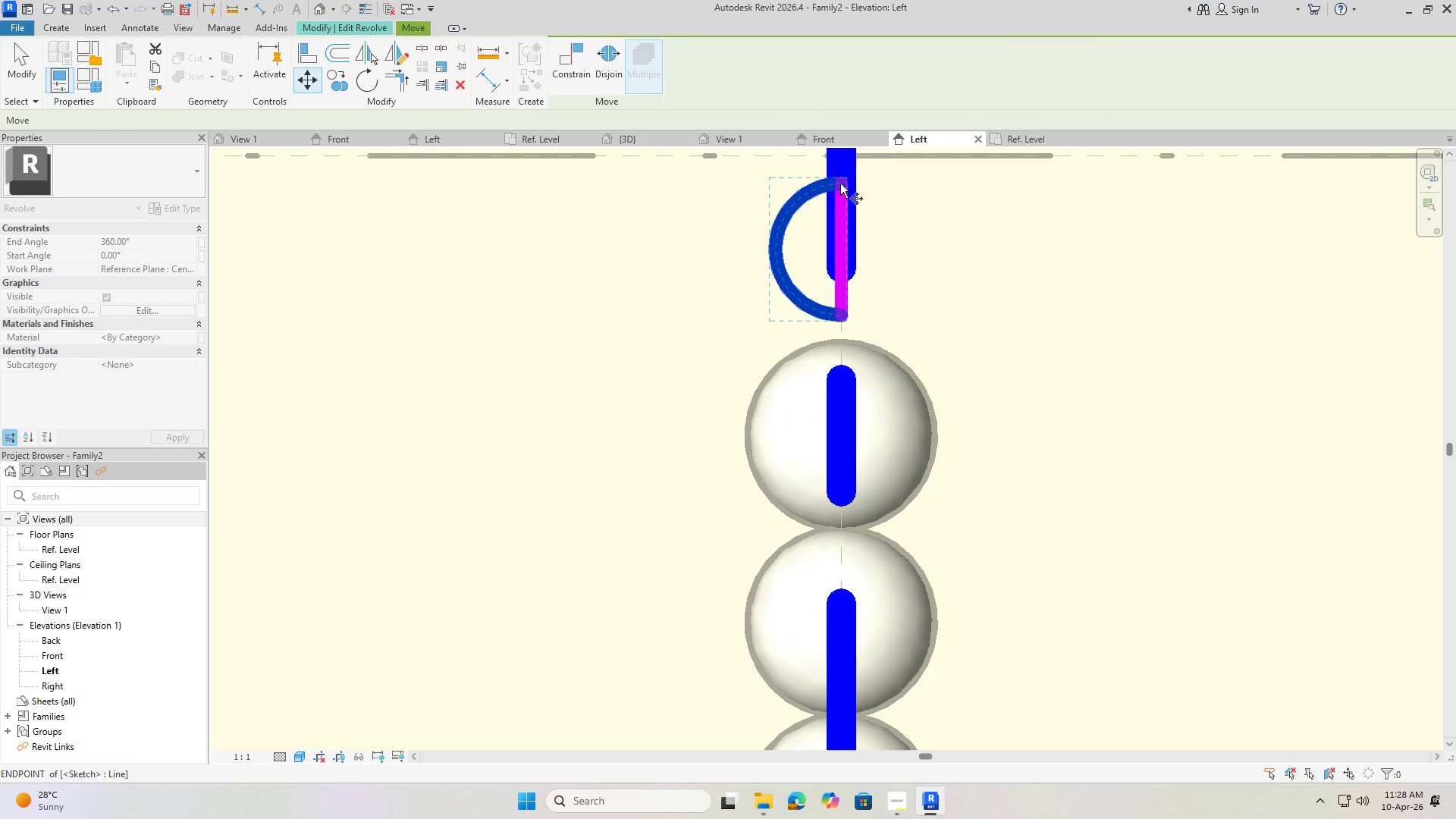 
left_click([840, 184])
 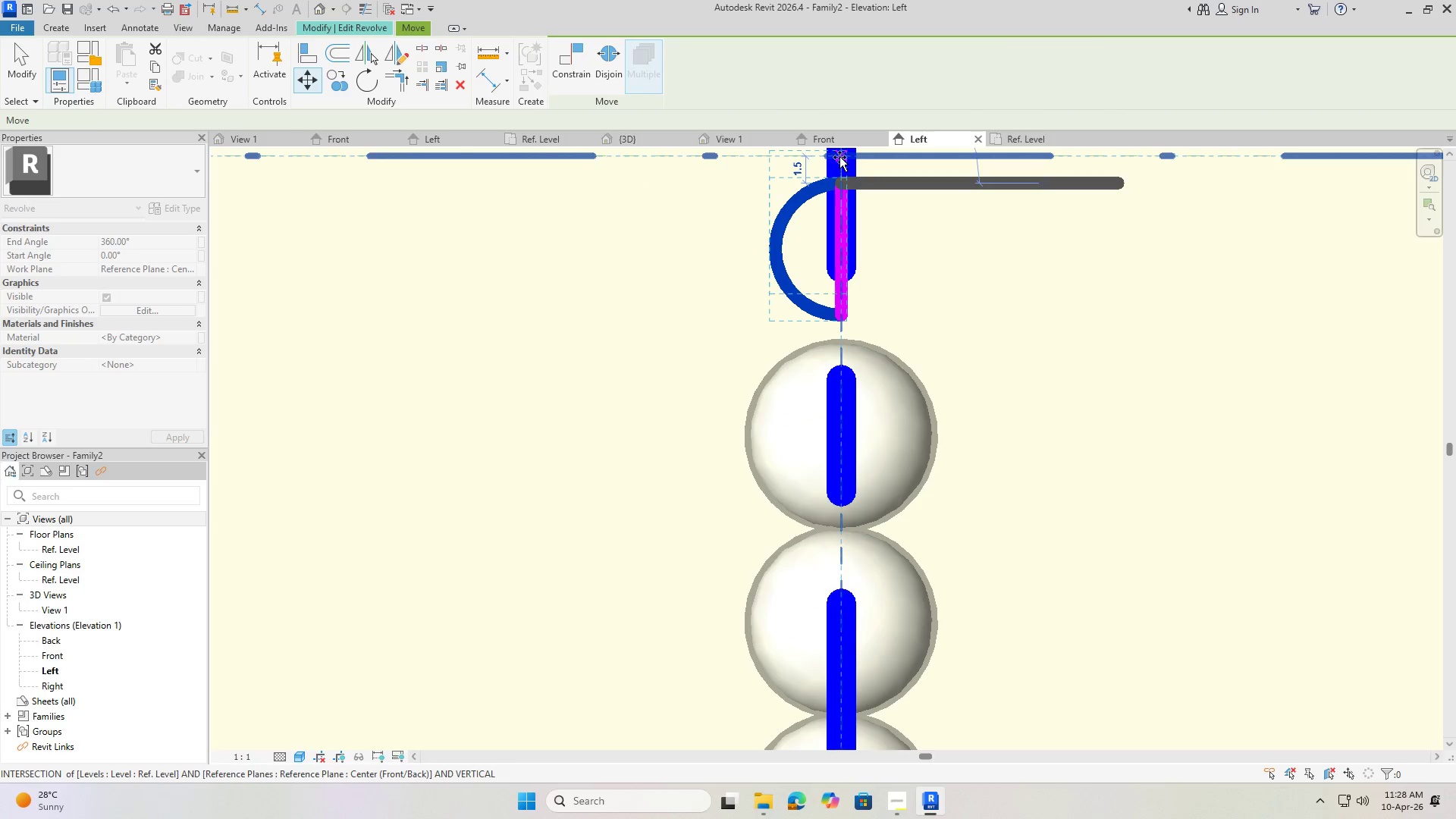 
left_click([839, 157])
 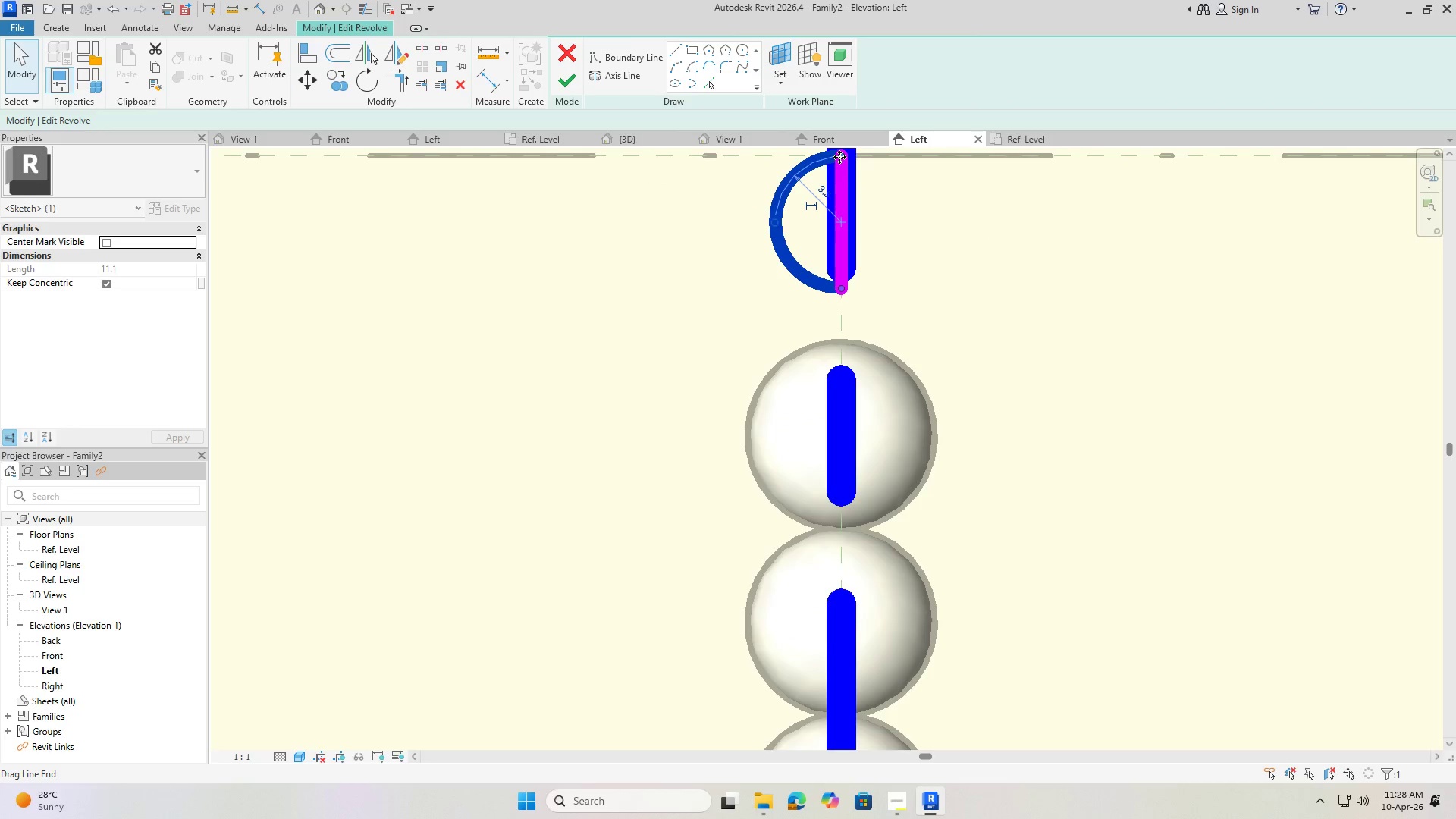 
scroll: coordinate [747, 253], scroll_direction: down, amount: 3.0
 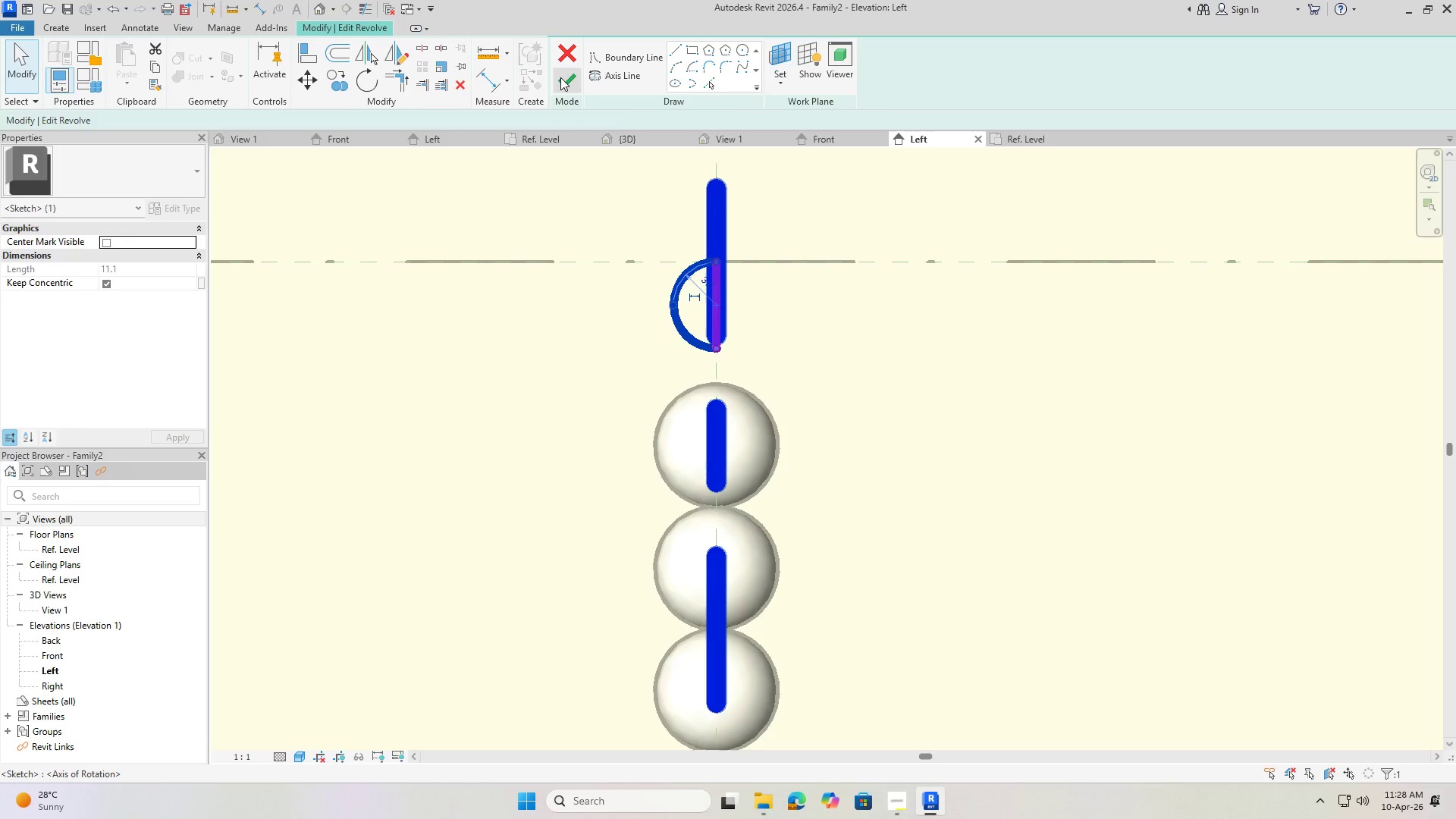 
left_click([559, 77])
 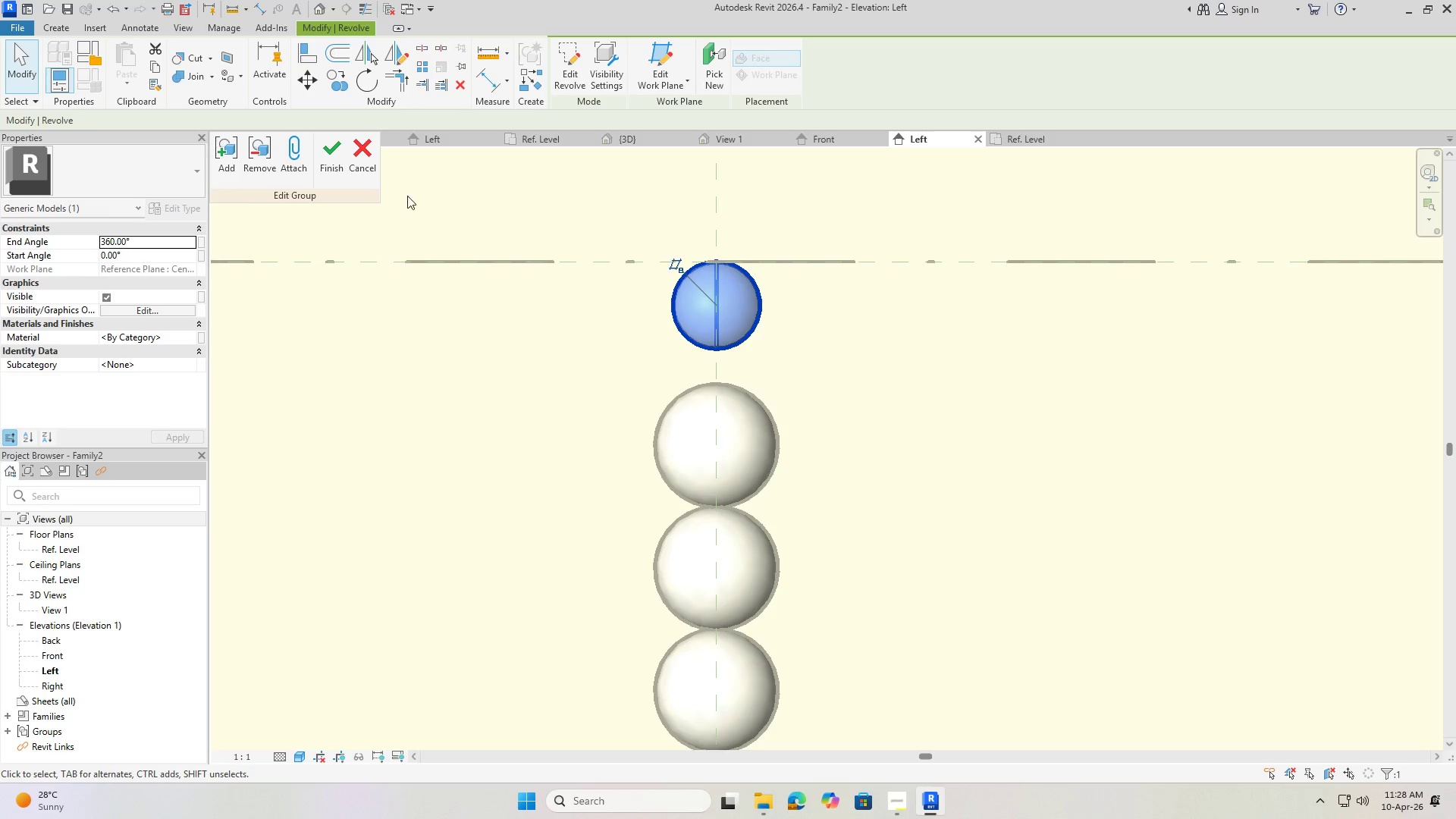 
left_click([340, 160])
 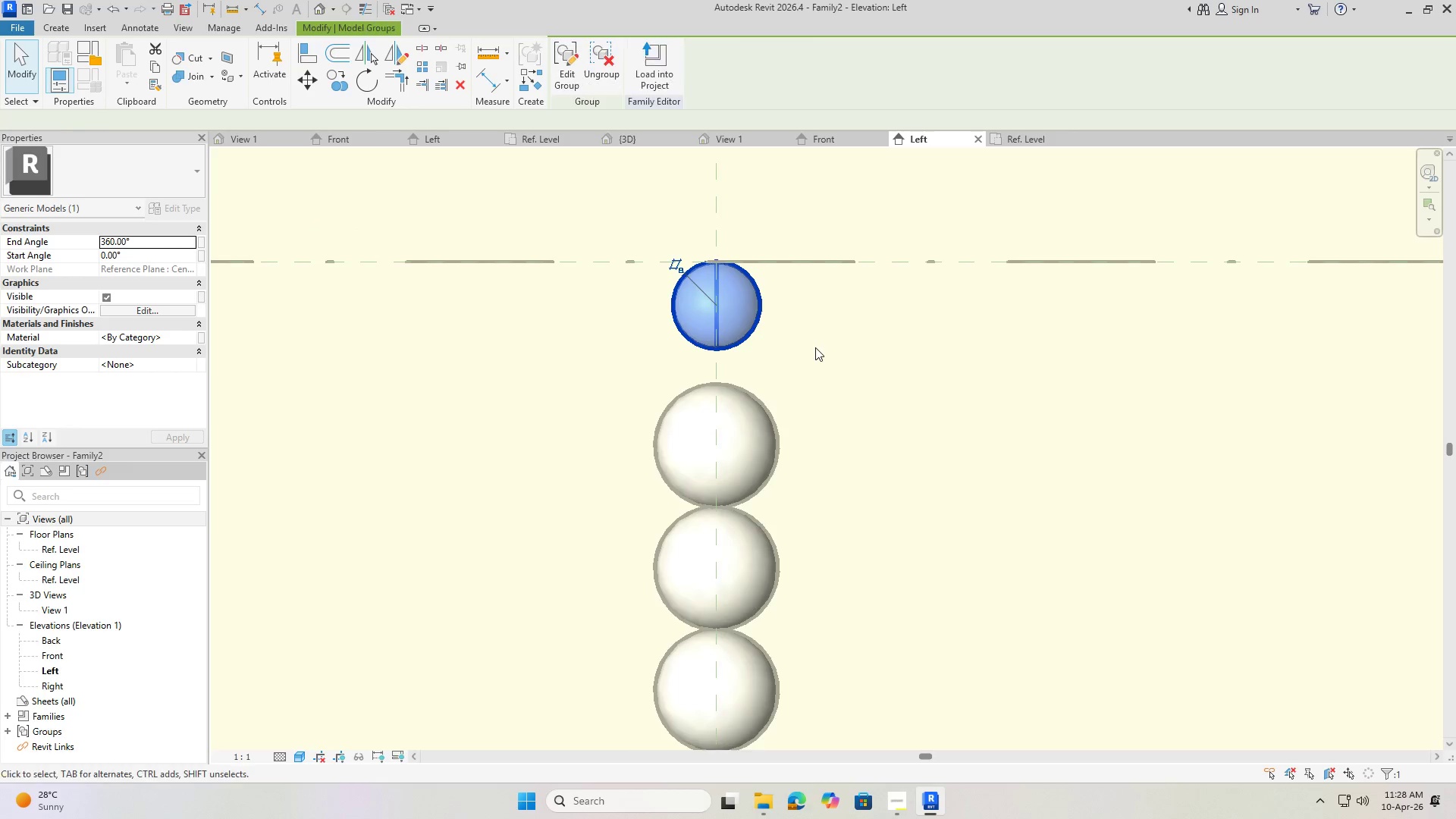 
key(Escape)
 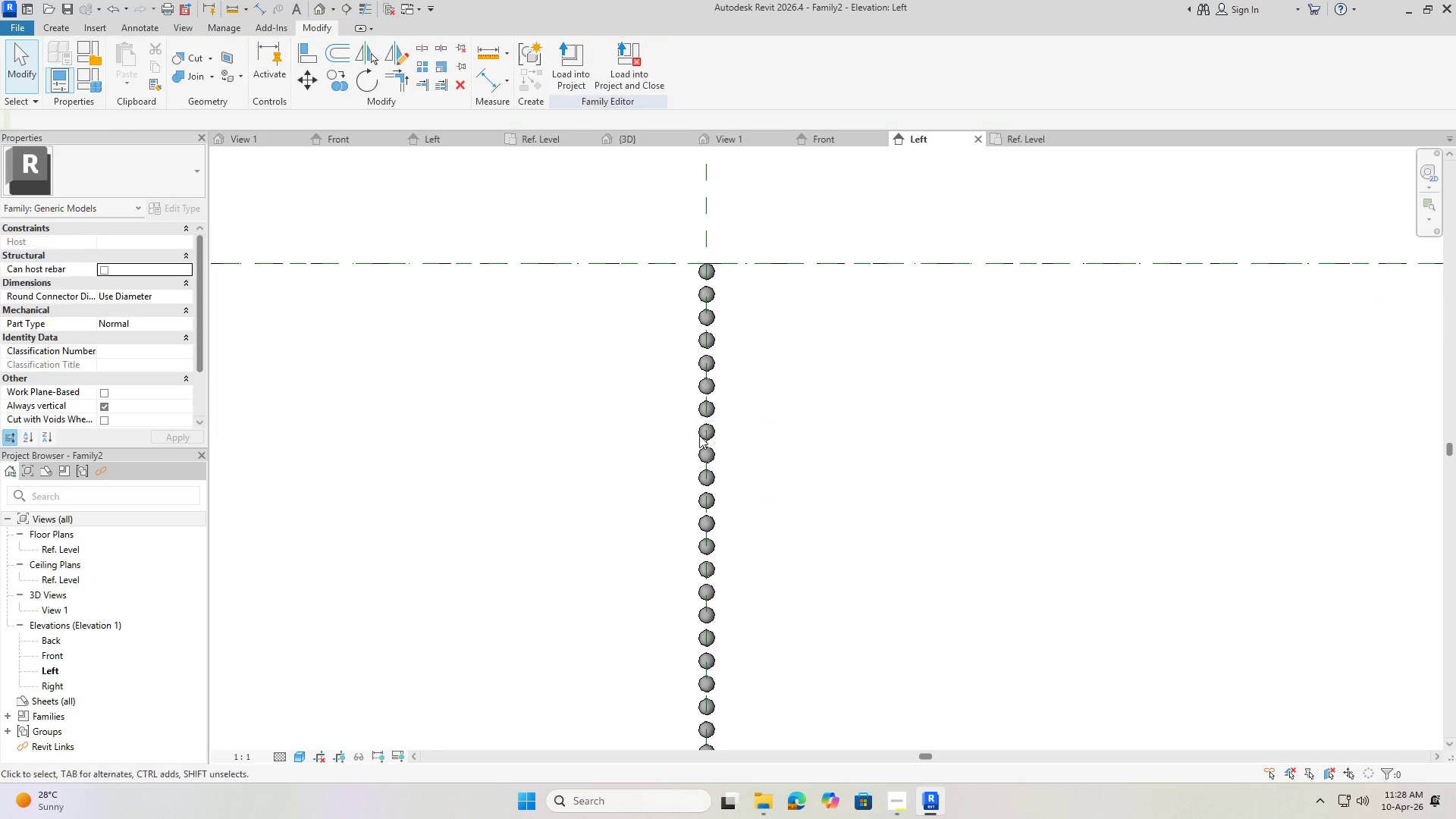 
scroll: coordinate [676, 324], scroll_direction: down, amount: 21.0
 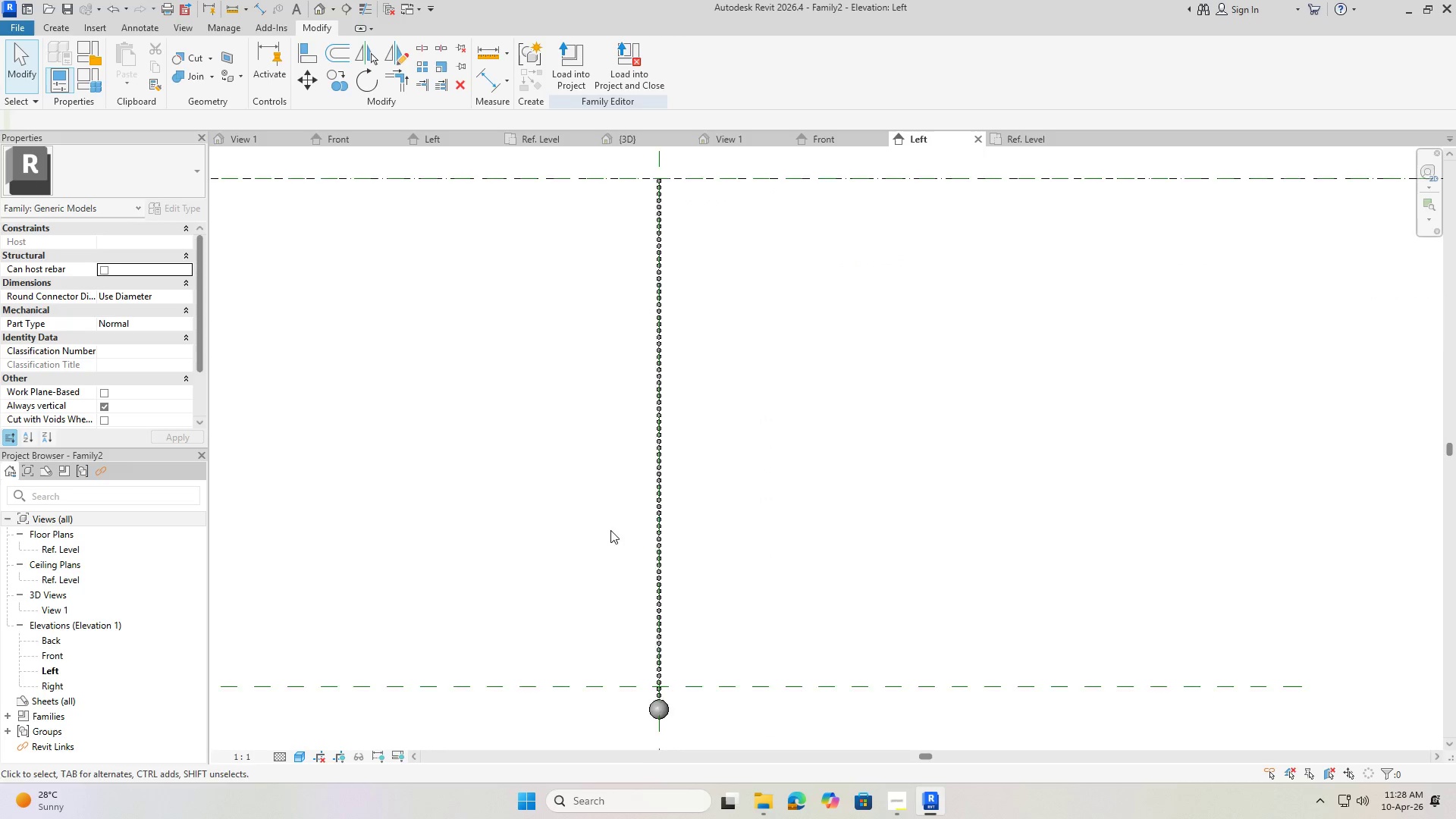 
left_click([694, 364])
 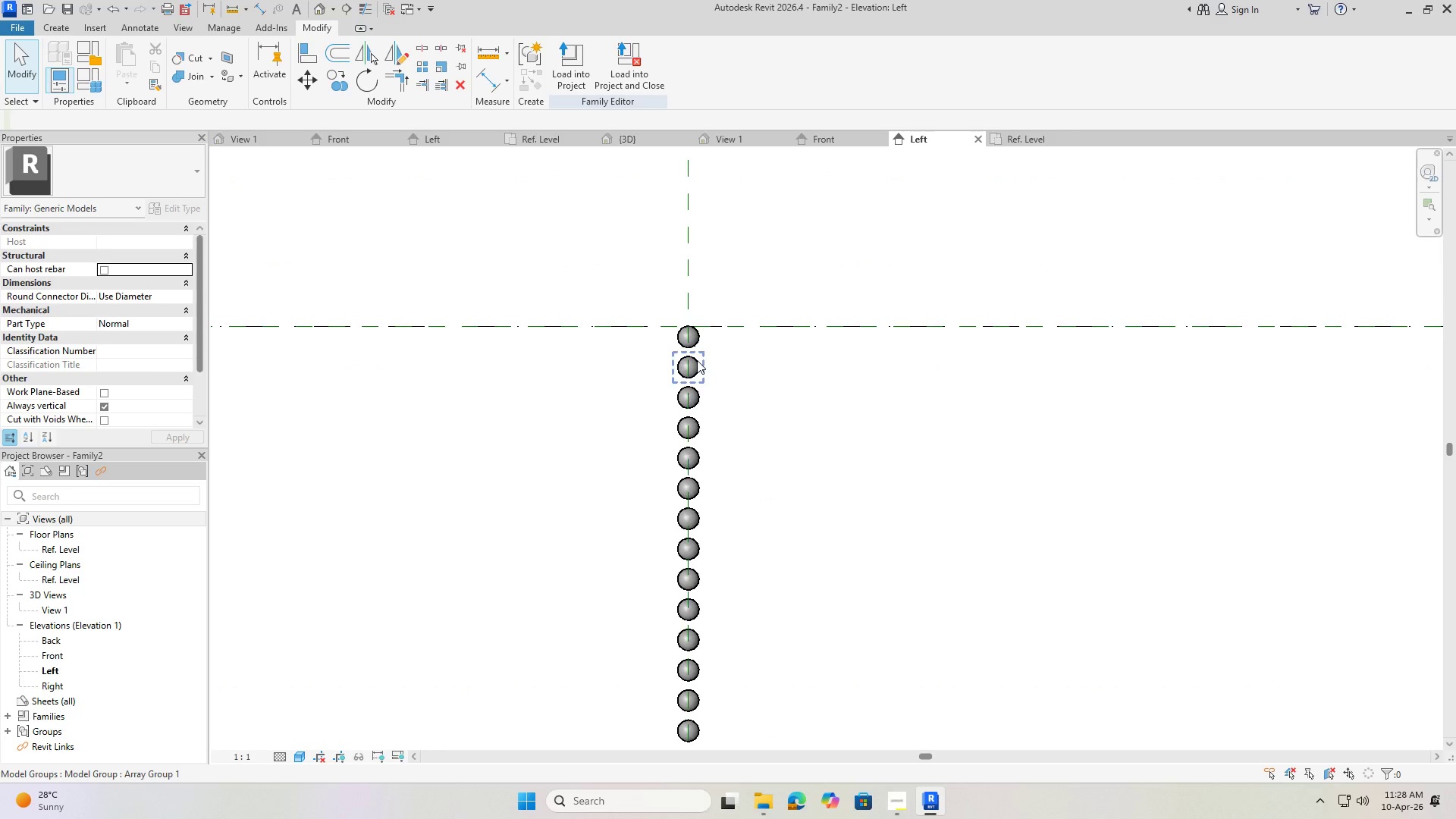 
scroll: coordinate [694, 356], scroll_direction: up, amount: 11.0
 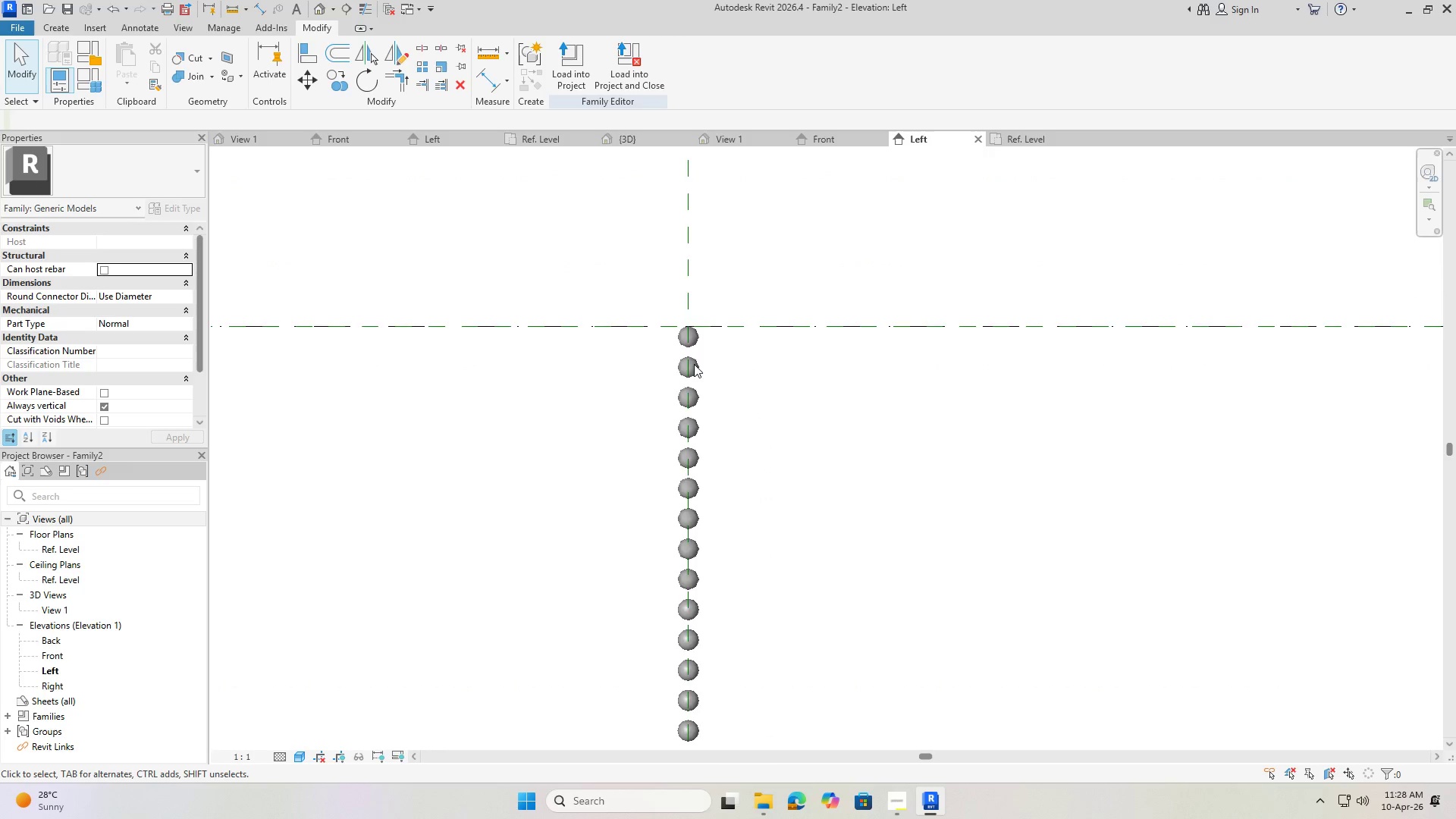 
left_click([697, 359])
 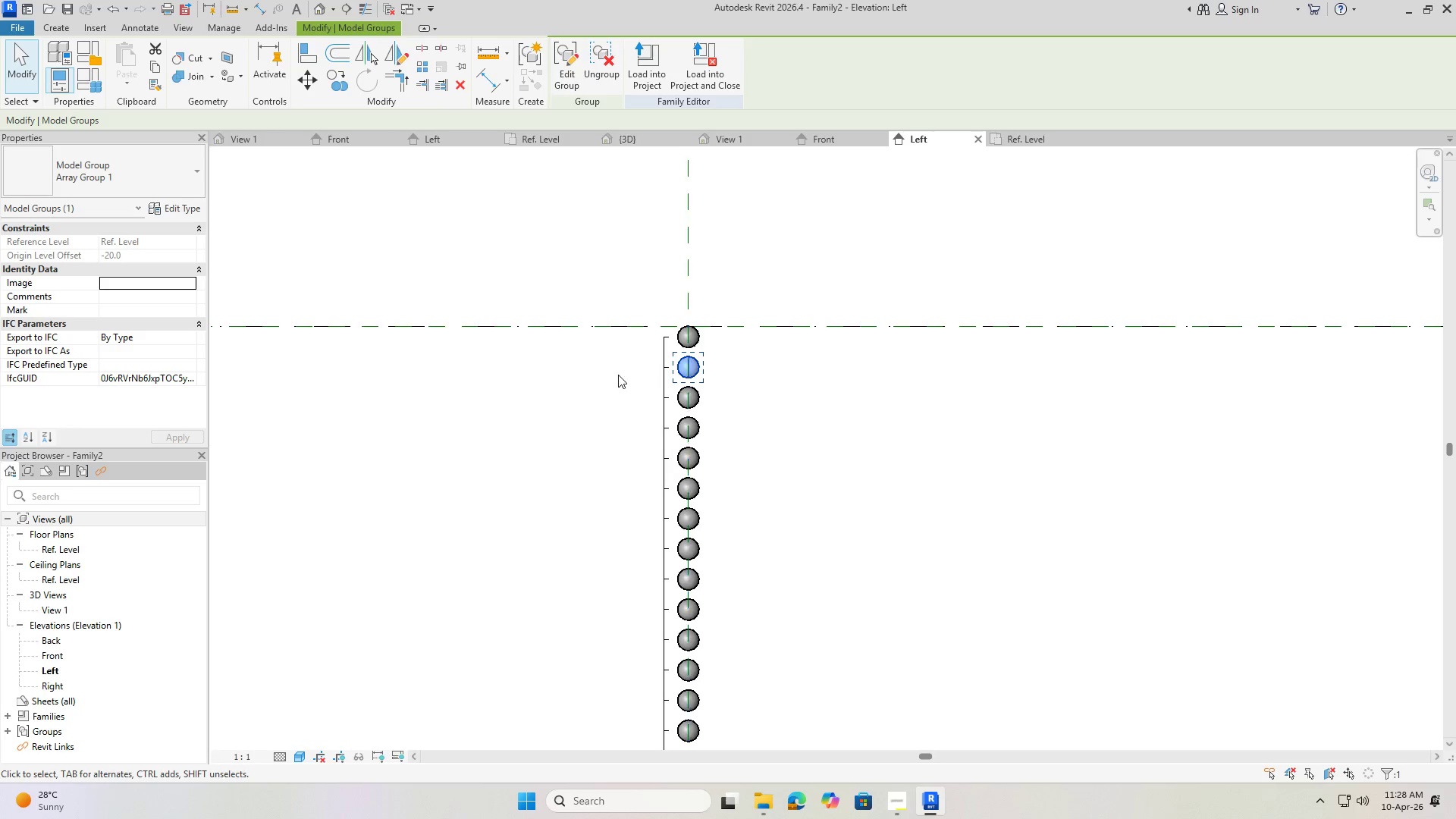 
left_click_drag(start_coordinate=[601, 353], to_coordinate=[819, 582])
 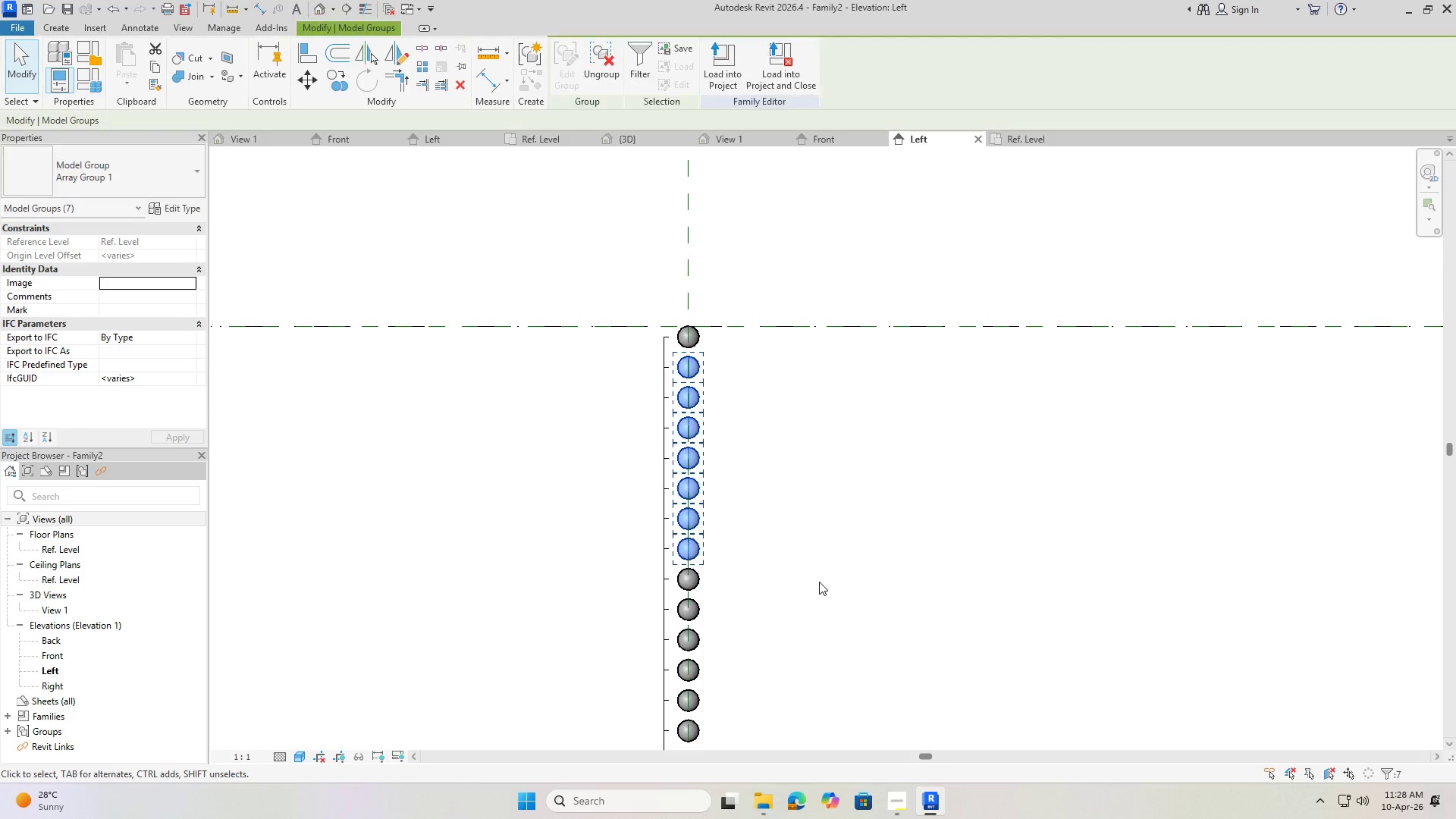 
scroll: coordinate [746, 424], scroll_direction: down, amount: 6.0
 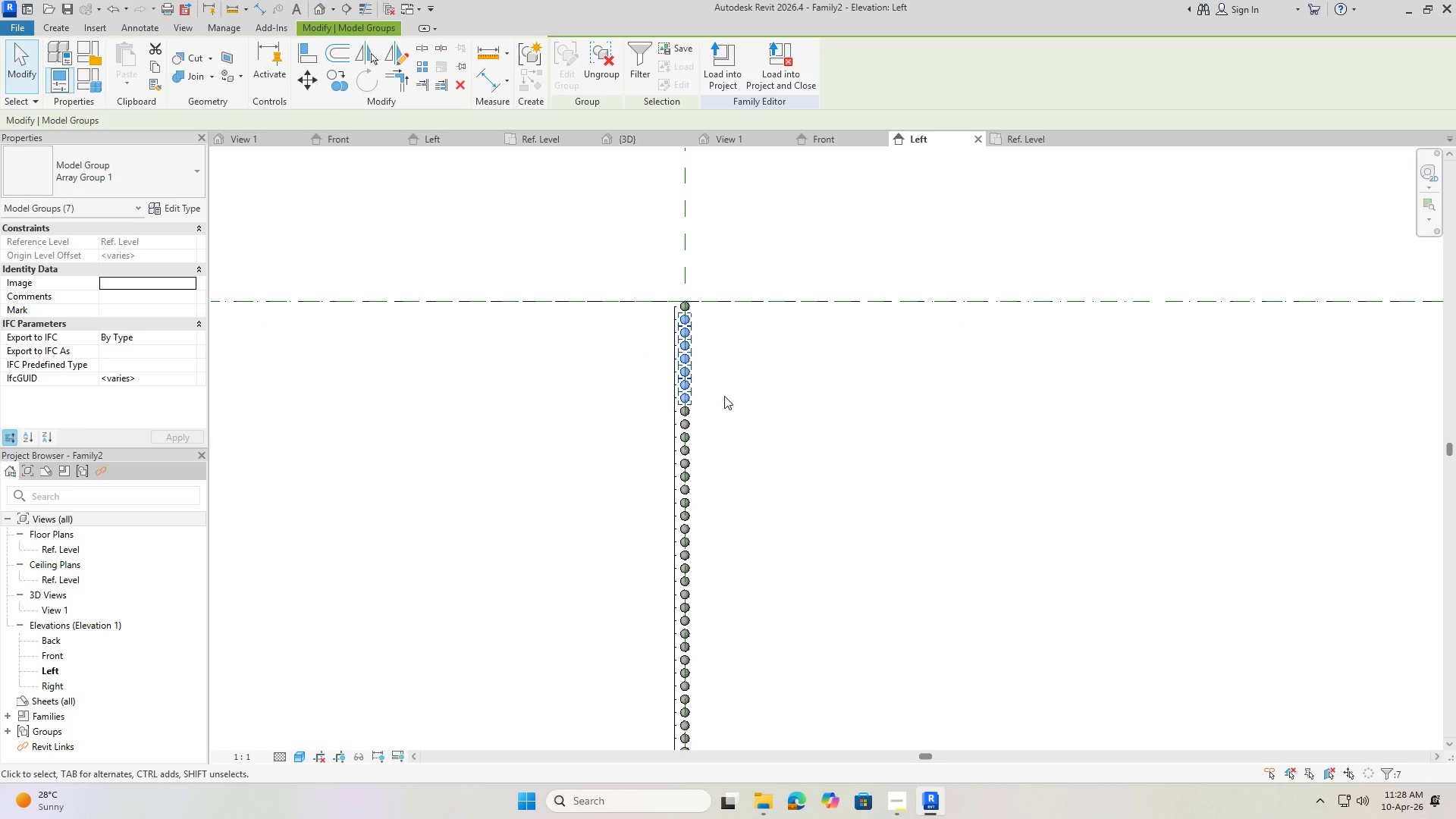 
key(Delete)
 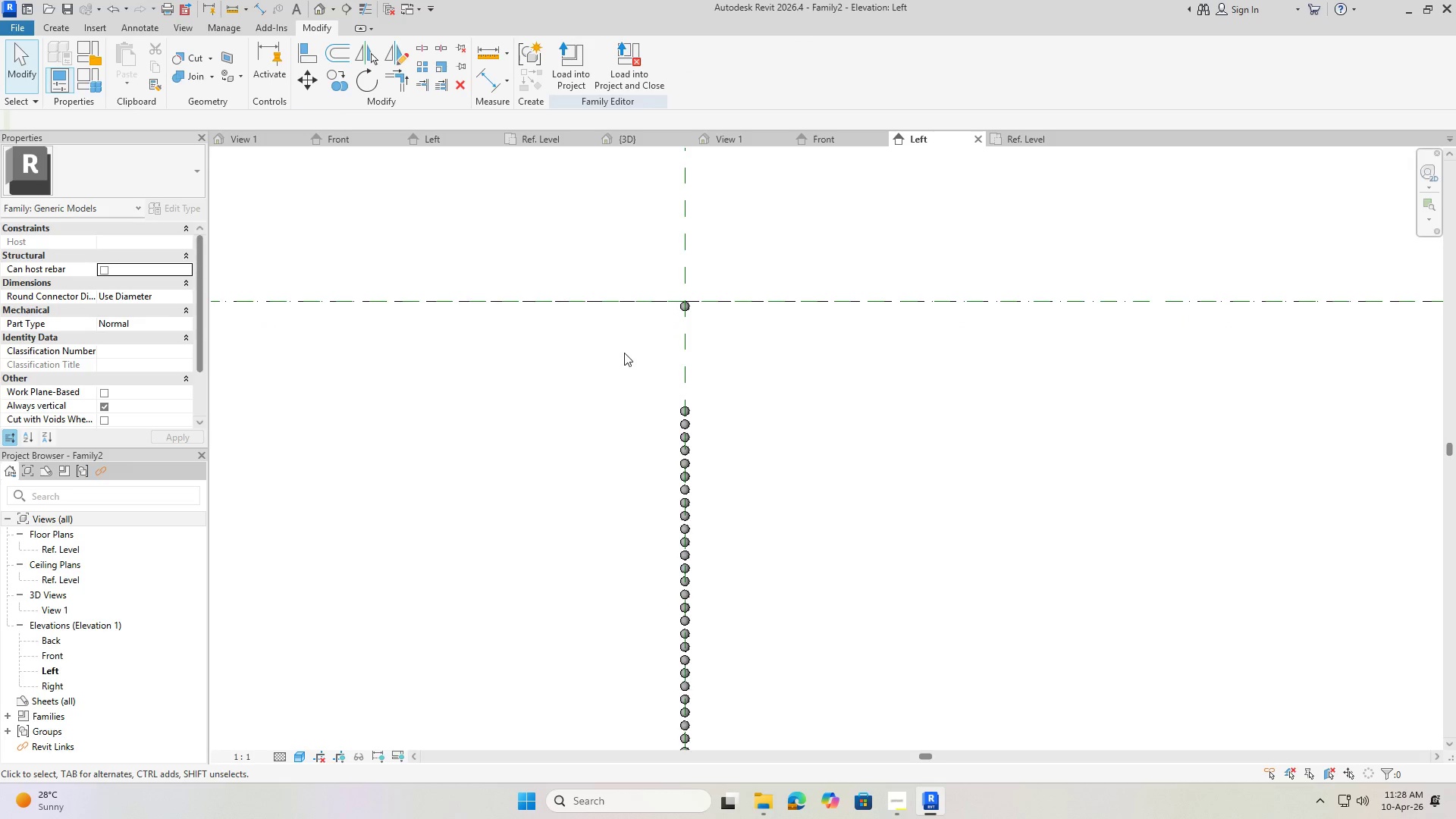 
left_click_drag(start_coordinate=[607, 398], to_coordinate=[708, 611])
 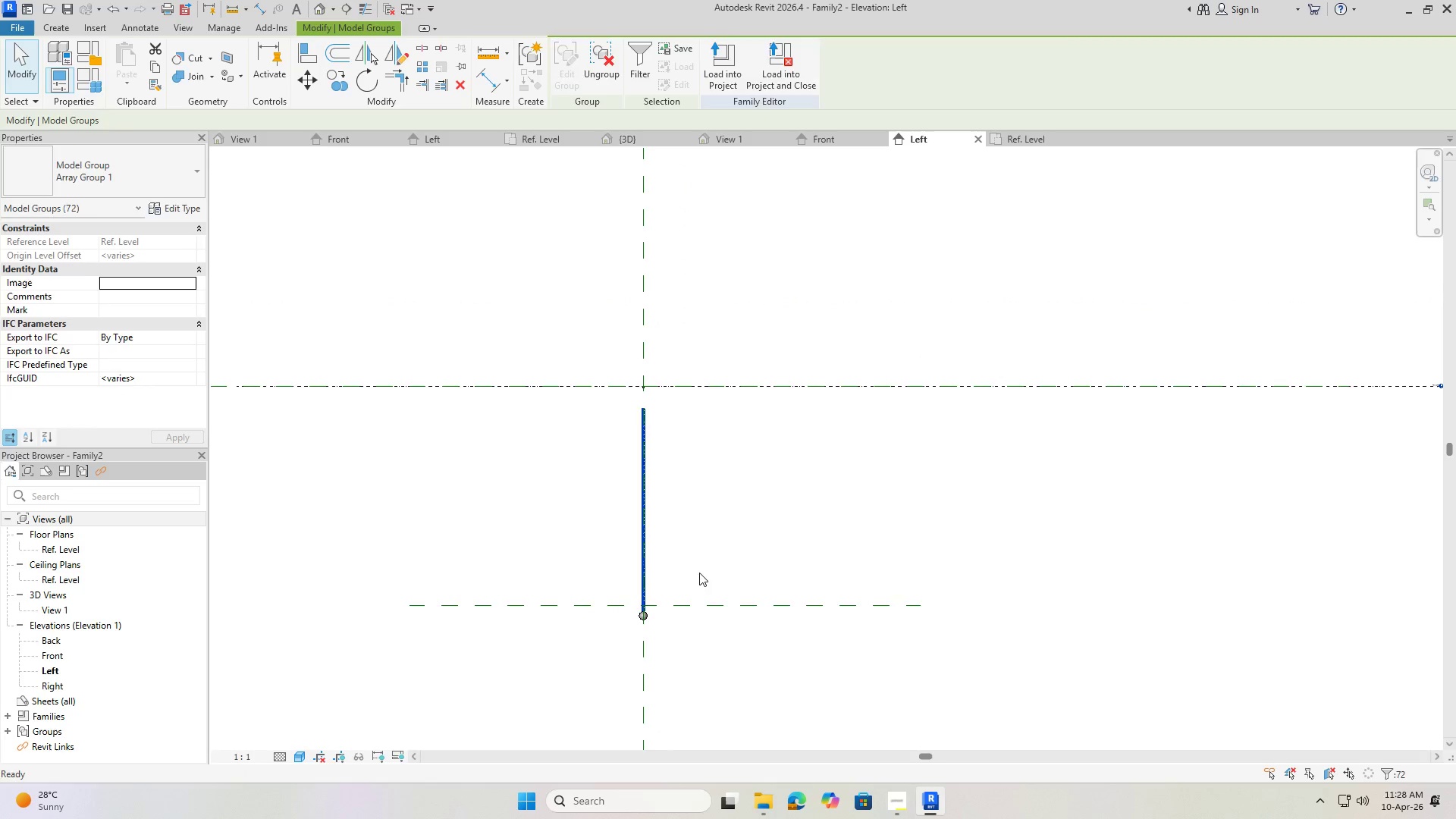 
scroll: coordinate [627, 419], scroll_direction: down, amount: 11.0
 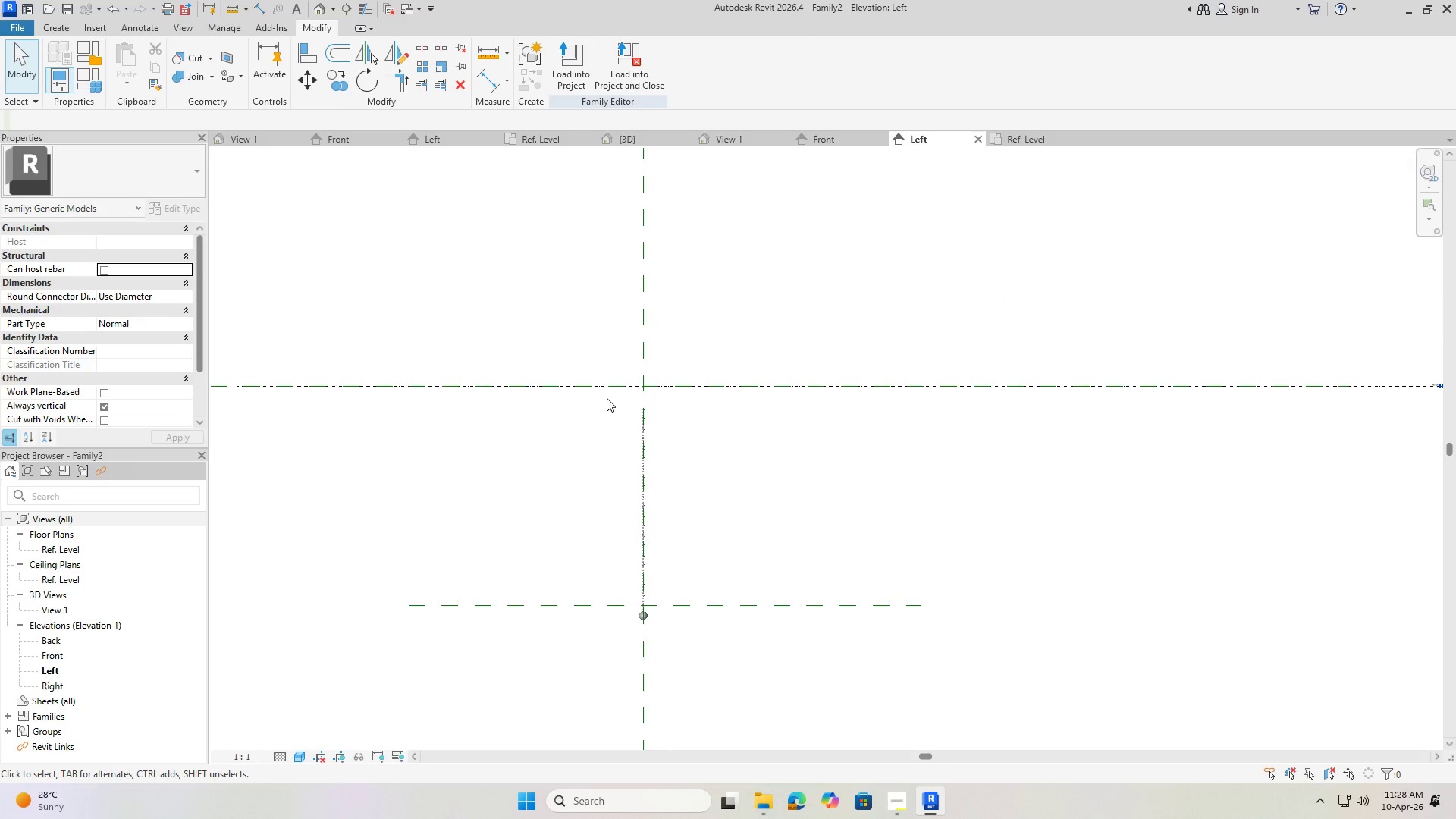 
key(Delete)
 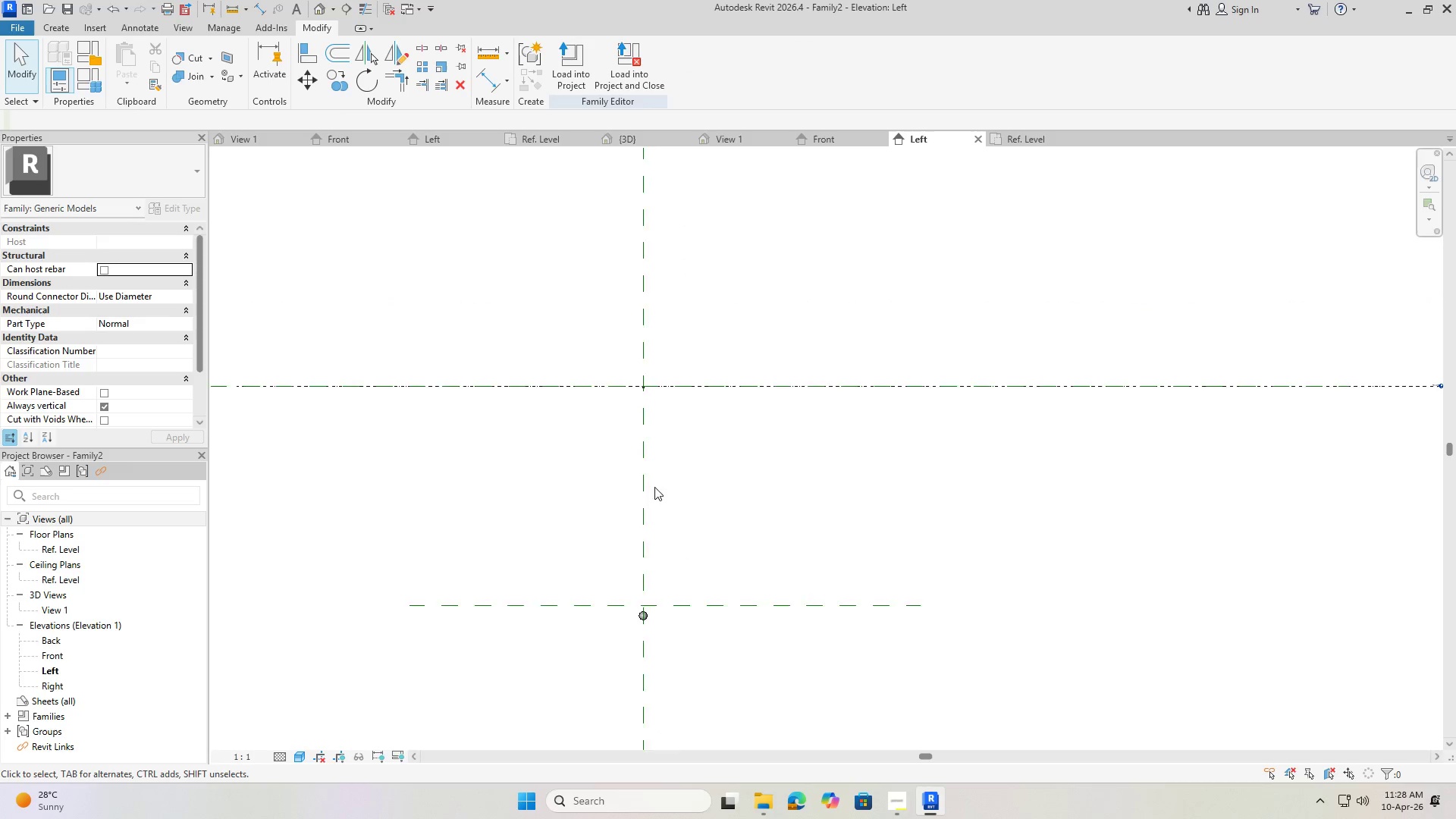 
scroll: coordinate [777, 319], scroll_direction: up, amount: 30.0
 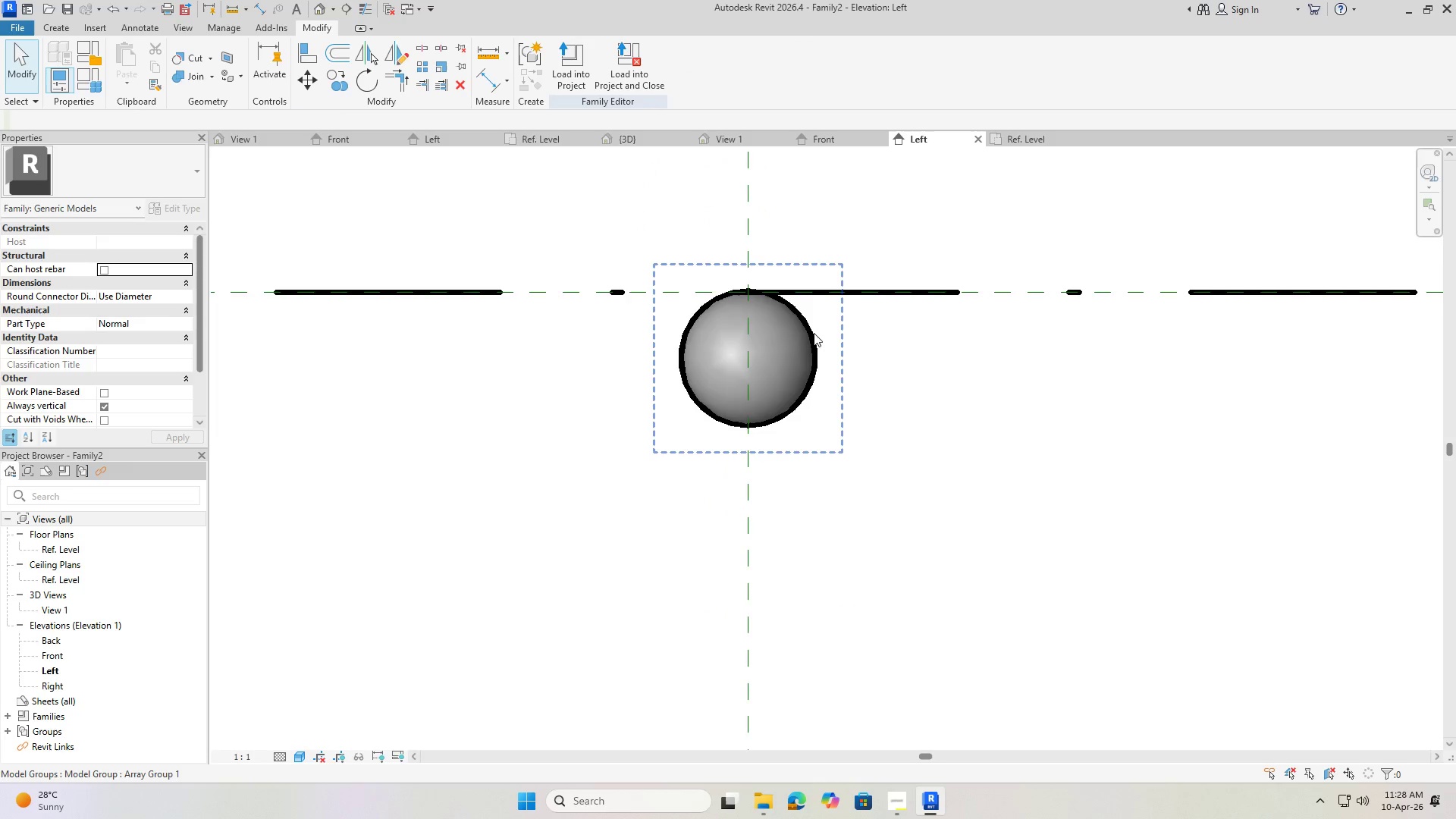 
left_click([804, 326])
 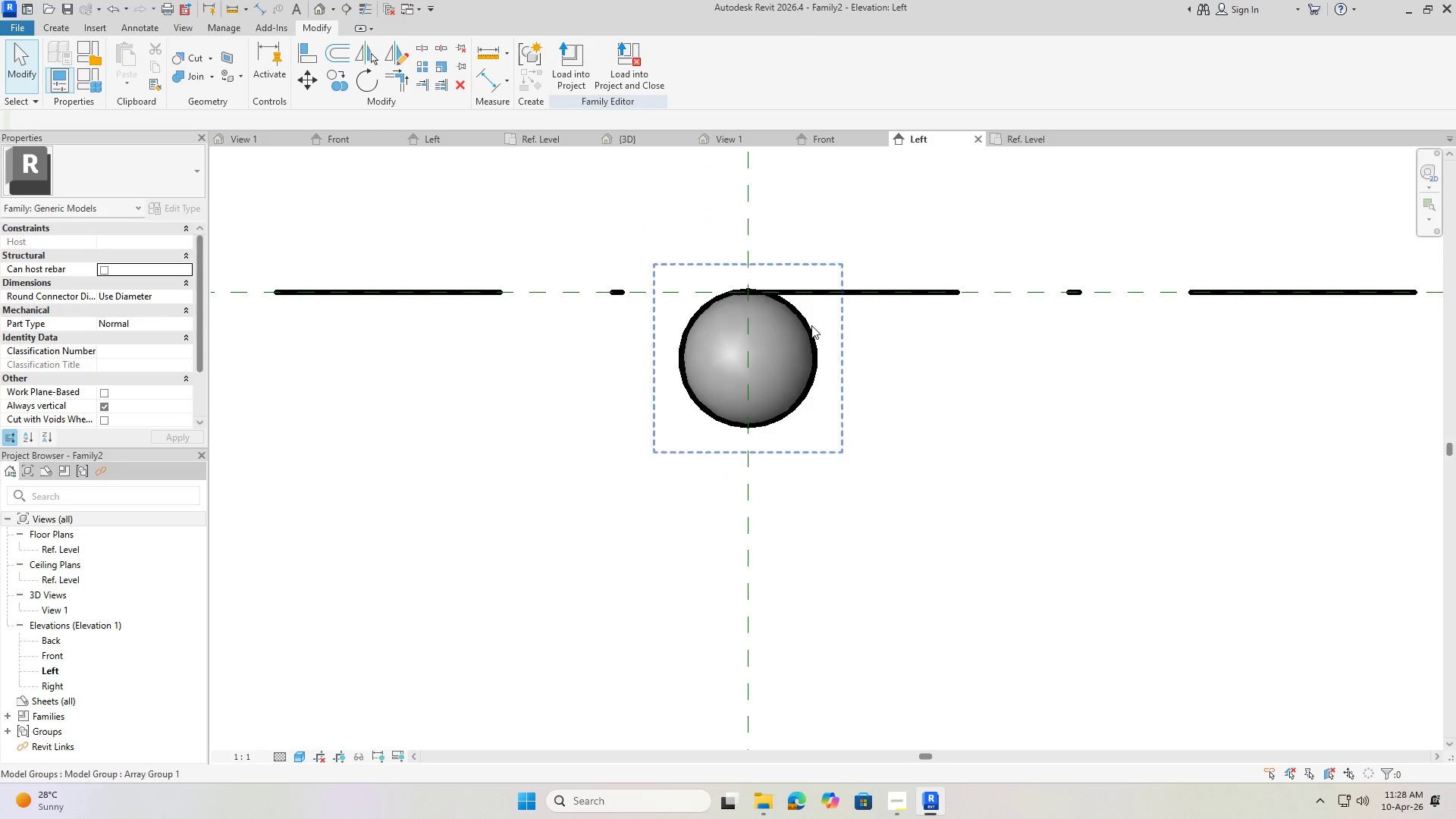 
key(Escape)
 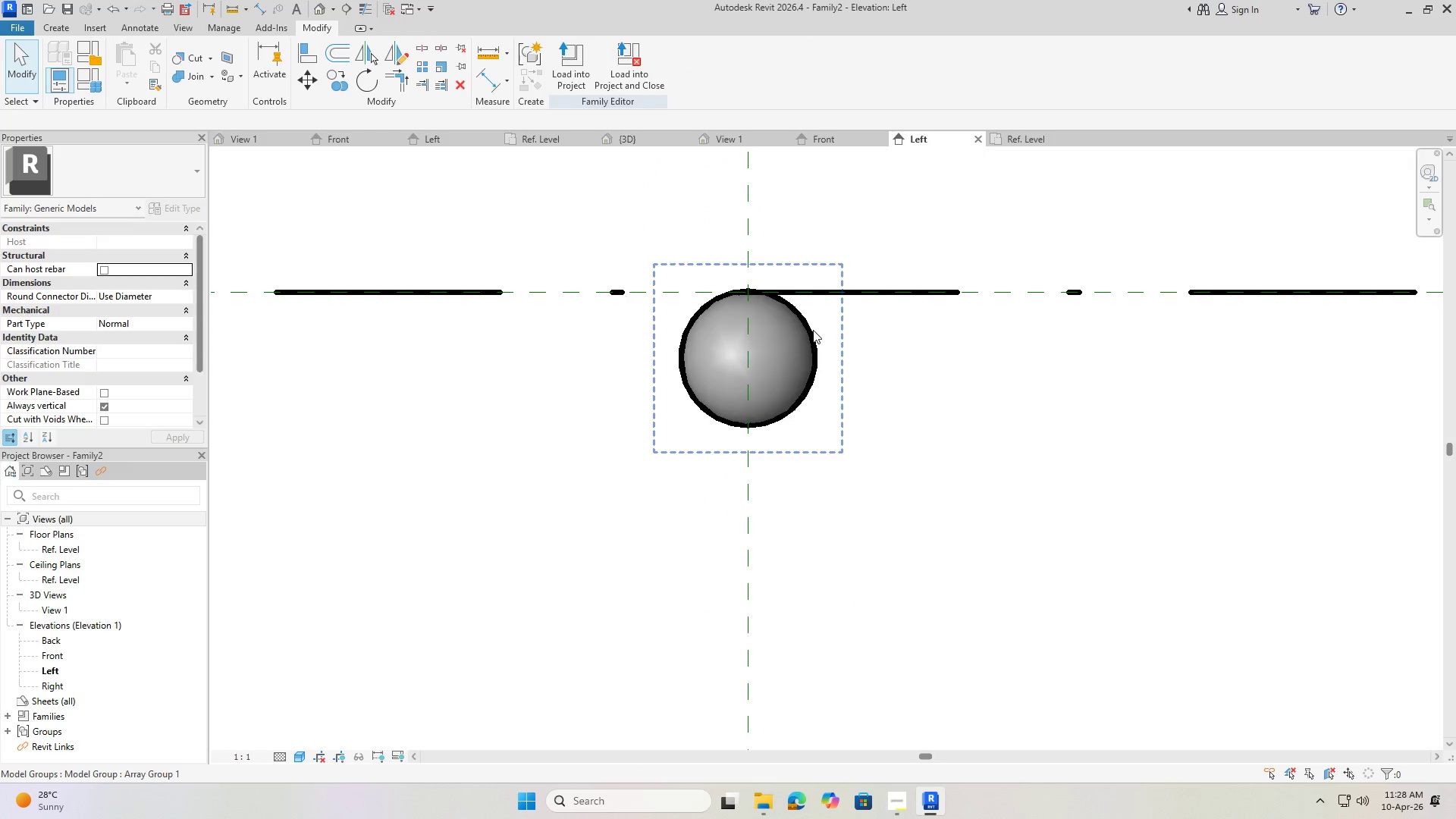 
left_click([813, 330])
 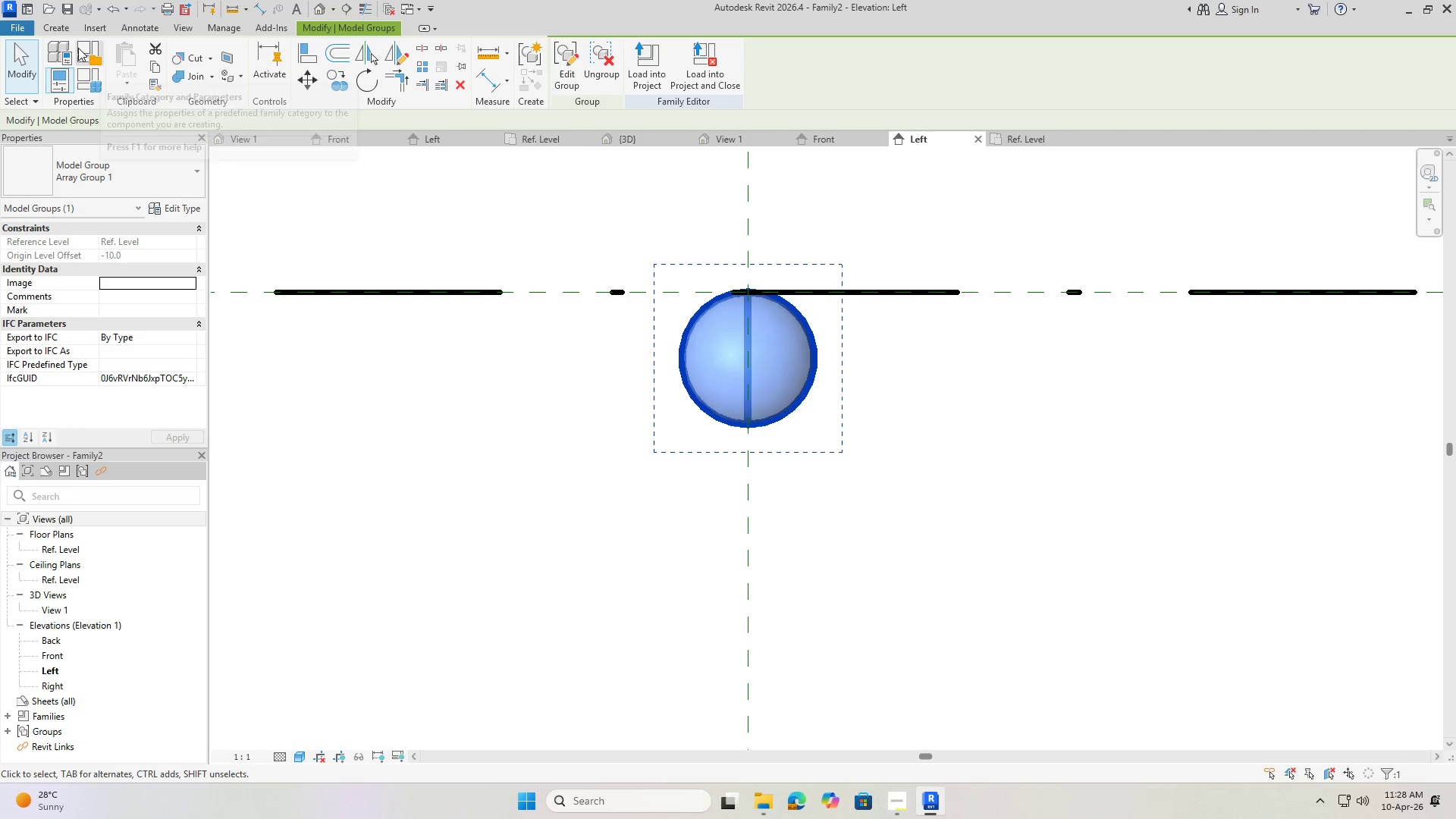 
left_click([422, 62])
 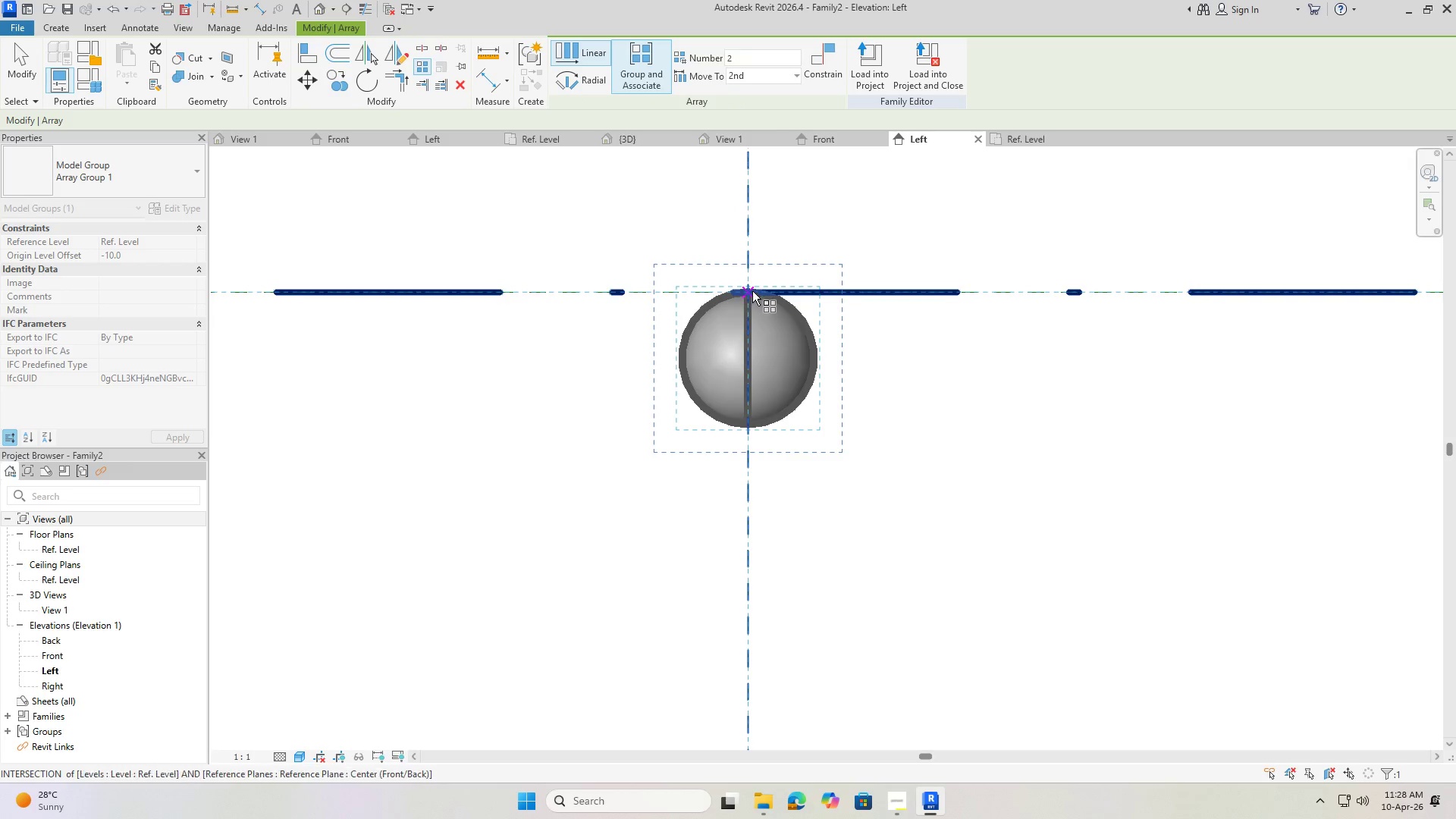 
left_click([752, 290])
 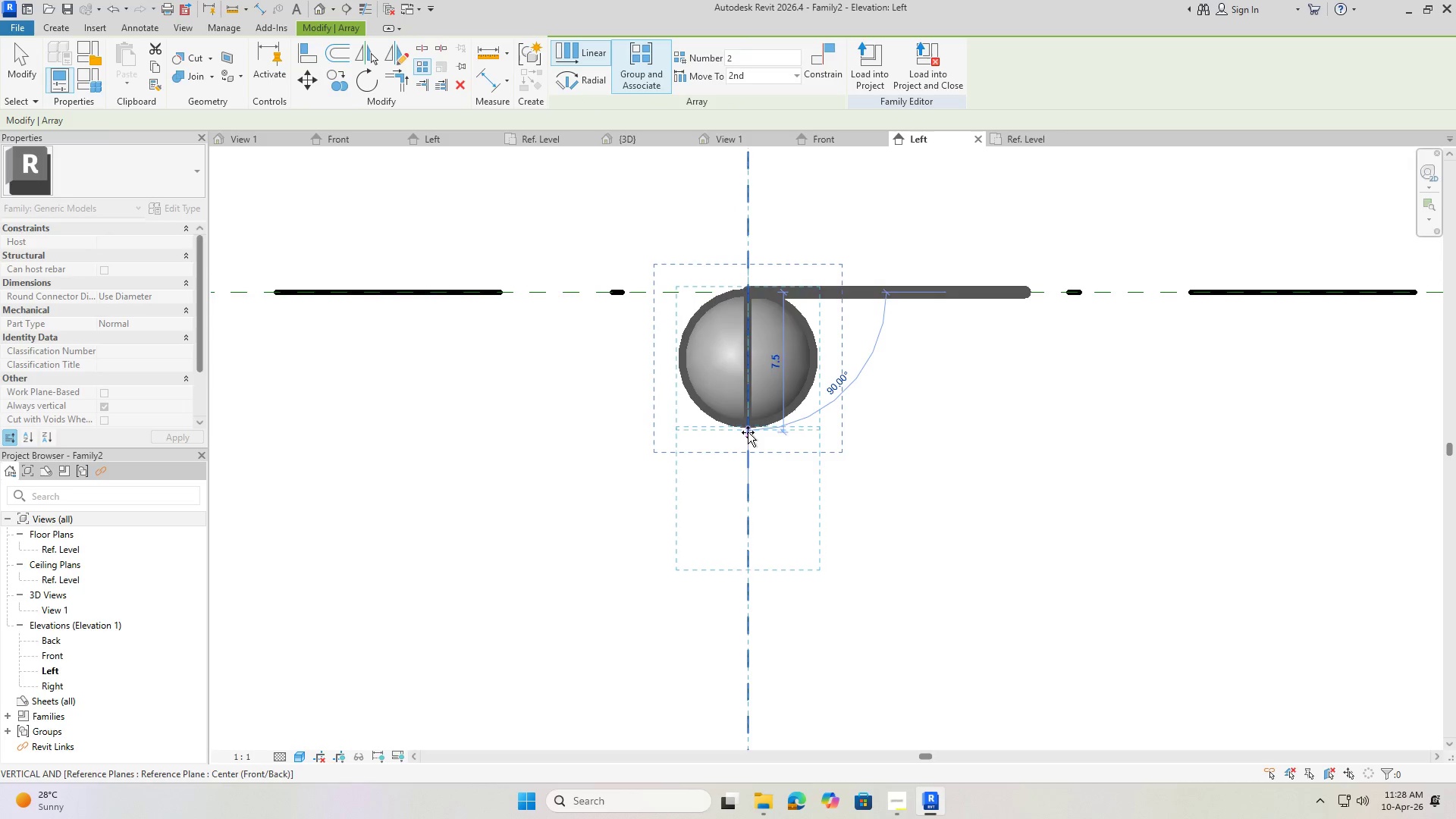 
scroll: coordinate [745, 433], scroll_direction: up, amount: 11.0
 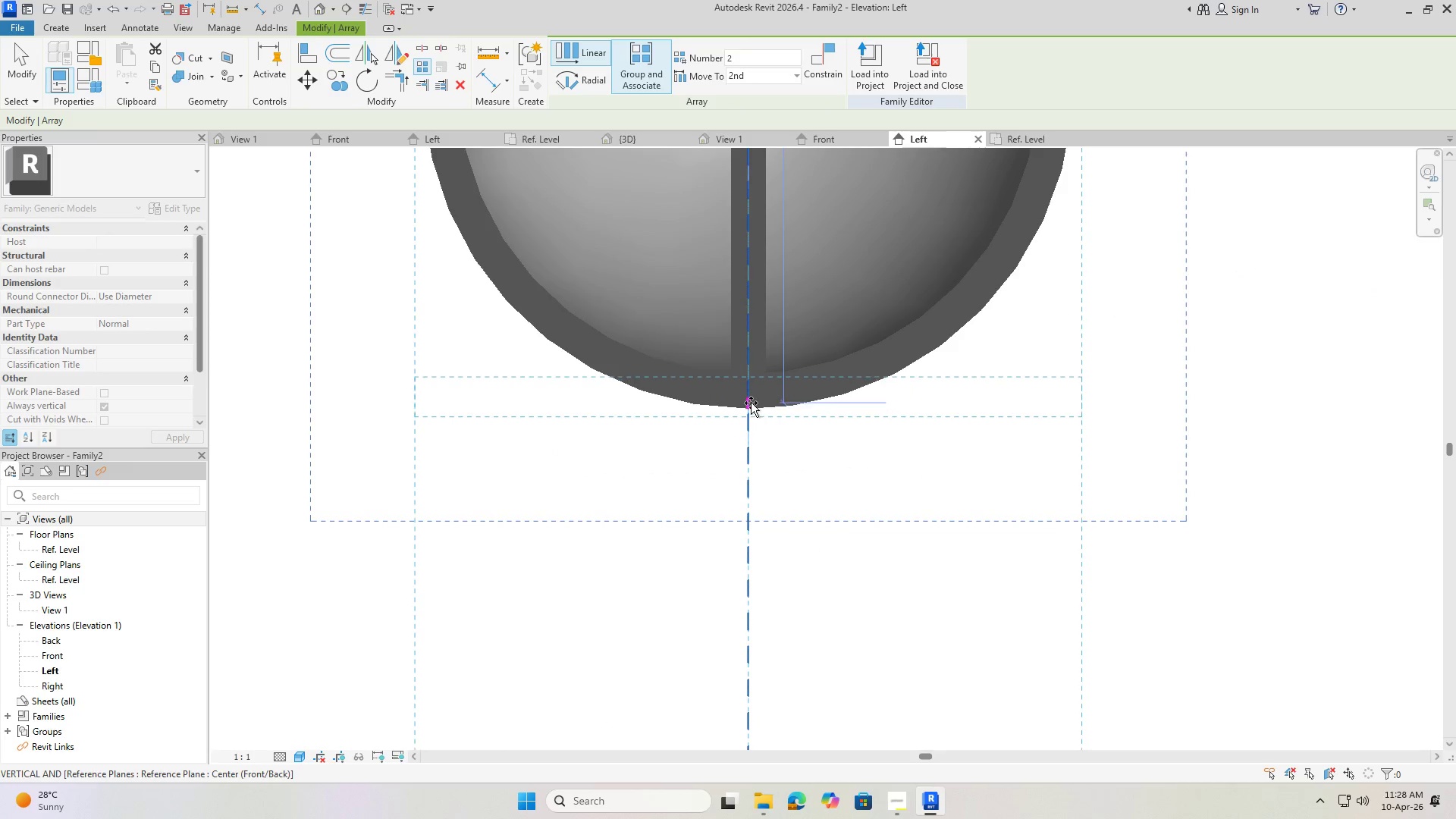 
left_click([751, 403])
 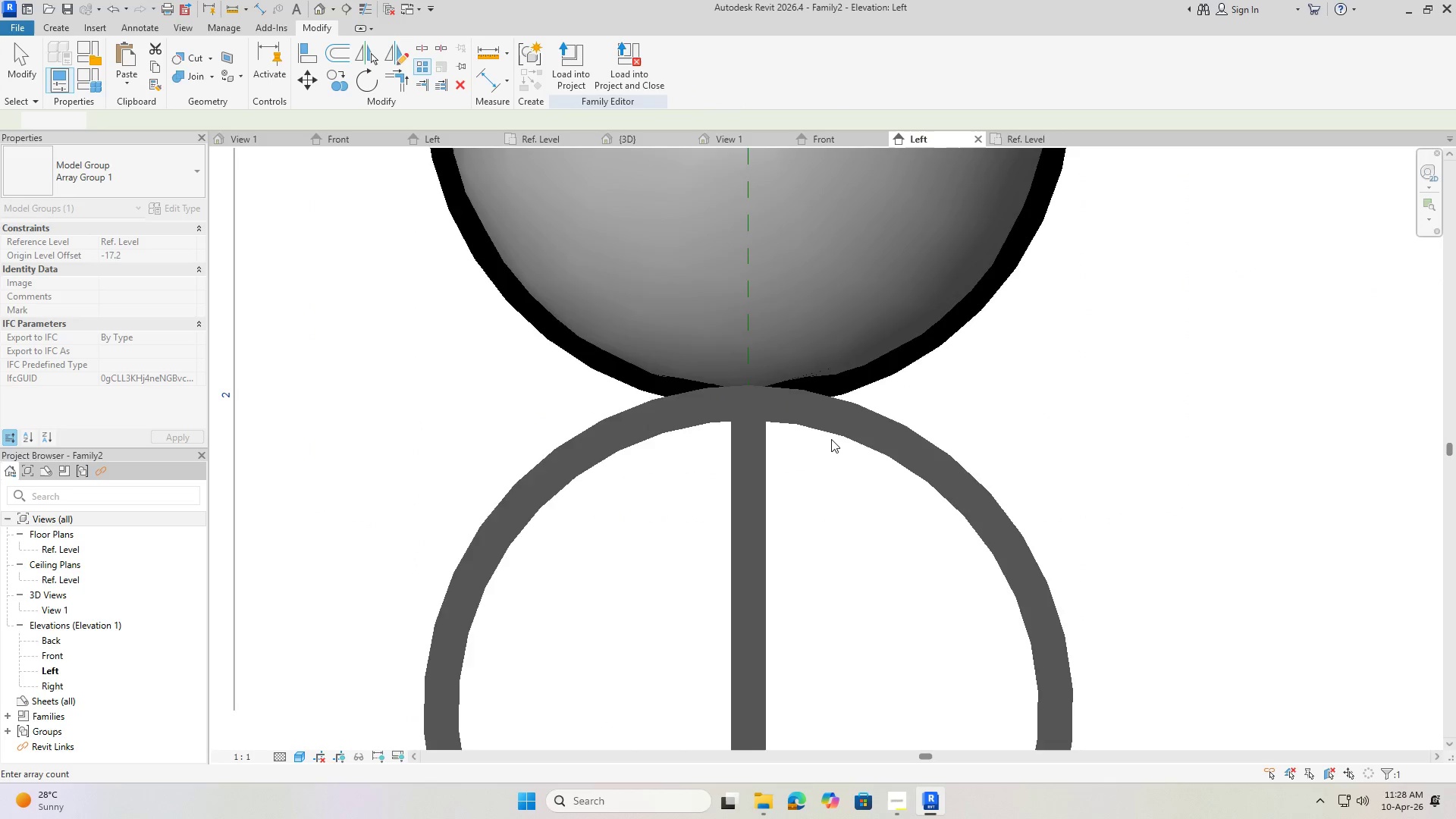 
scroll: coordinate [795, 334], scroll_direction: down, amount: 14.0
 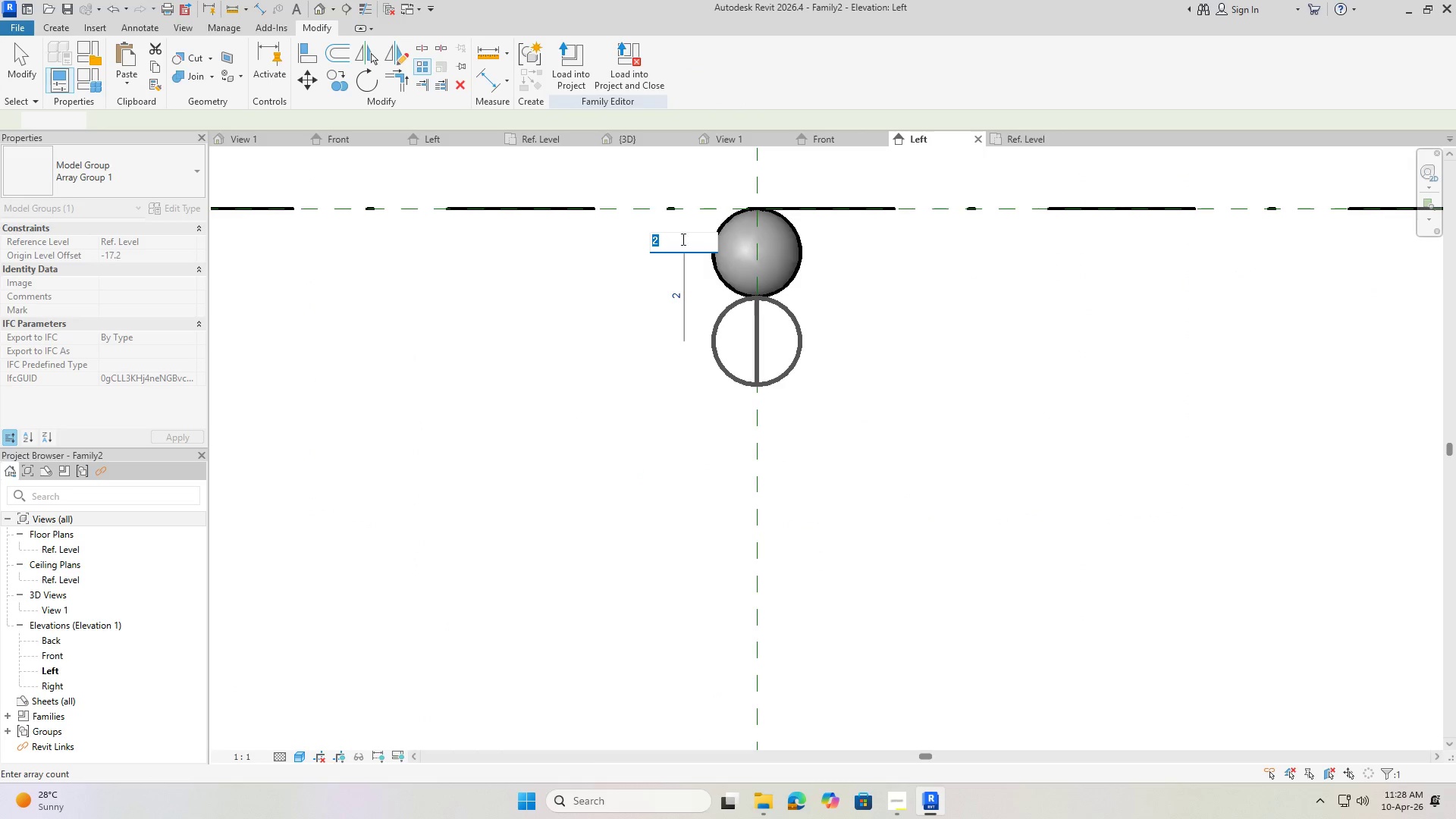 
left_click_drag(start_coordinate=[676, 236], to_coordinate=[595, 237])
 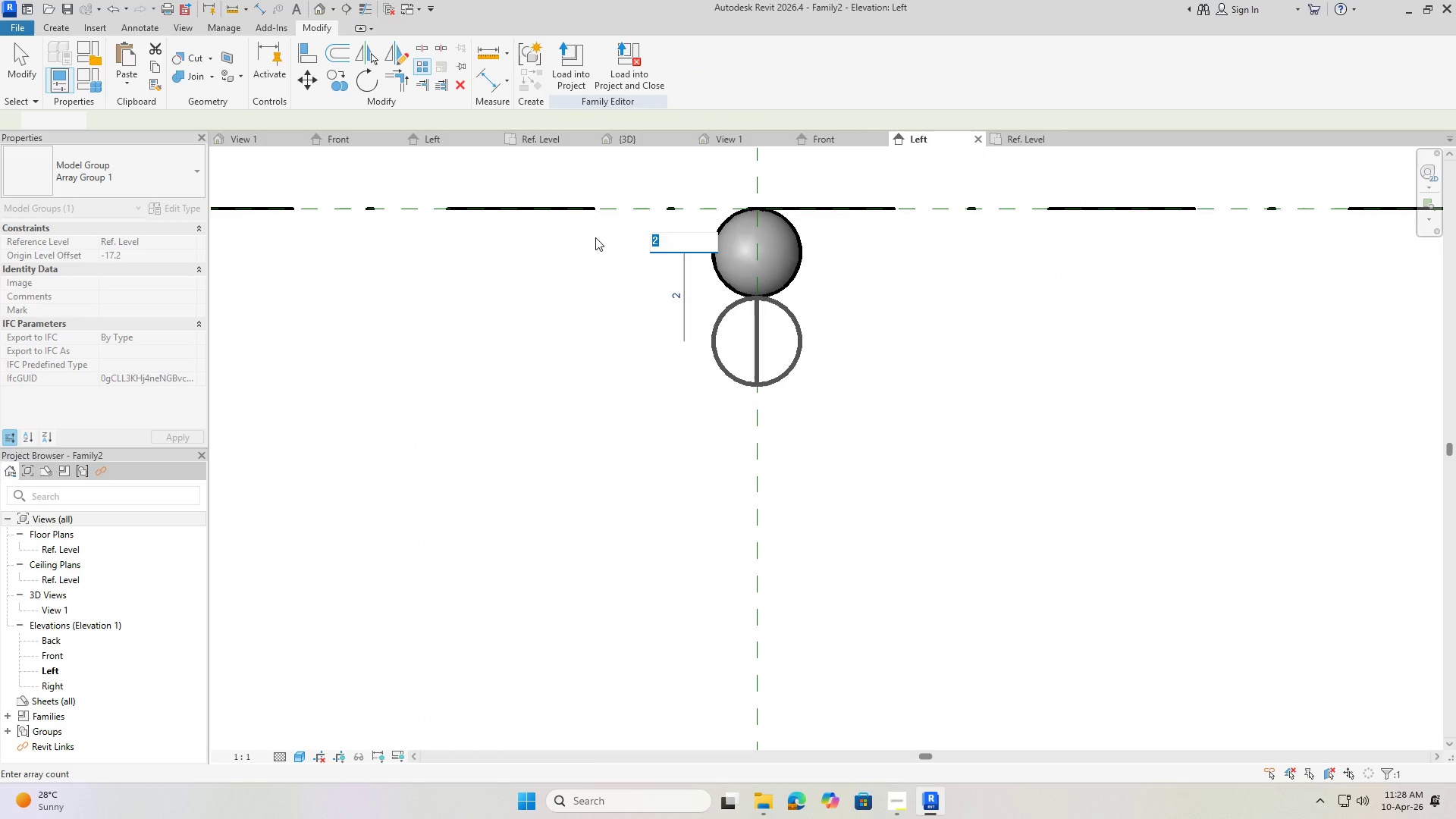 
key(Numpad8)
 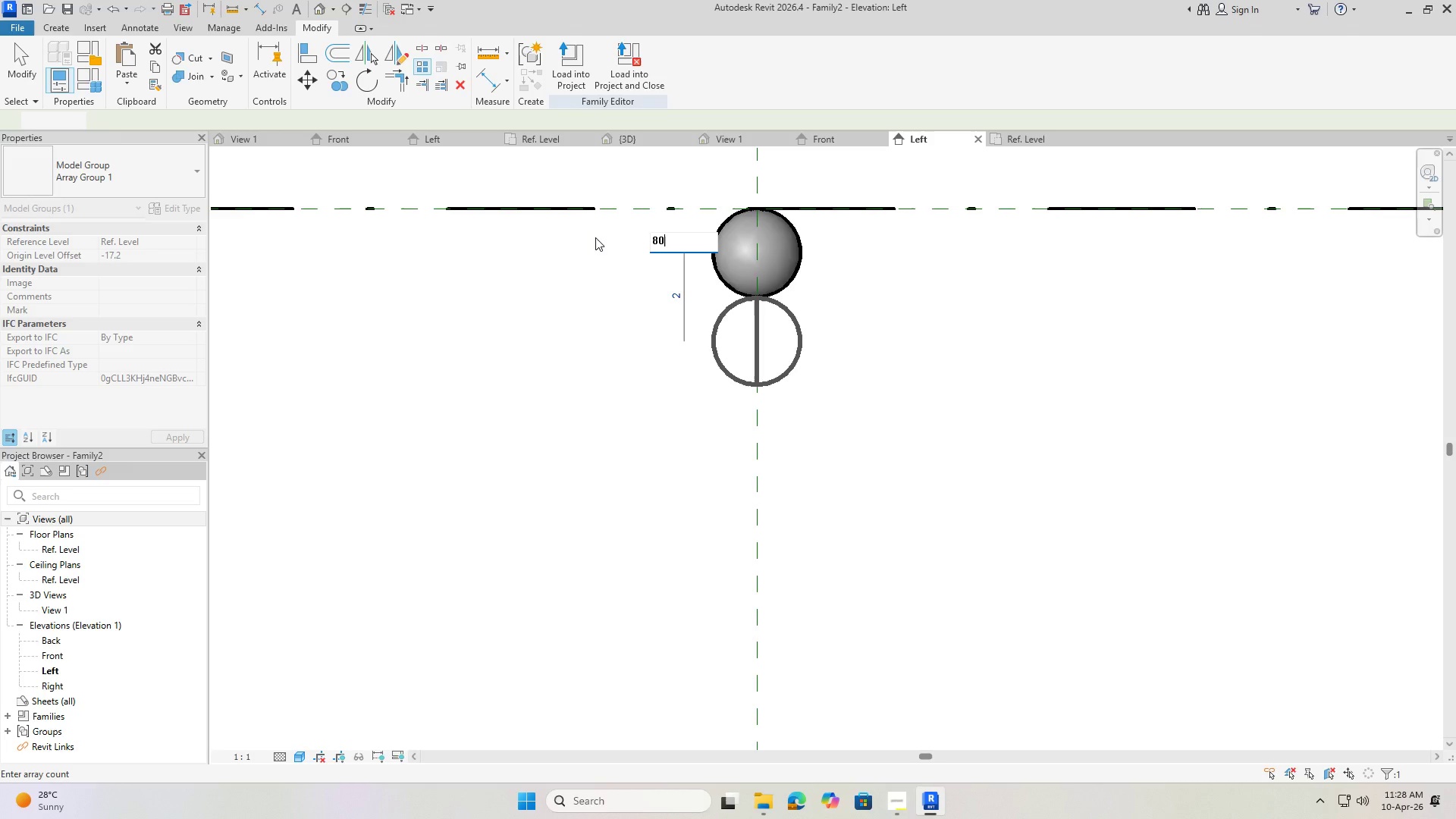 
key(Numpad0)
 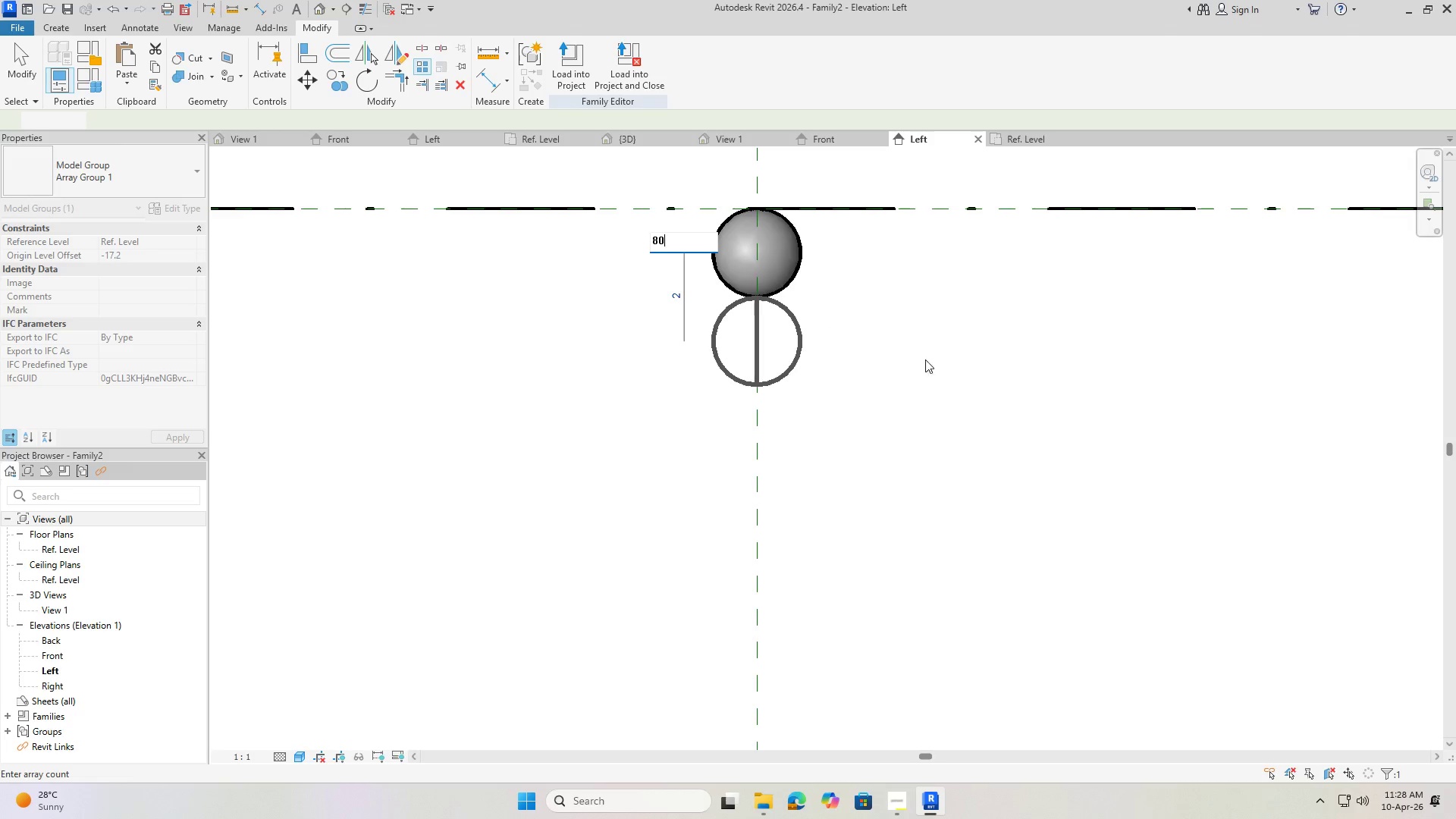 
key(Enter)
 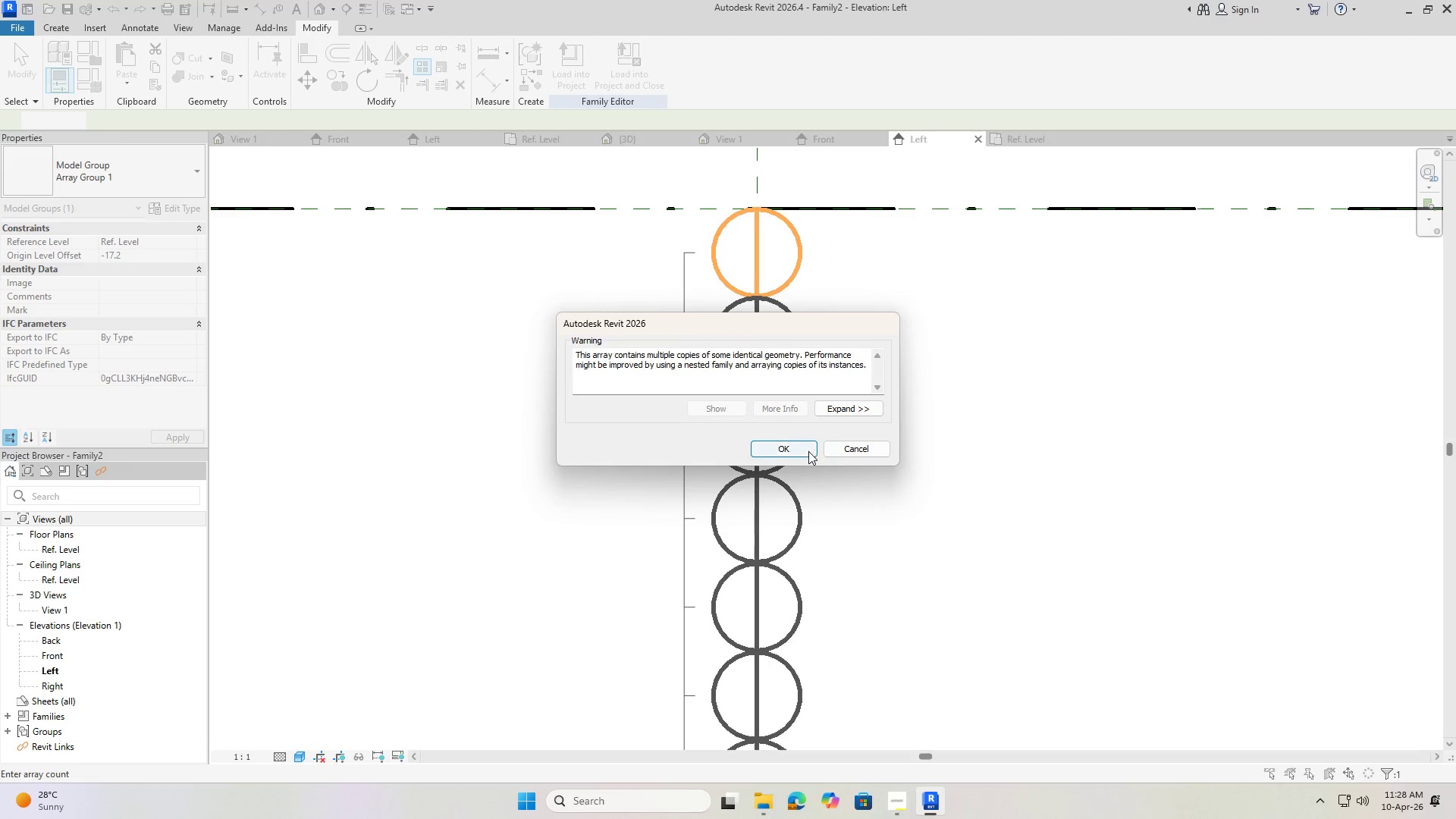 
scroll: coordinate [736, 428], scroll_direction: down, amount: 21.0
 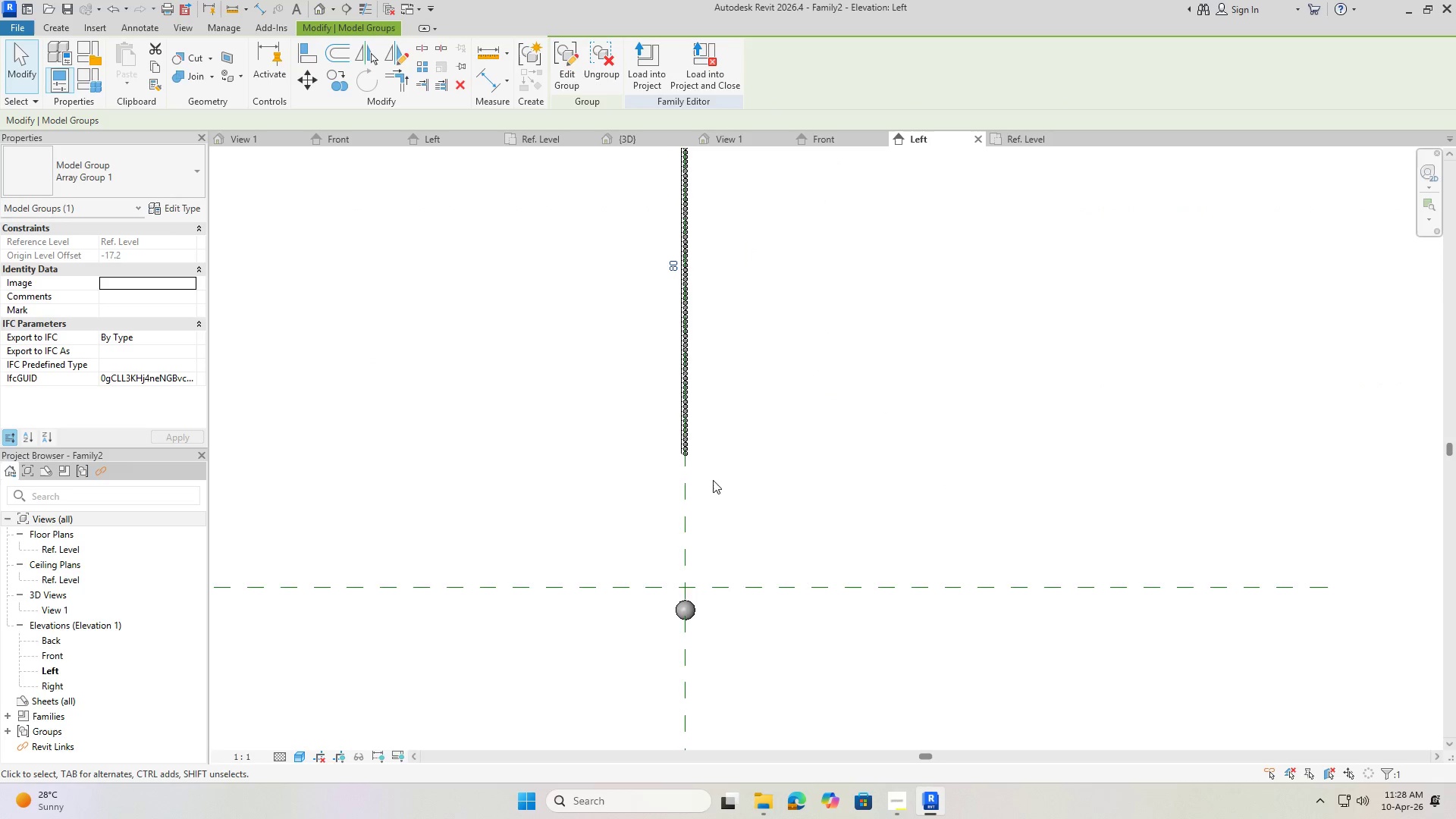 
scroll: coordinate [698, 438], scroll_direction: up, amount: 1.0
 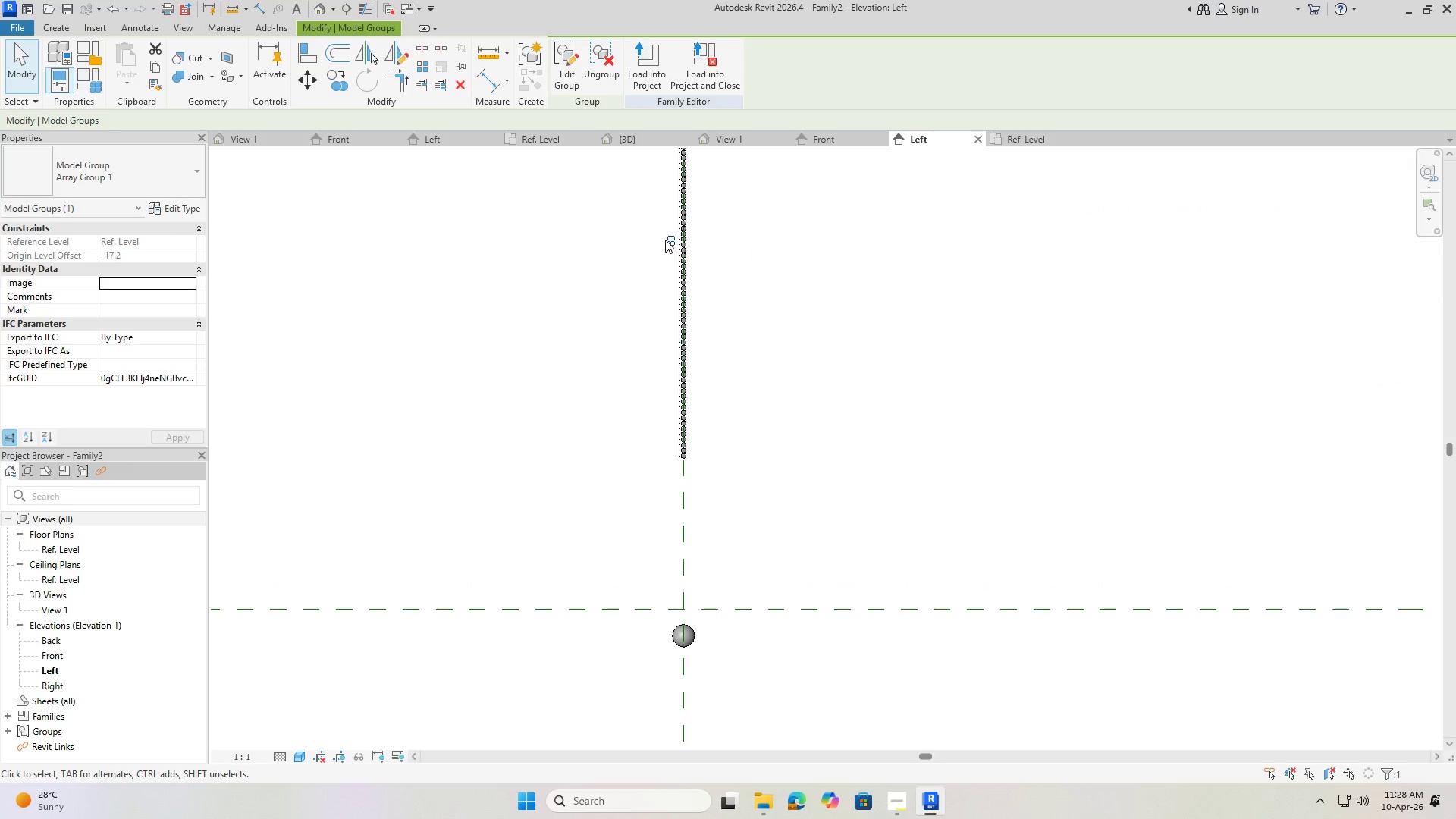 
left_click([667, 239])
 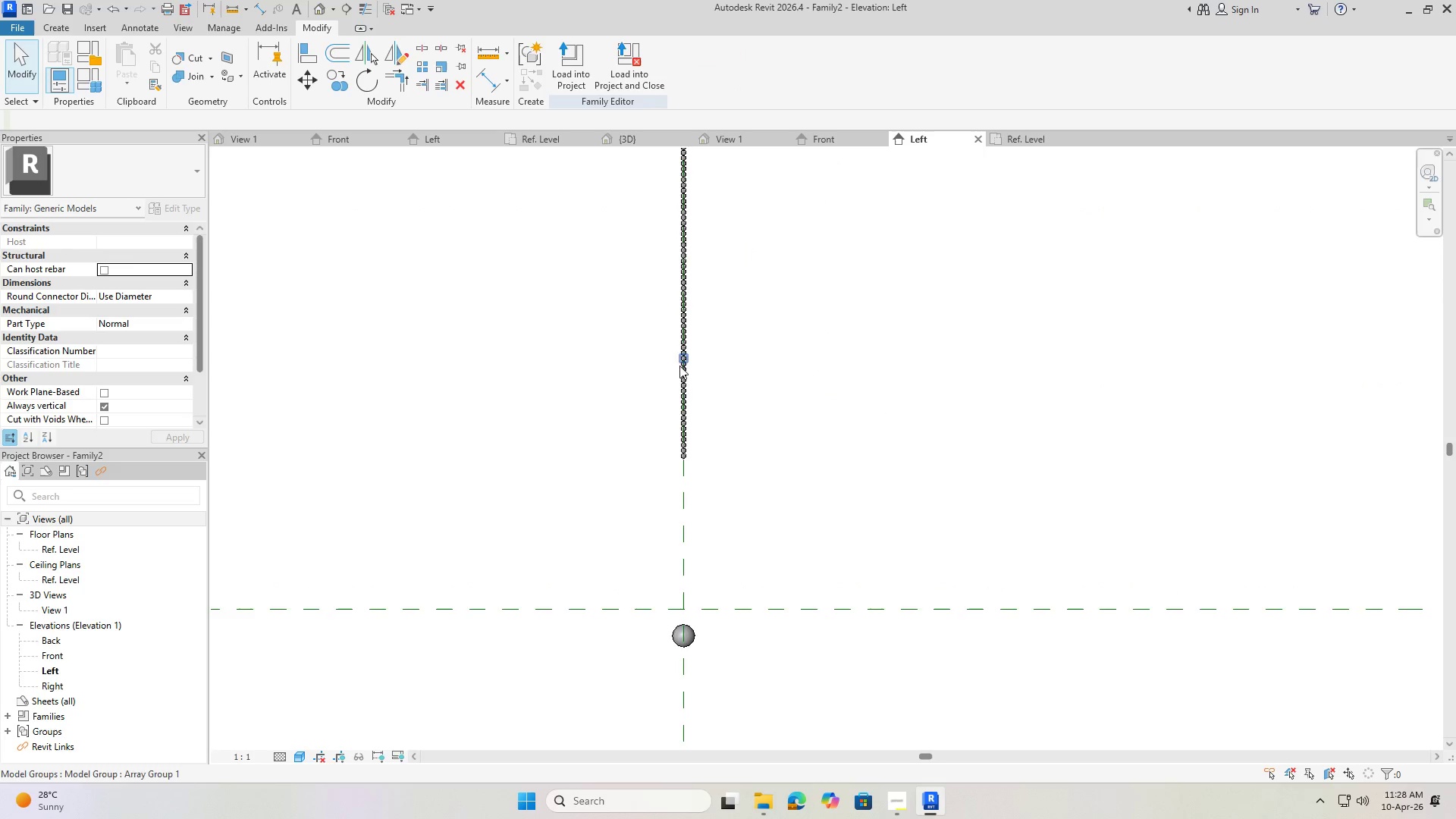 
key(Escape)
 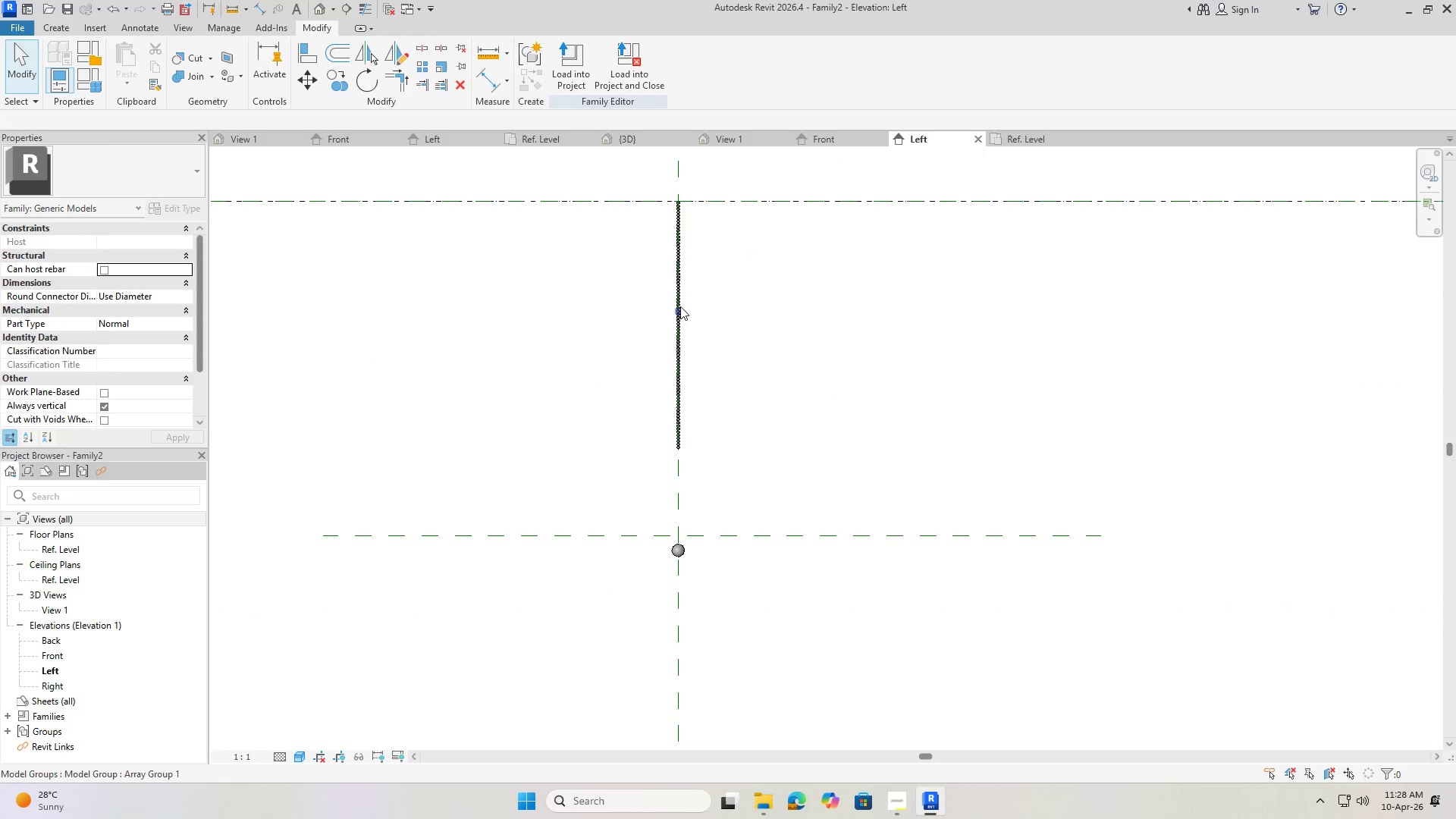 
scroll: coordinate [679, 392], scroll_direction: down, amount: 4.0
 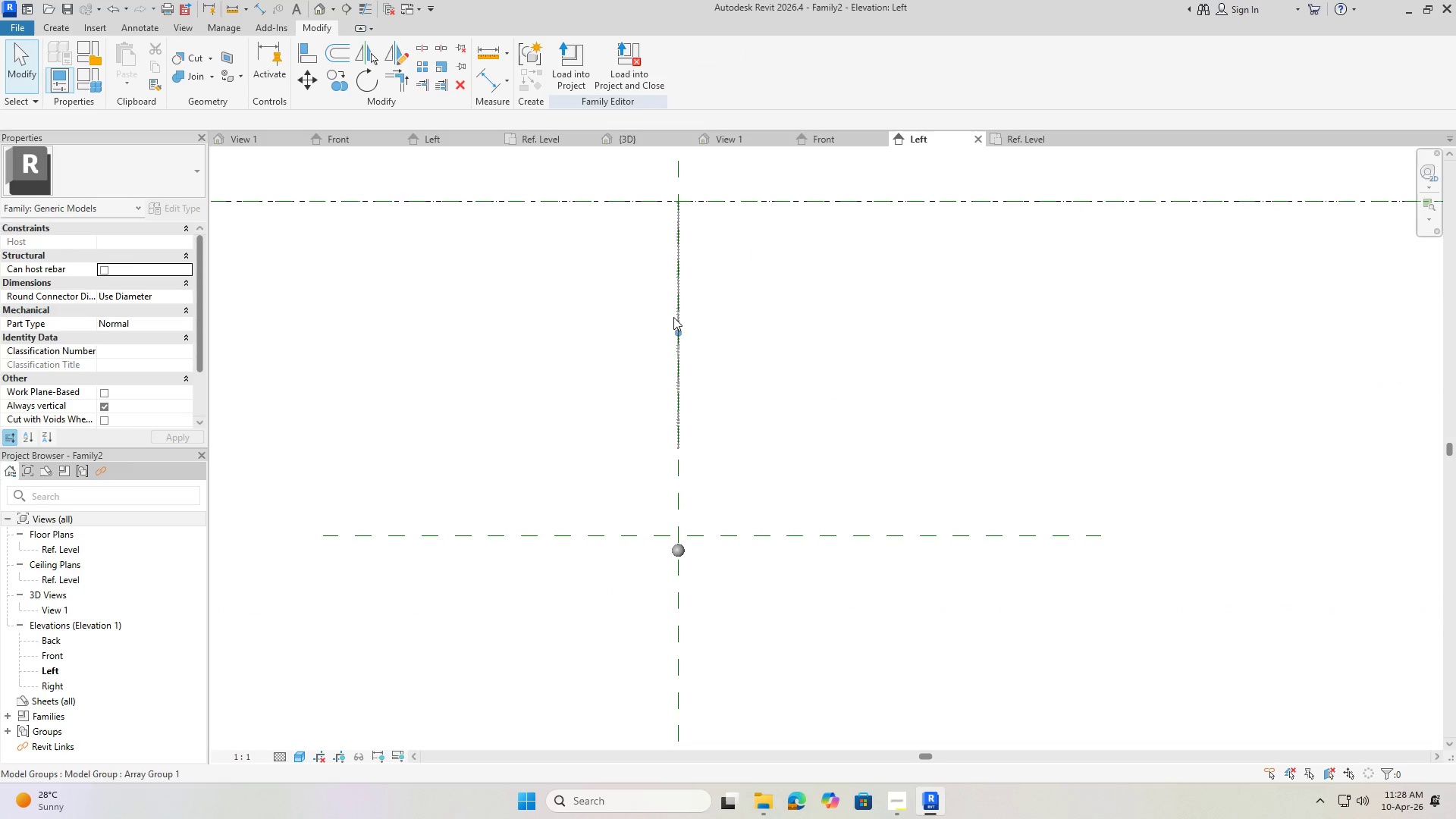 
left_click([680, 306])
 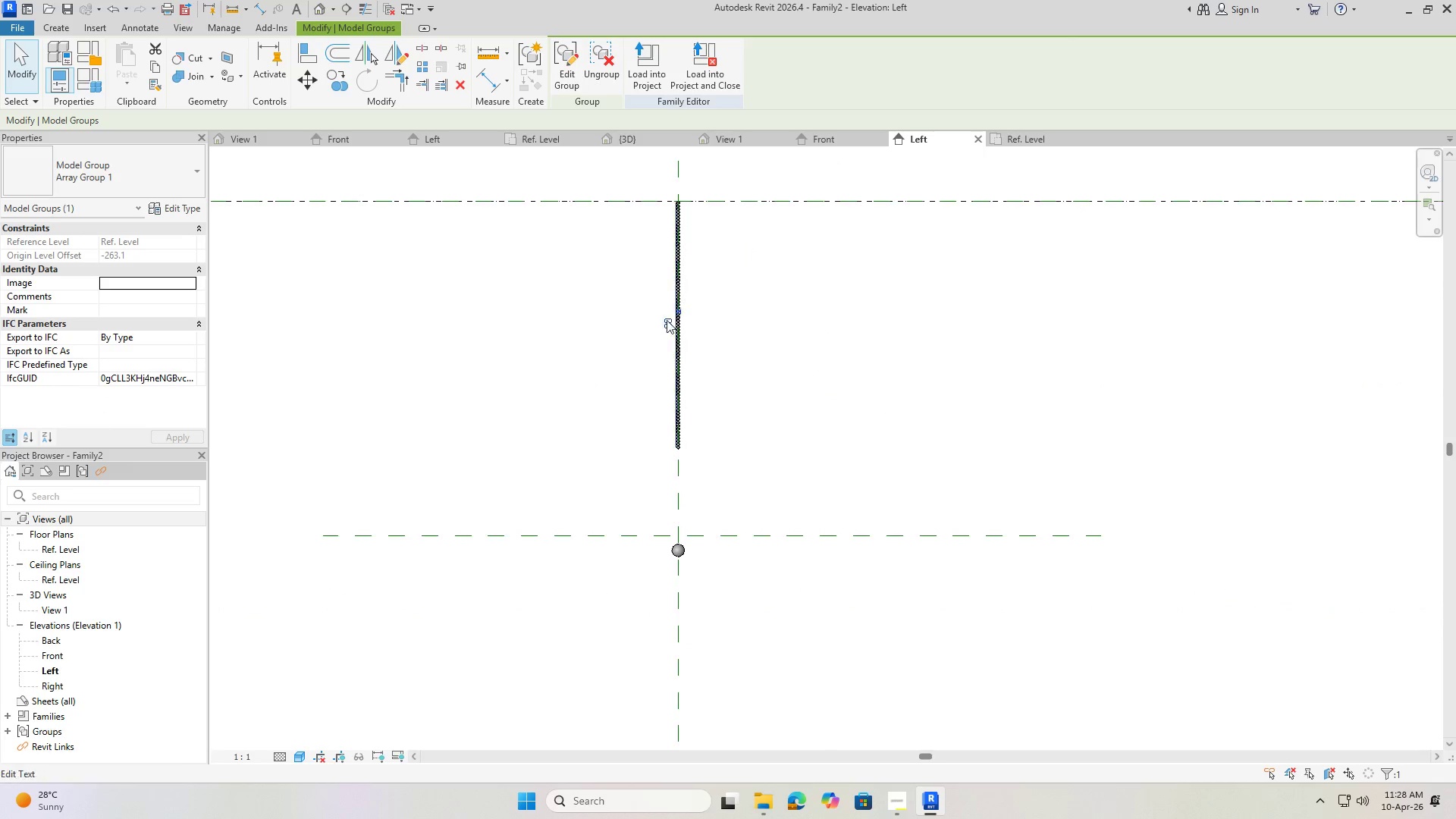 
left_click([672, 322])
 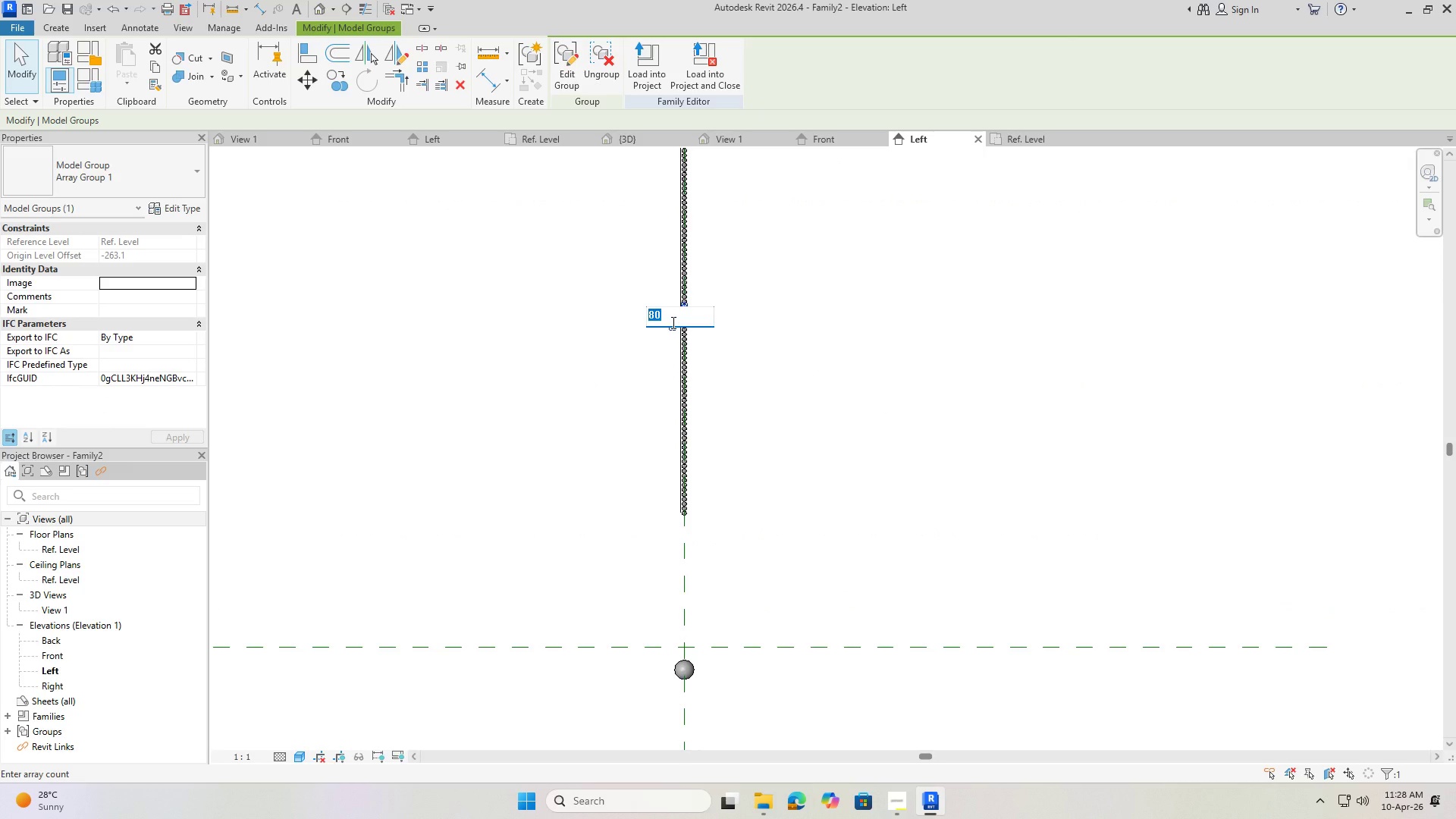 
scroll: coordinate [667, 322], scroll_direction: up, amount: 3.0
 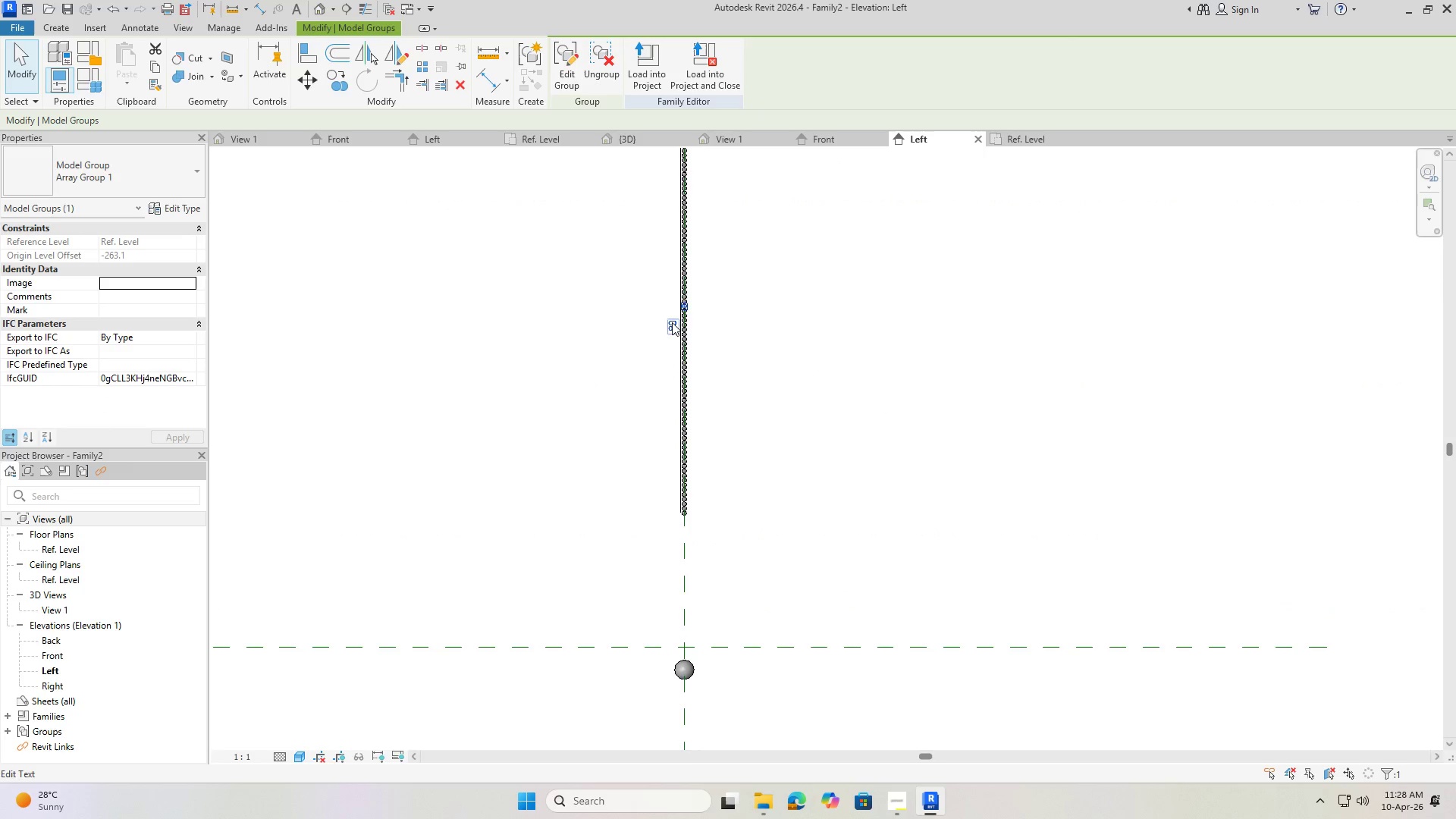 
key(Numpad1)
 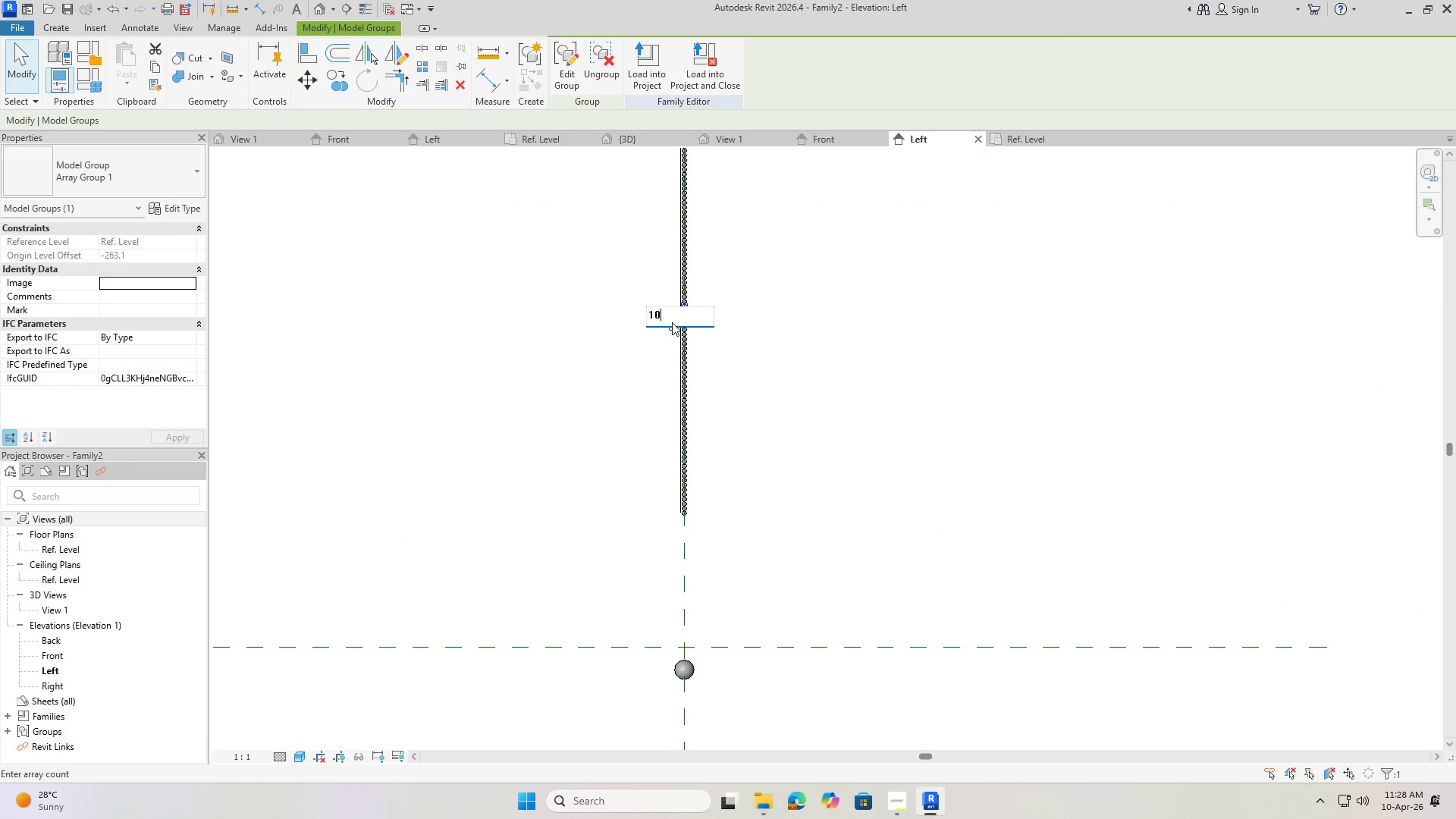 
key(Numpad0)
 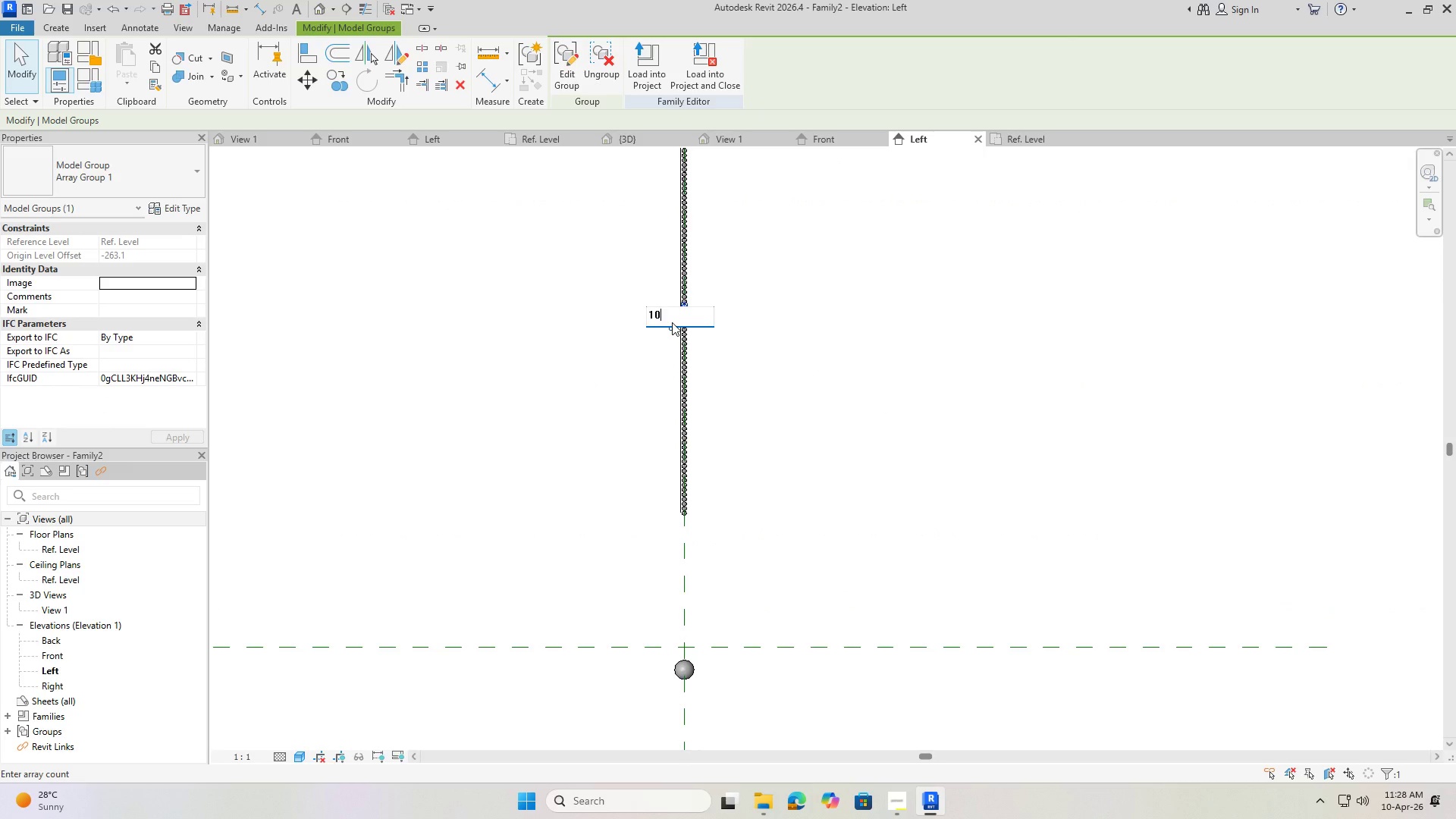 
key(Numpad0)
 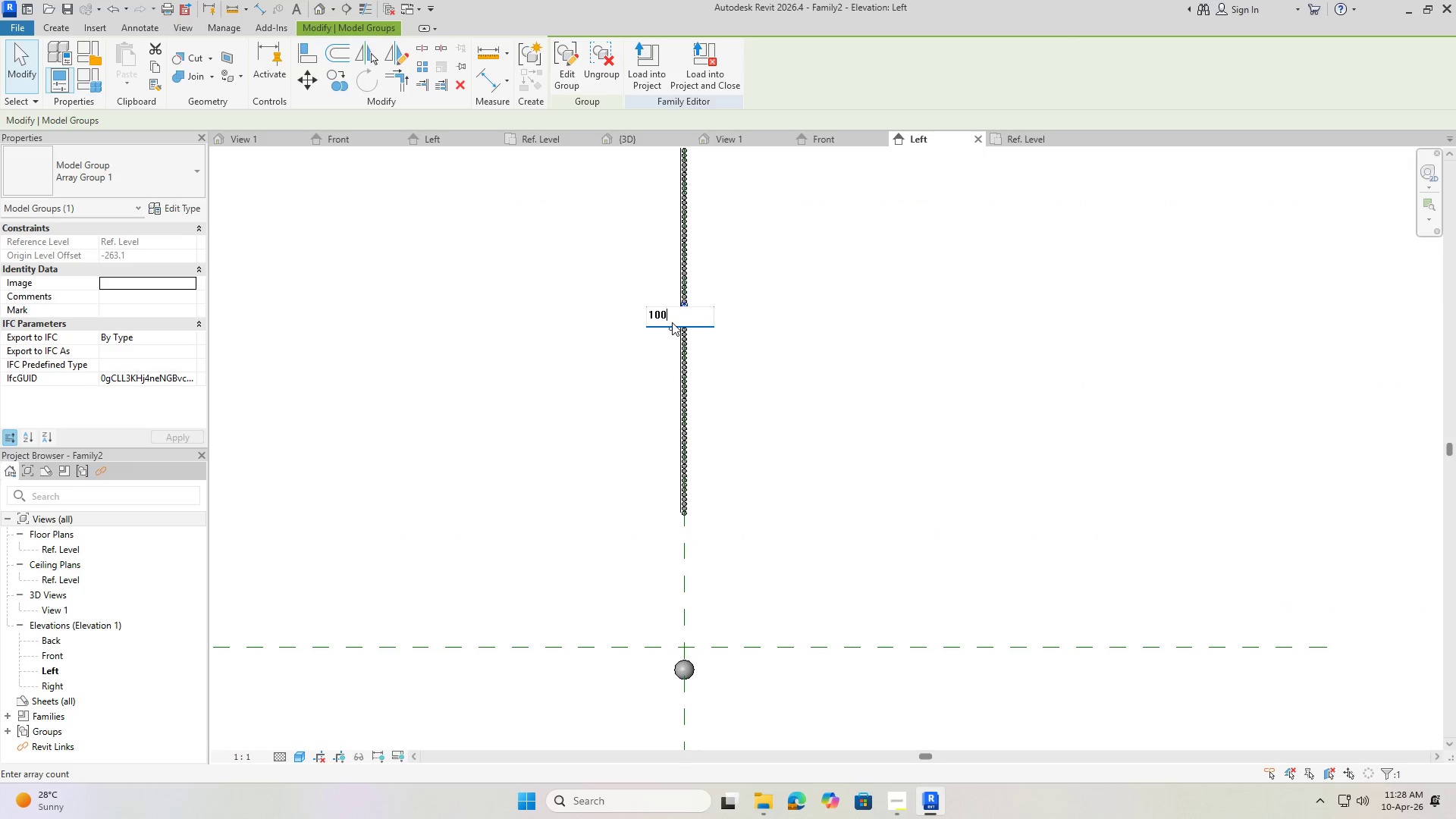 
key(NumpadEnter)
 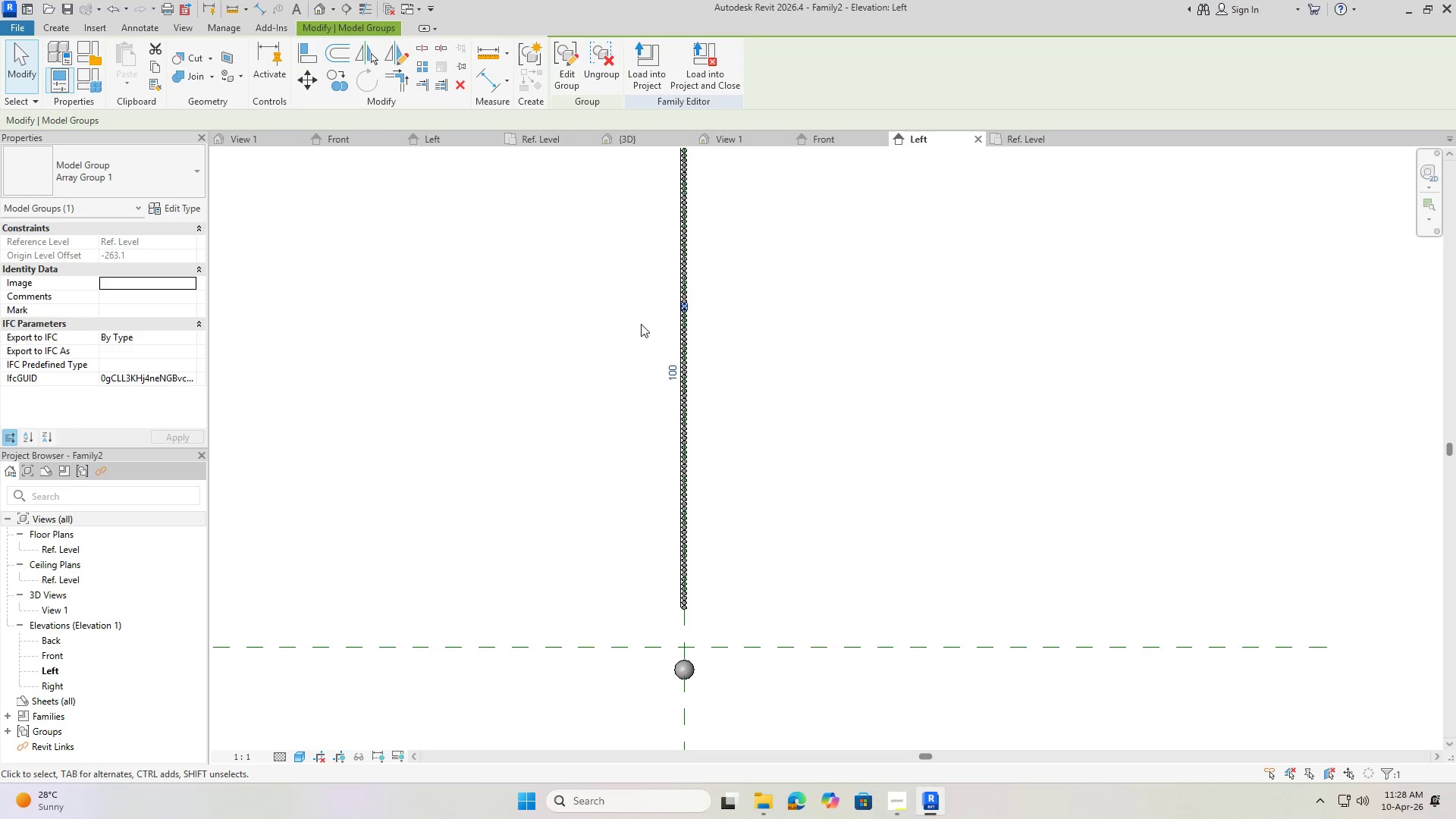 
left_click([673, 372])
 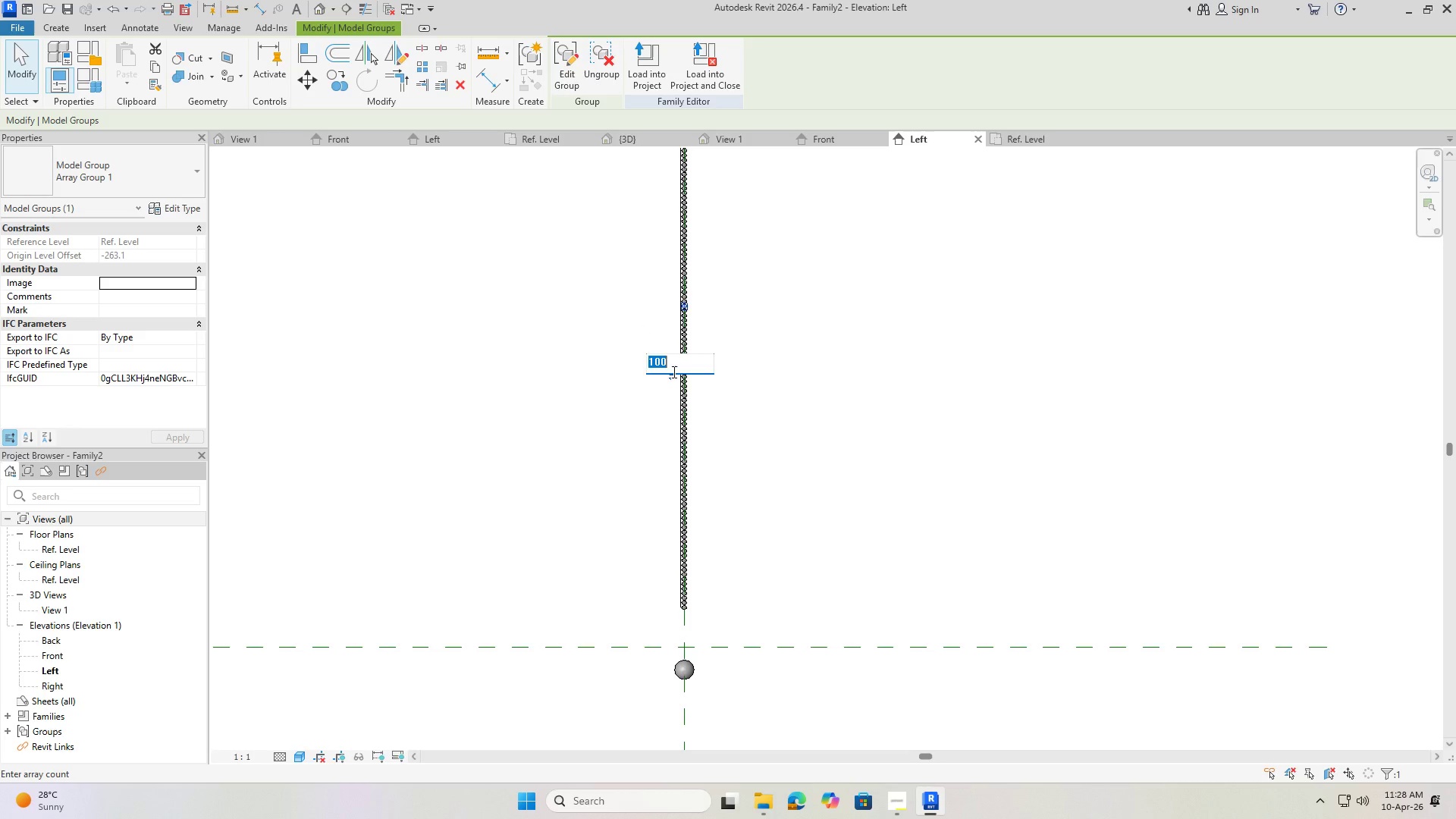 
key(Numpad1)
 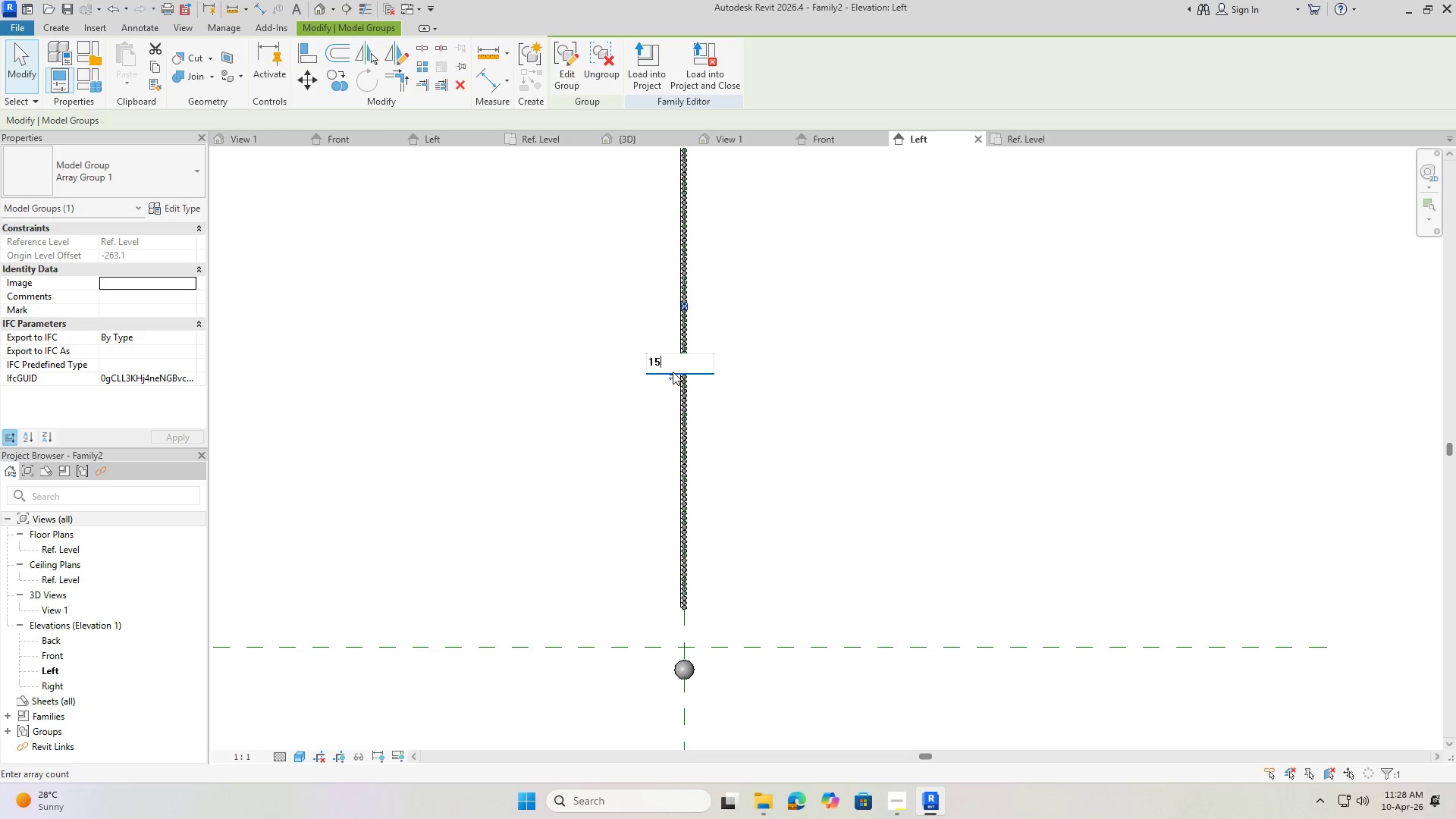 
key(Numpad5)
 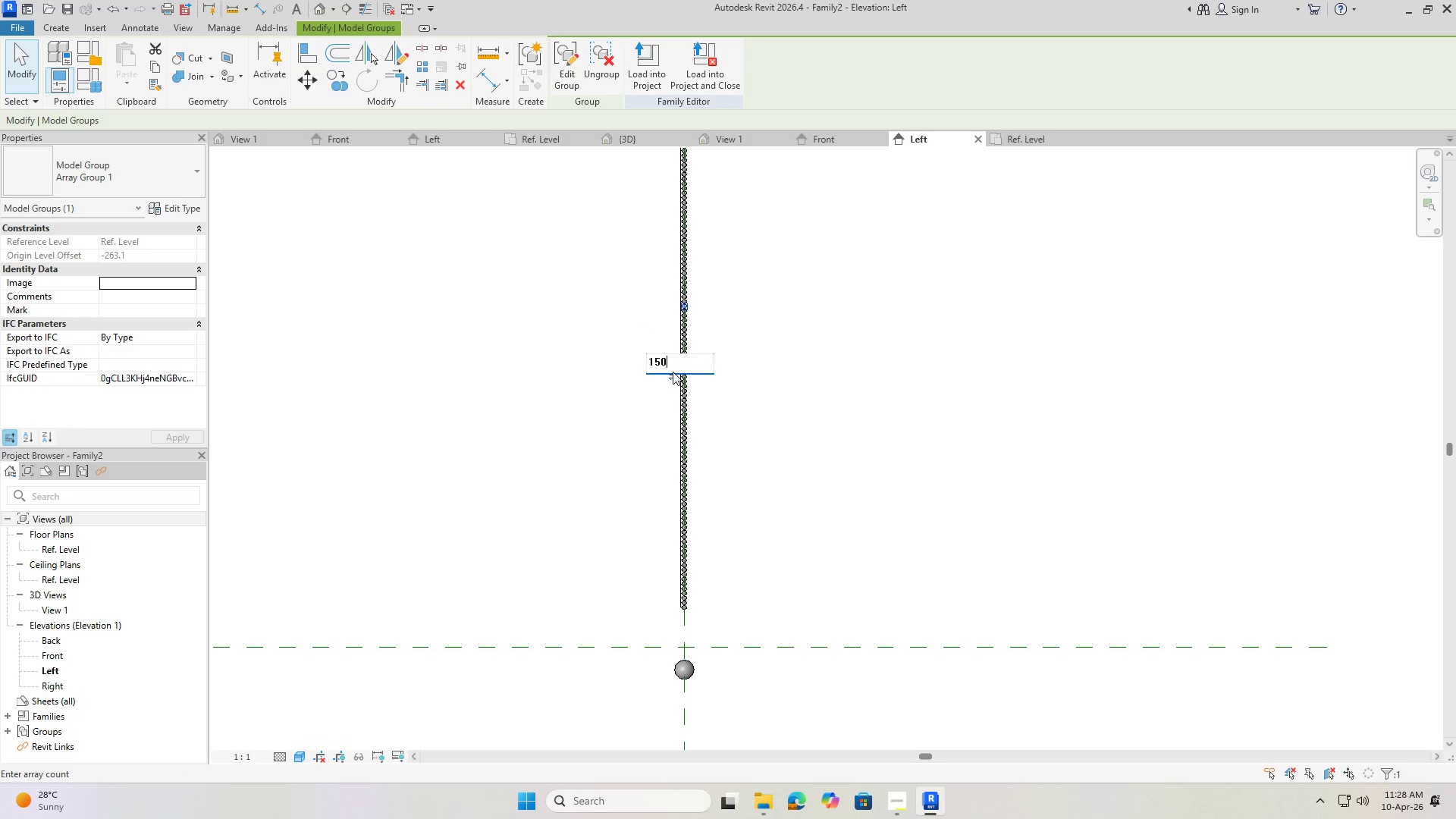 
key(Numpad0)
 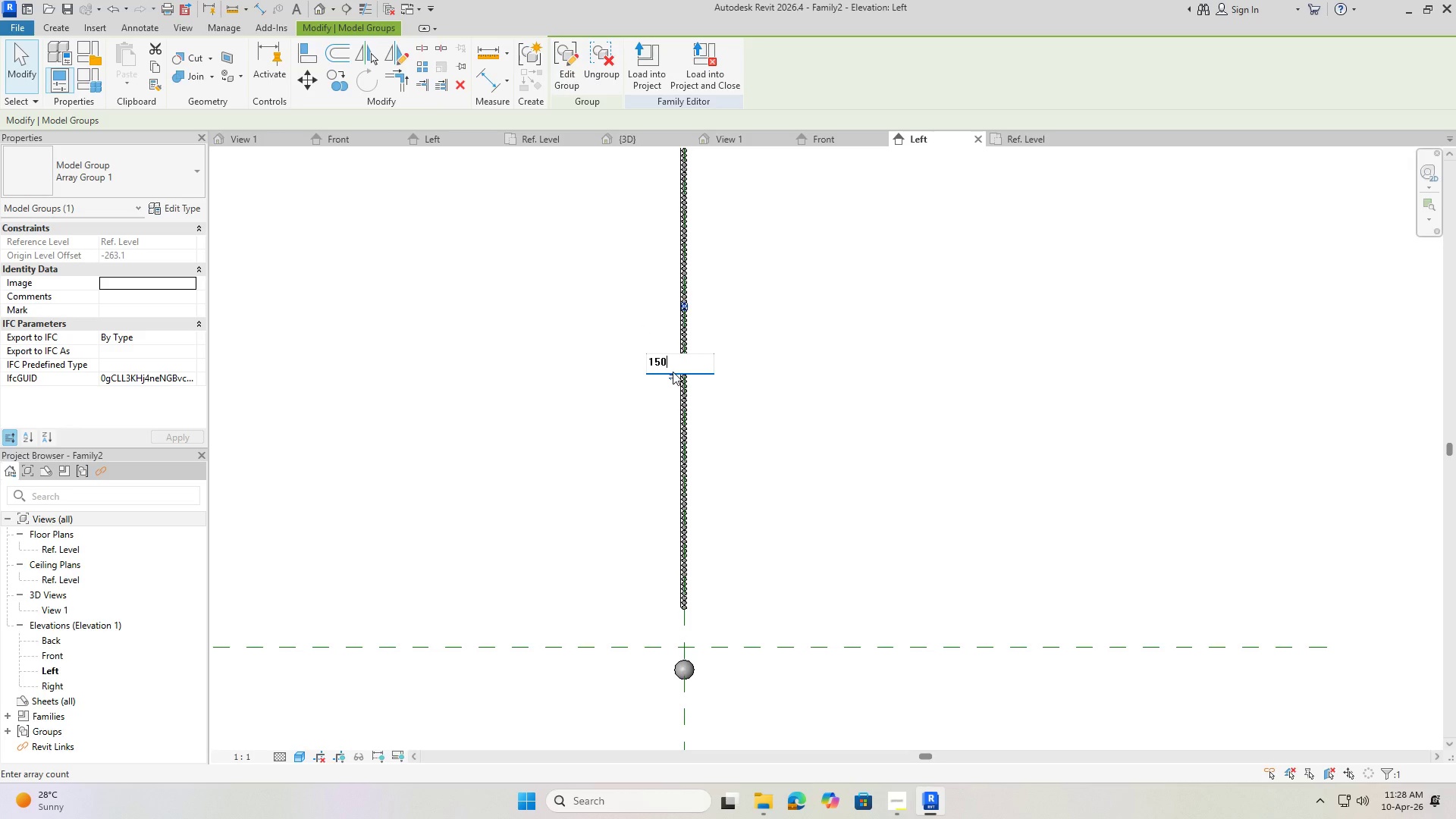 
key(NumpadEnter)
 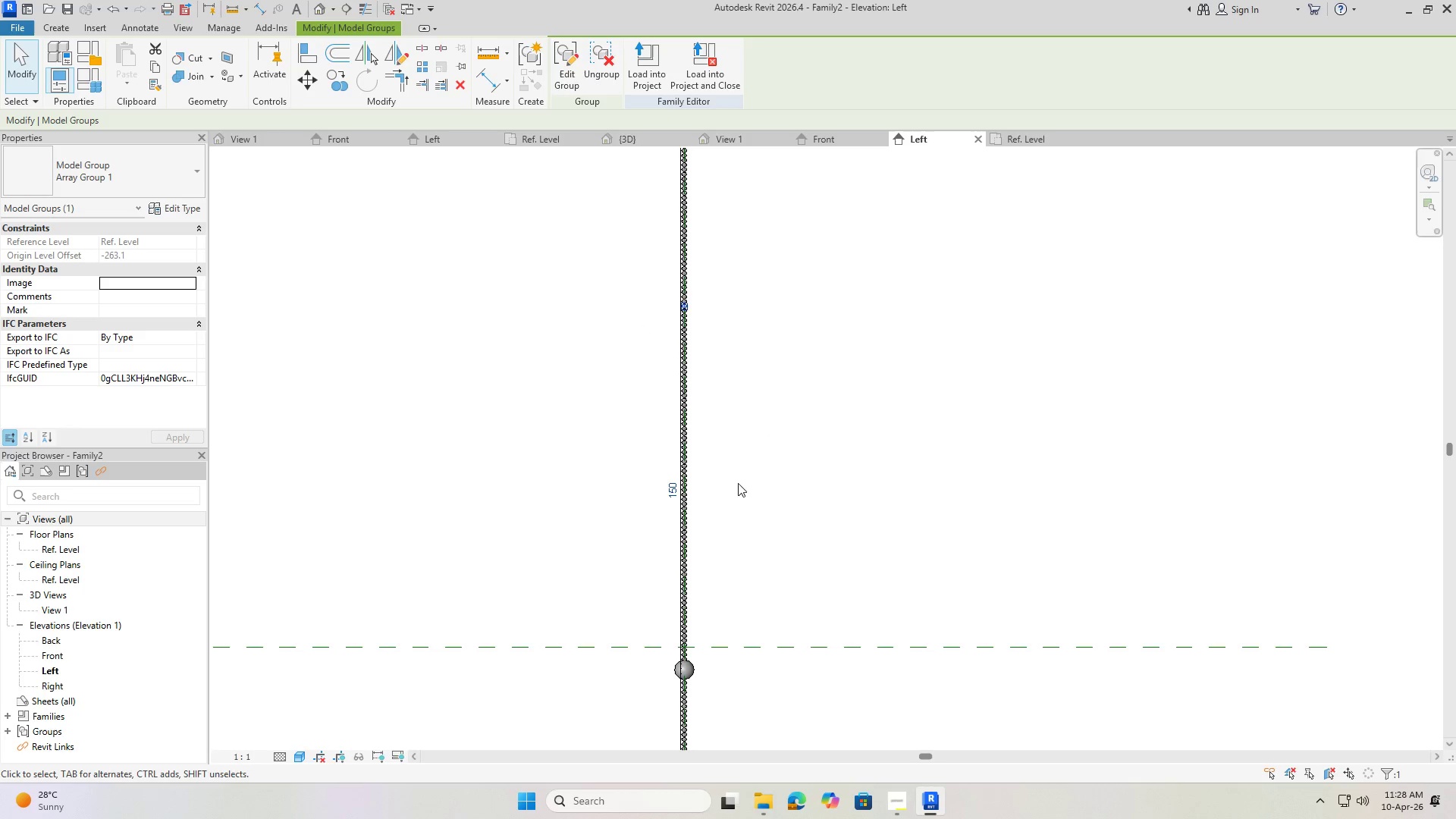 
left_click([672, 491])
 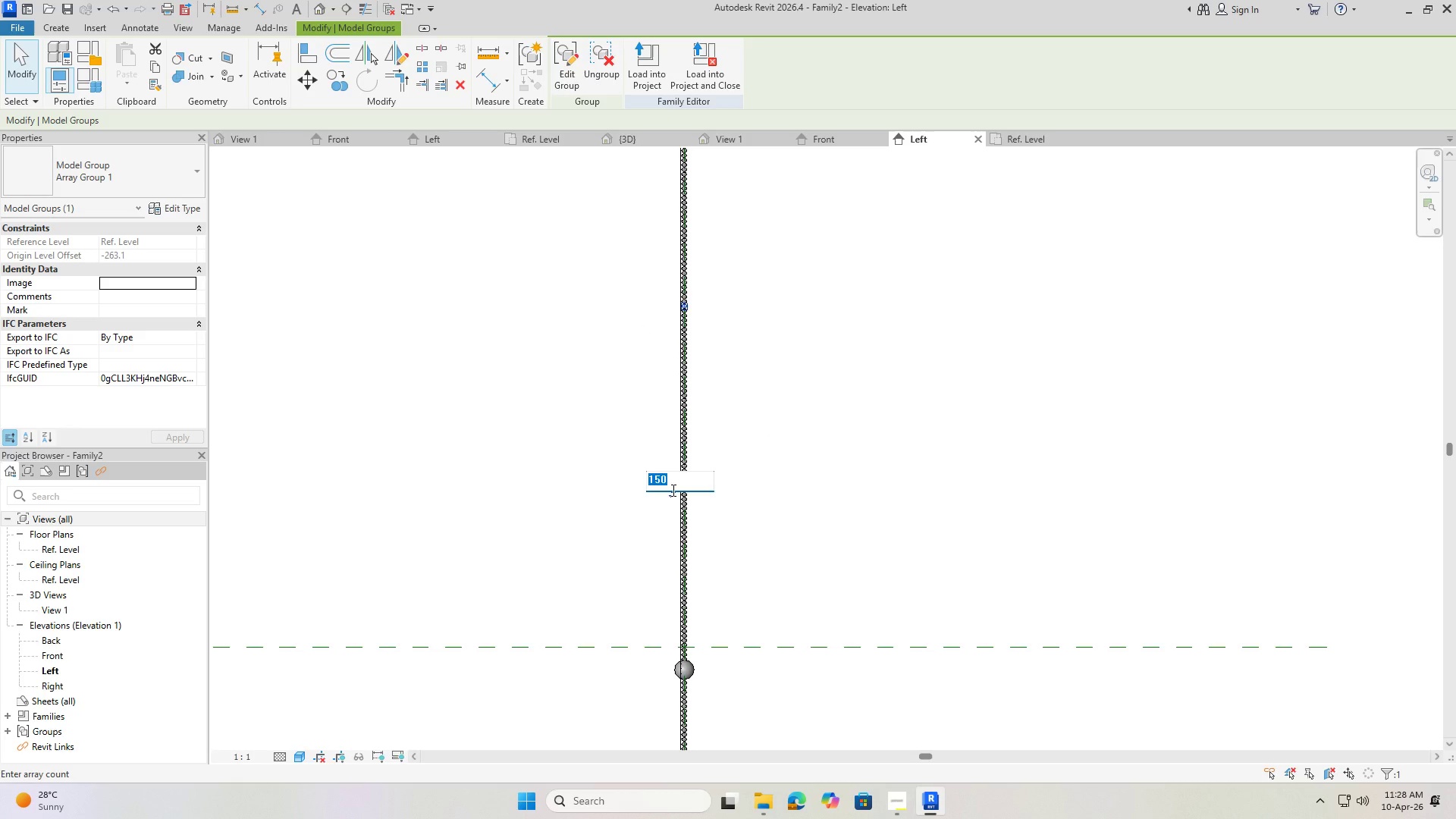 
key(Numpad1)
 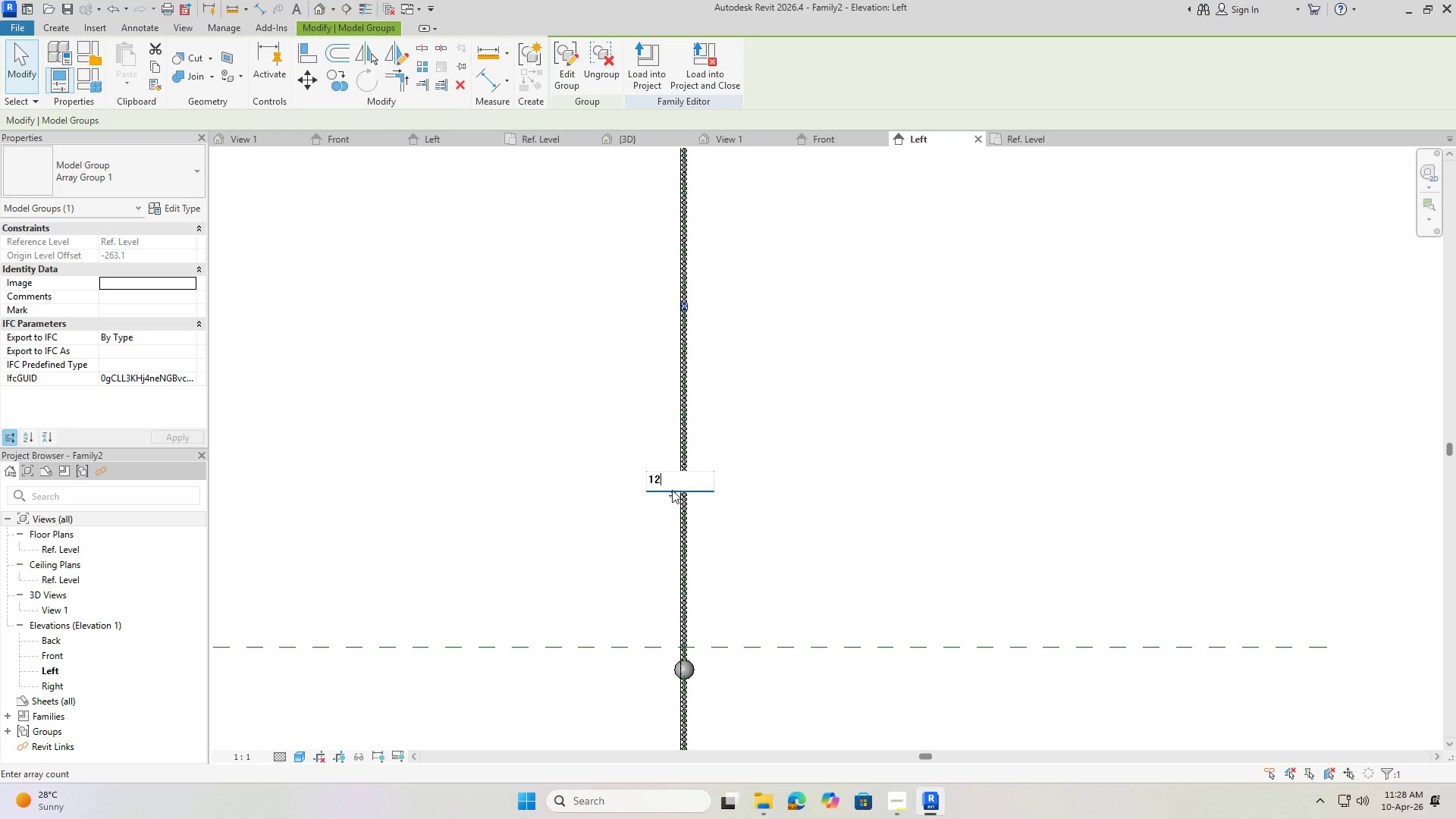 
key(Numpad2)
 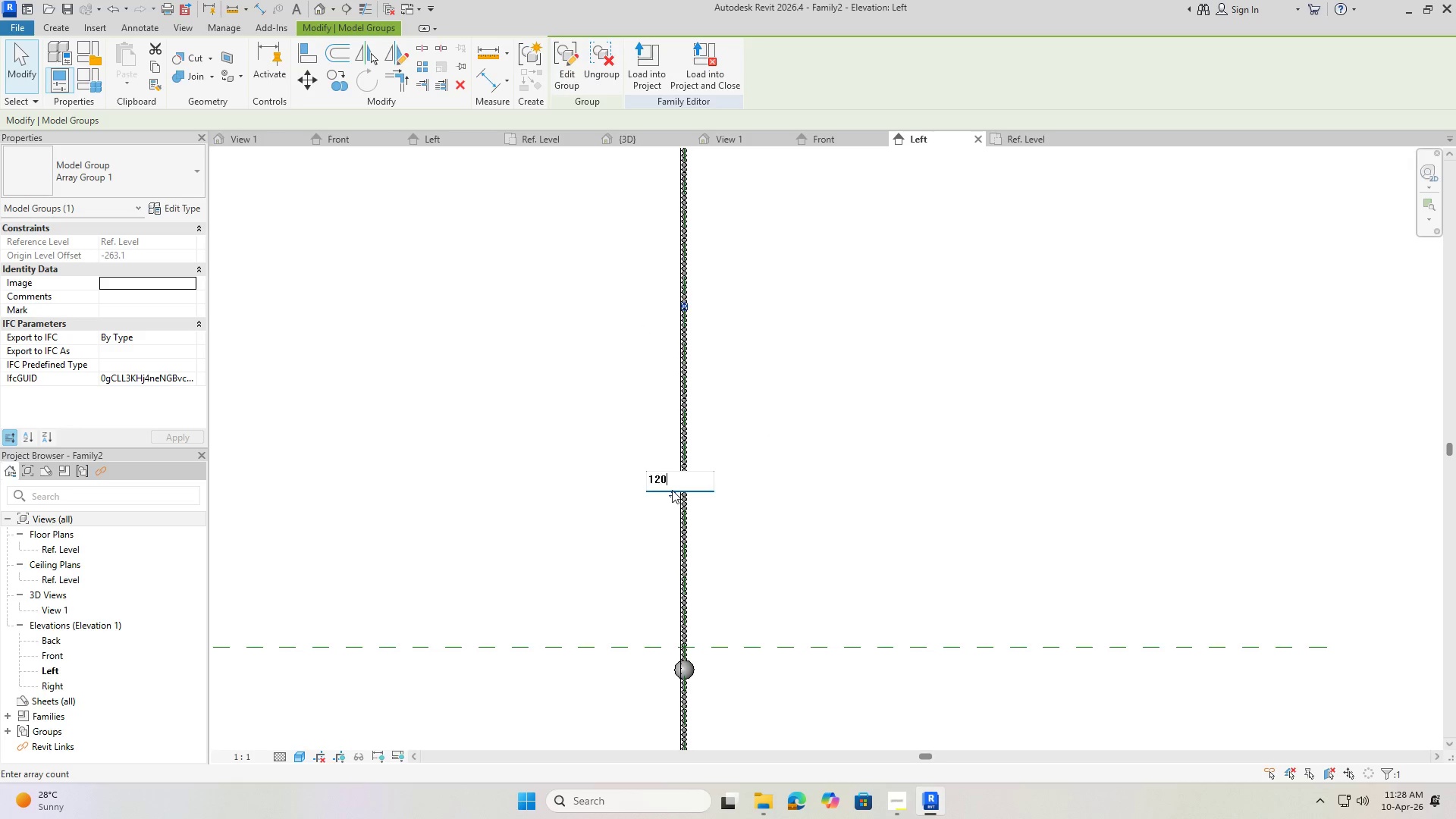 
key(Numpad0)
 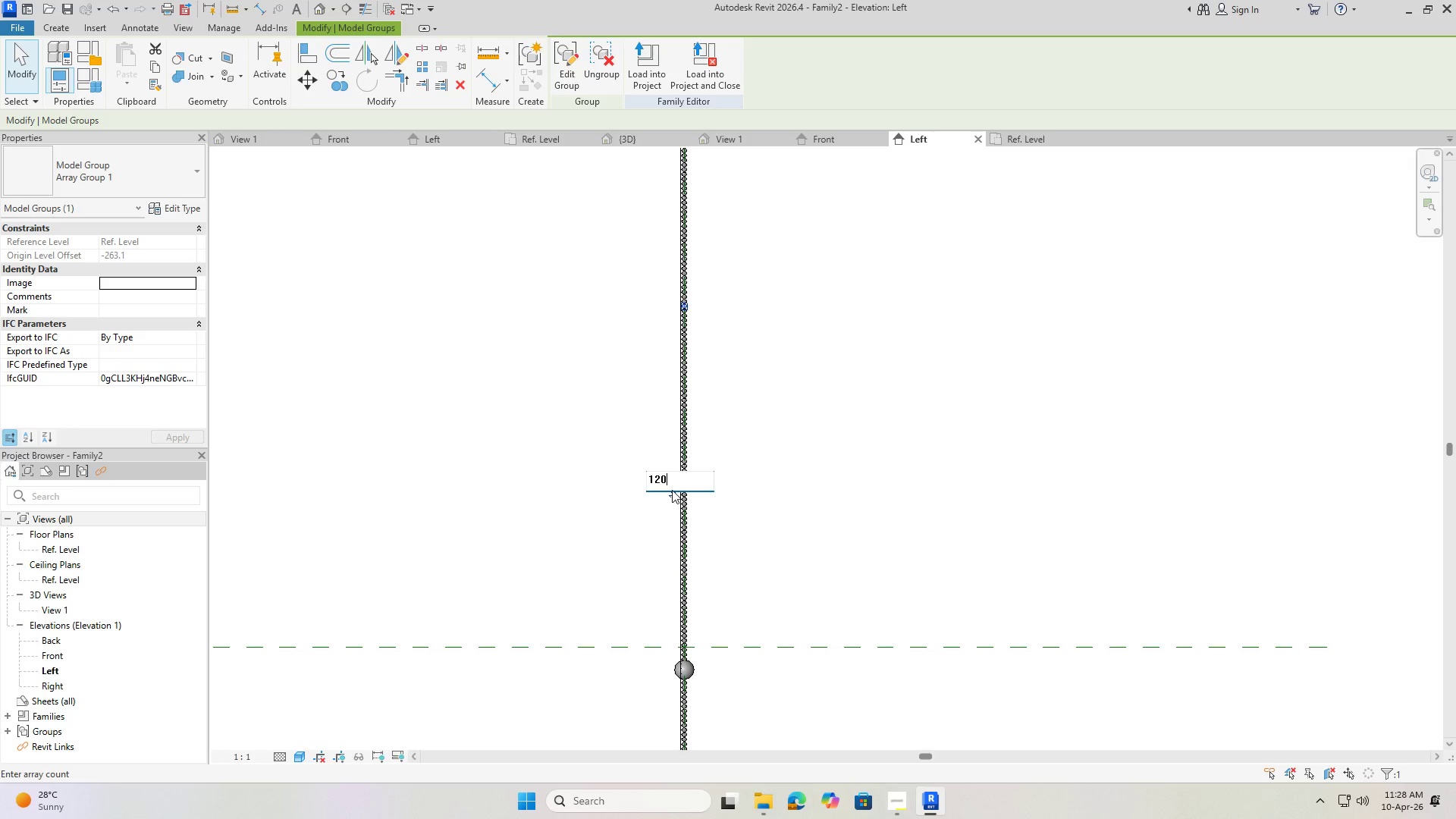 
key(NumpadEnter)
 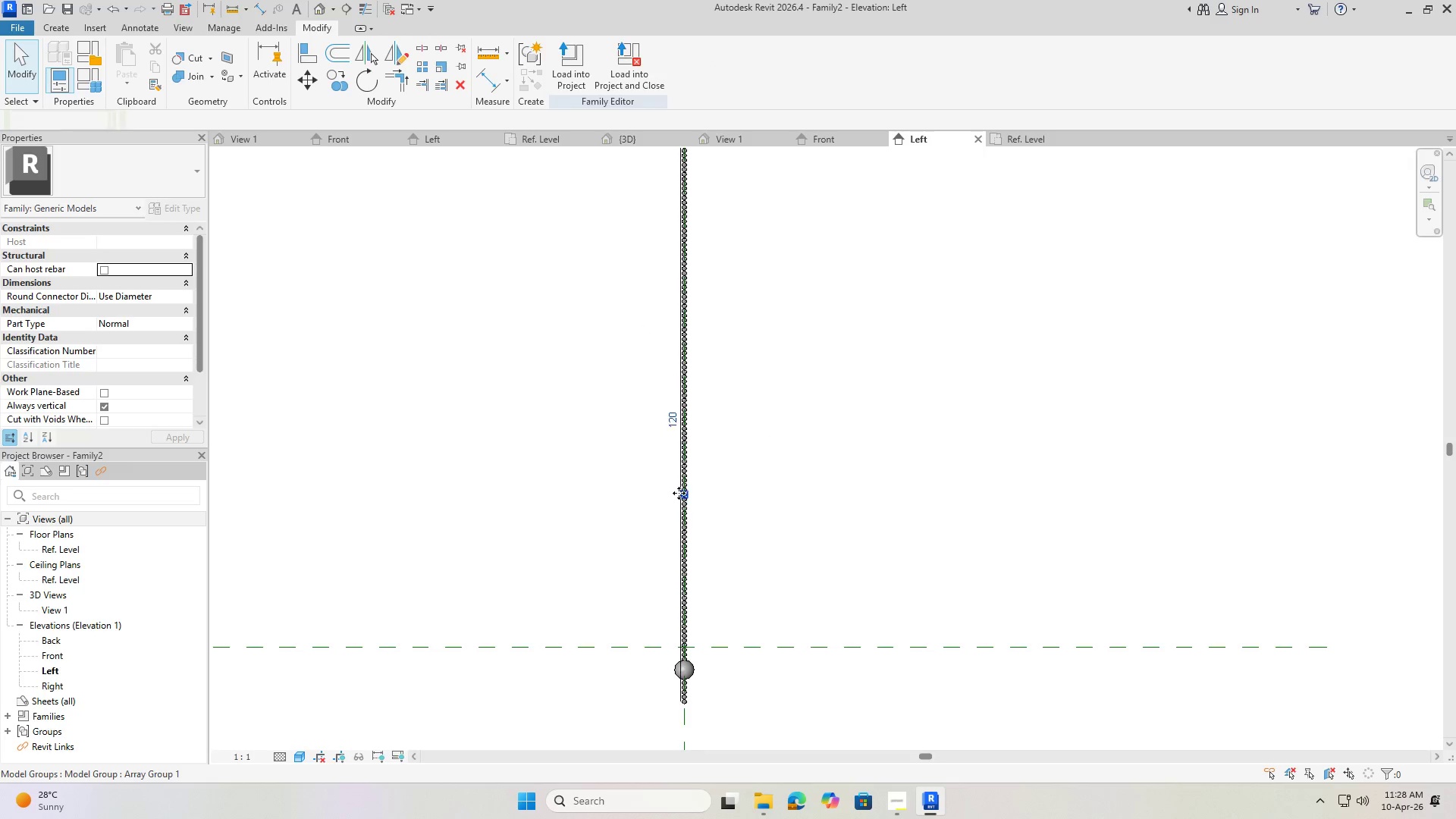 
left_click([669, 412])
 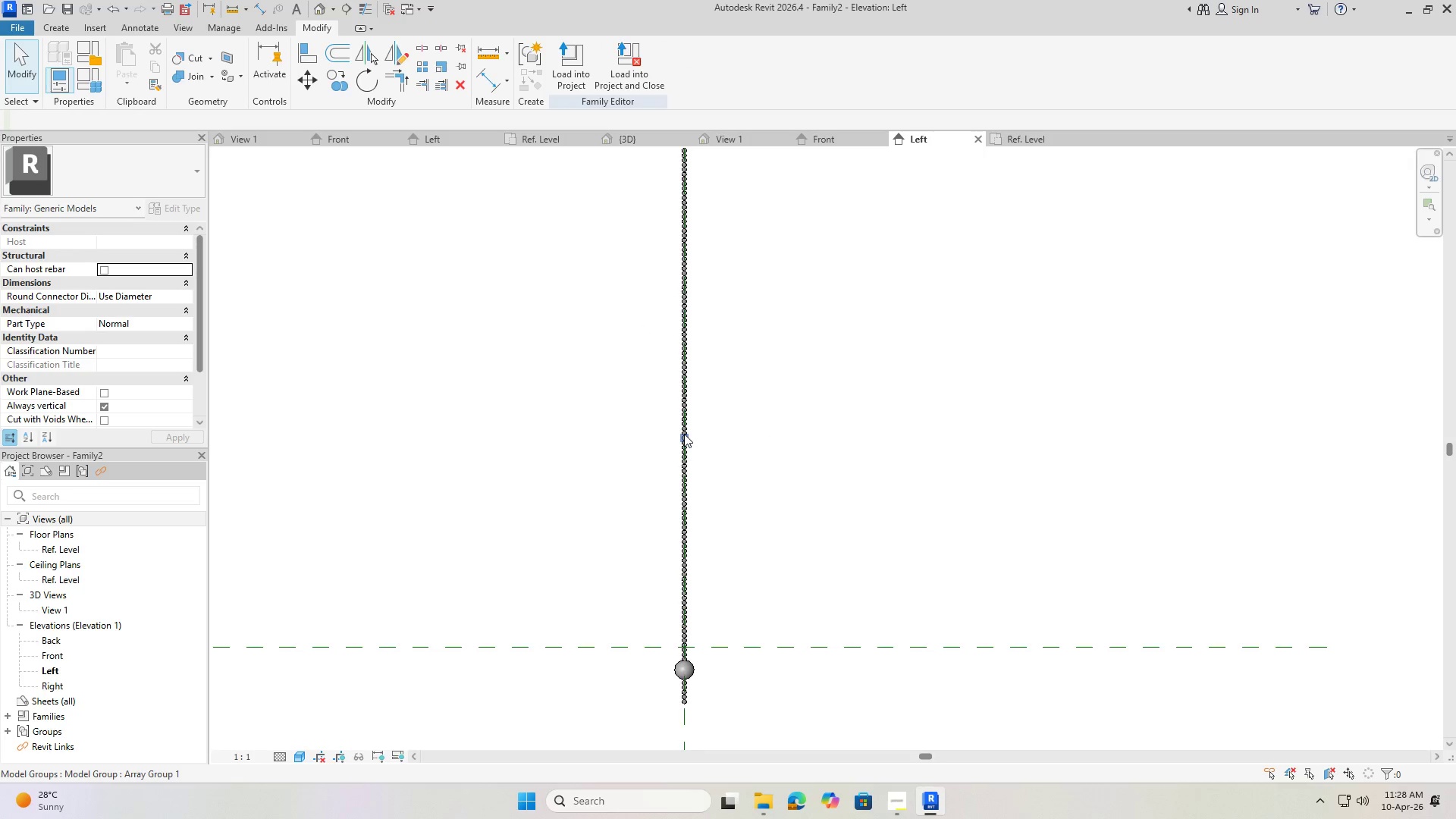 
left_click([684, 434])
 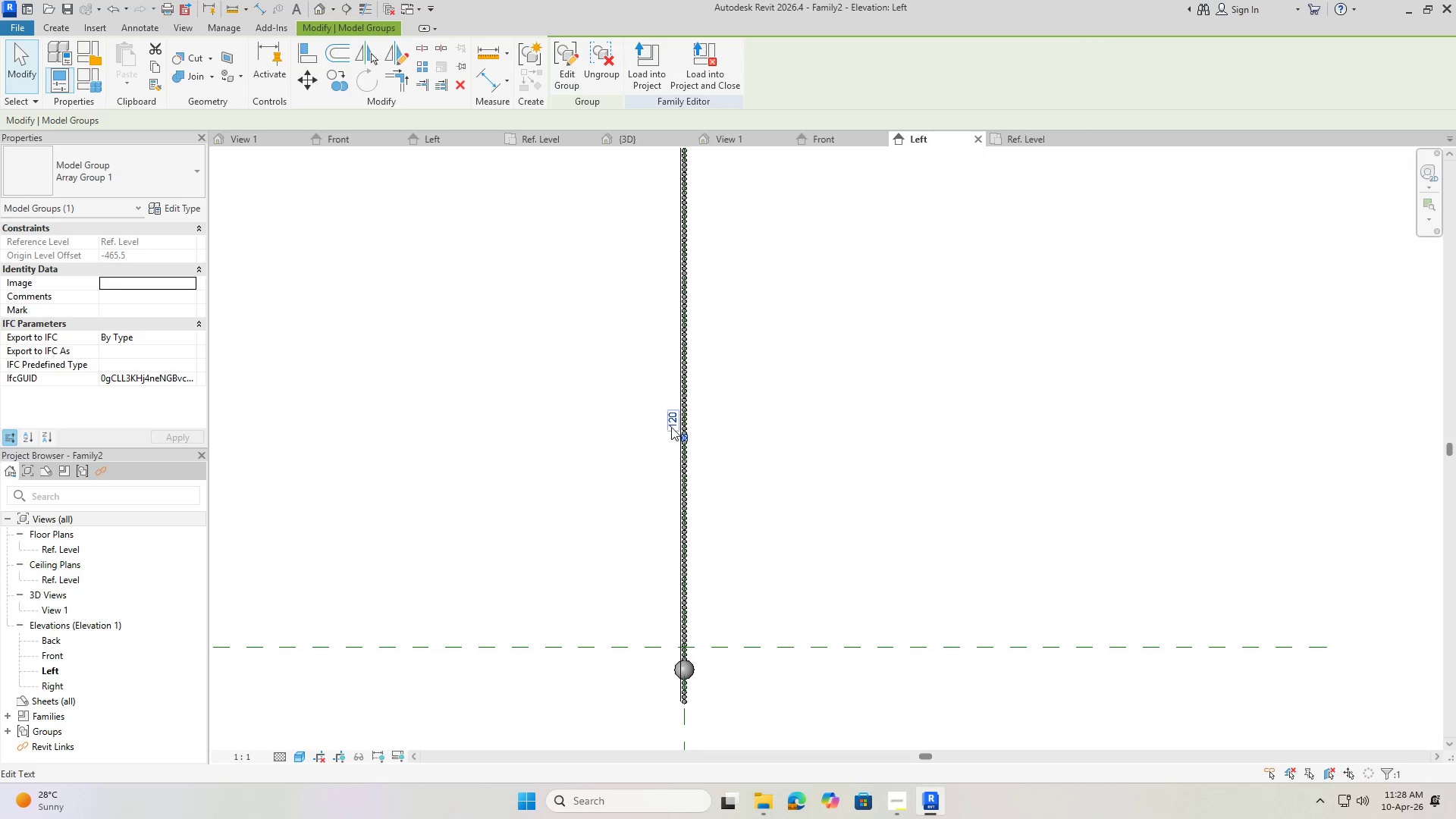 
left_click([671, 423])
 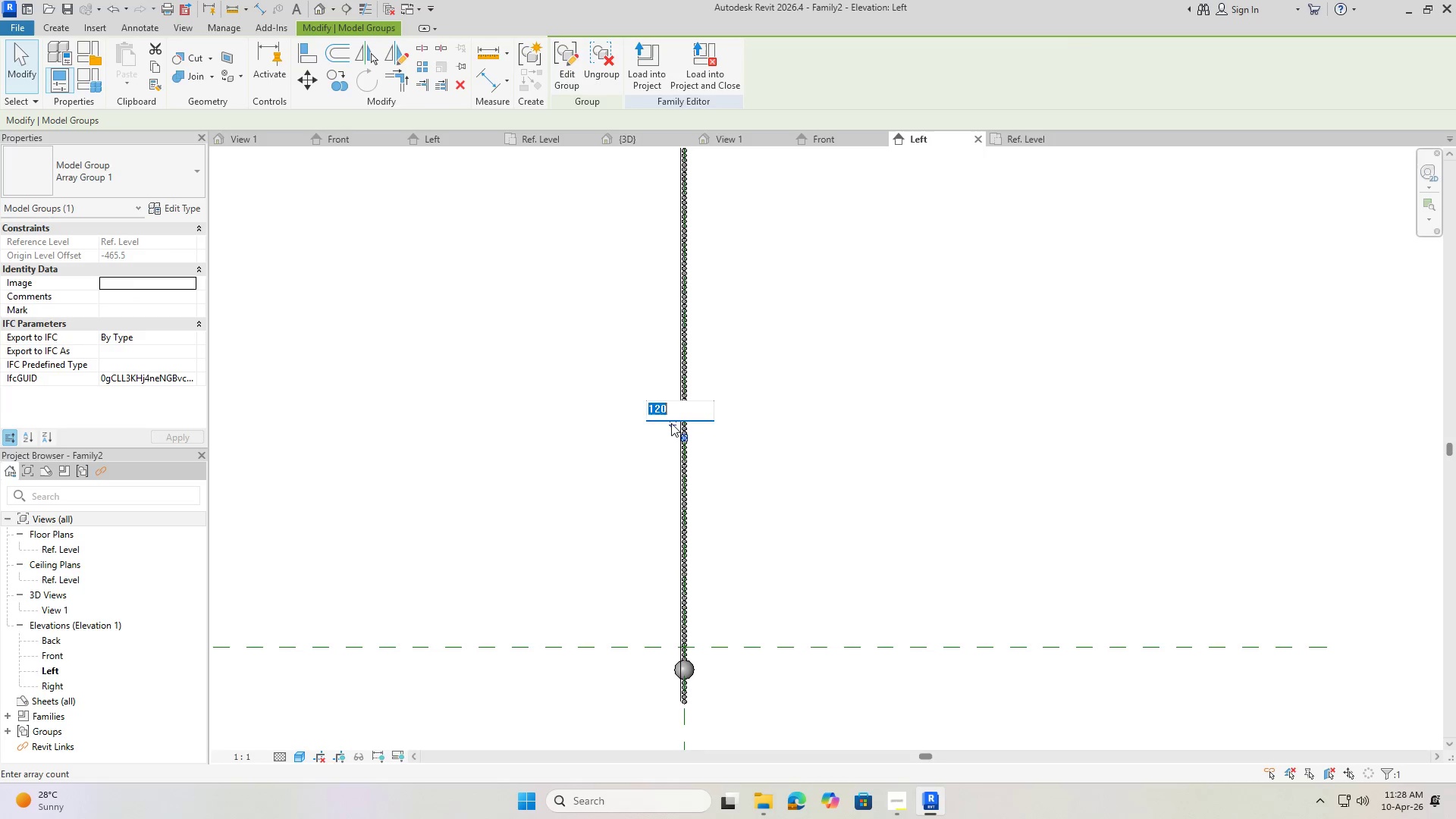 
key(Numpad1)
 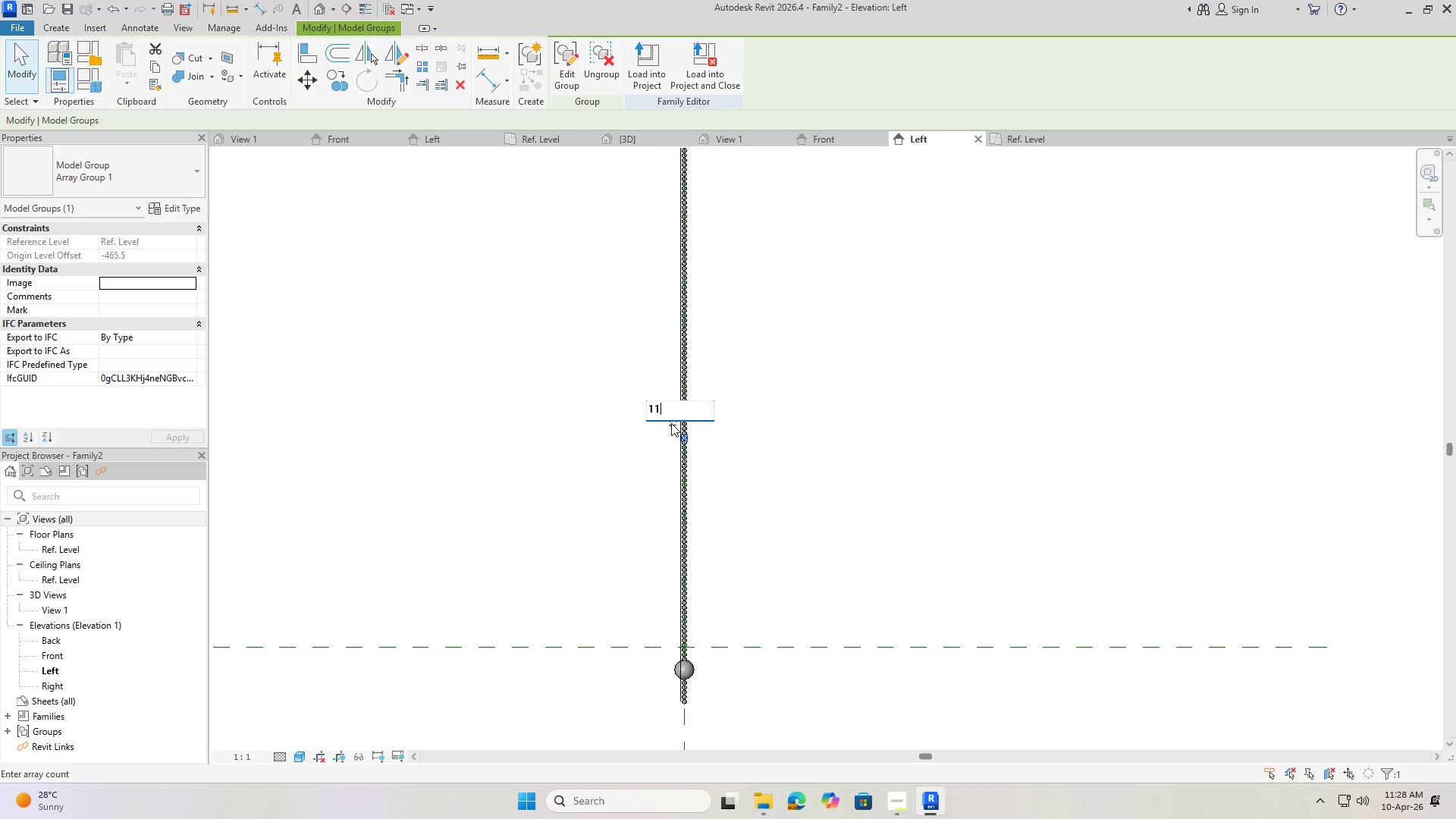 
key(Numpad1)
 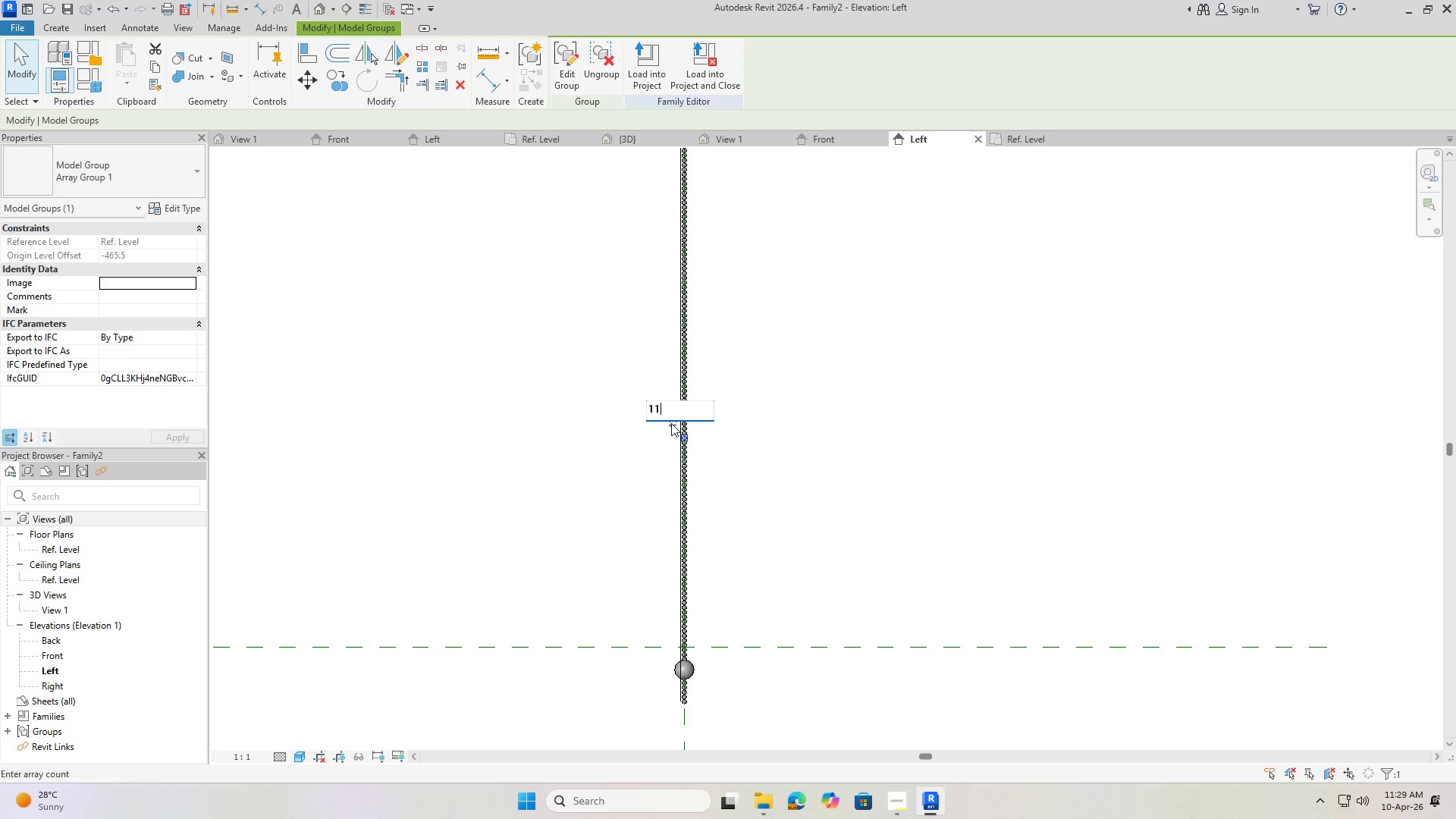 
key(Numpad0)
 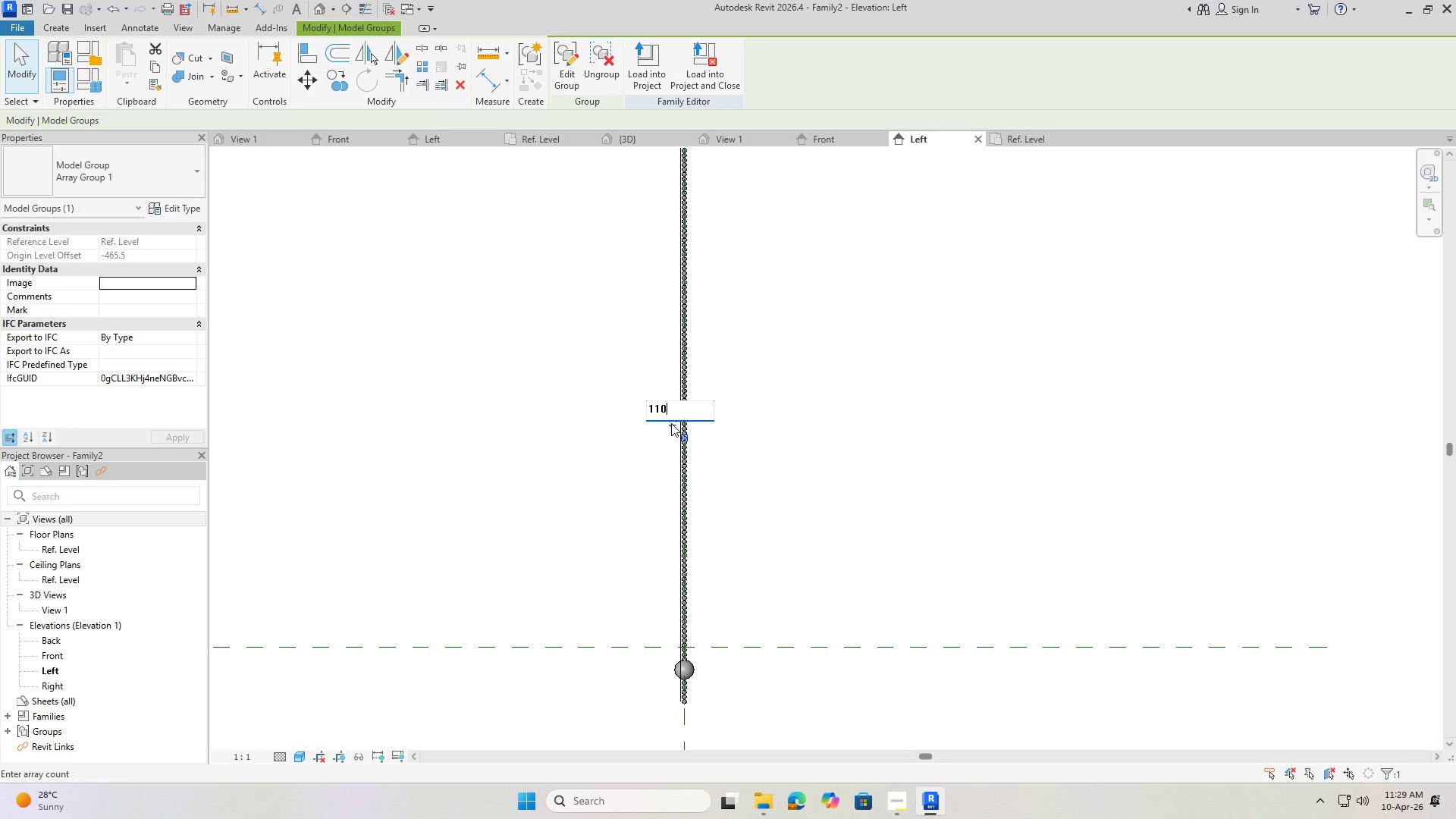 
key(NumpadEnter)
 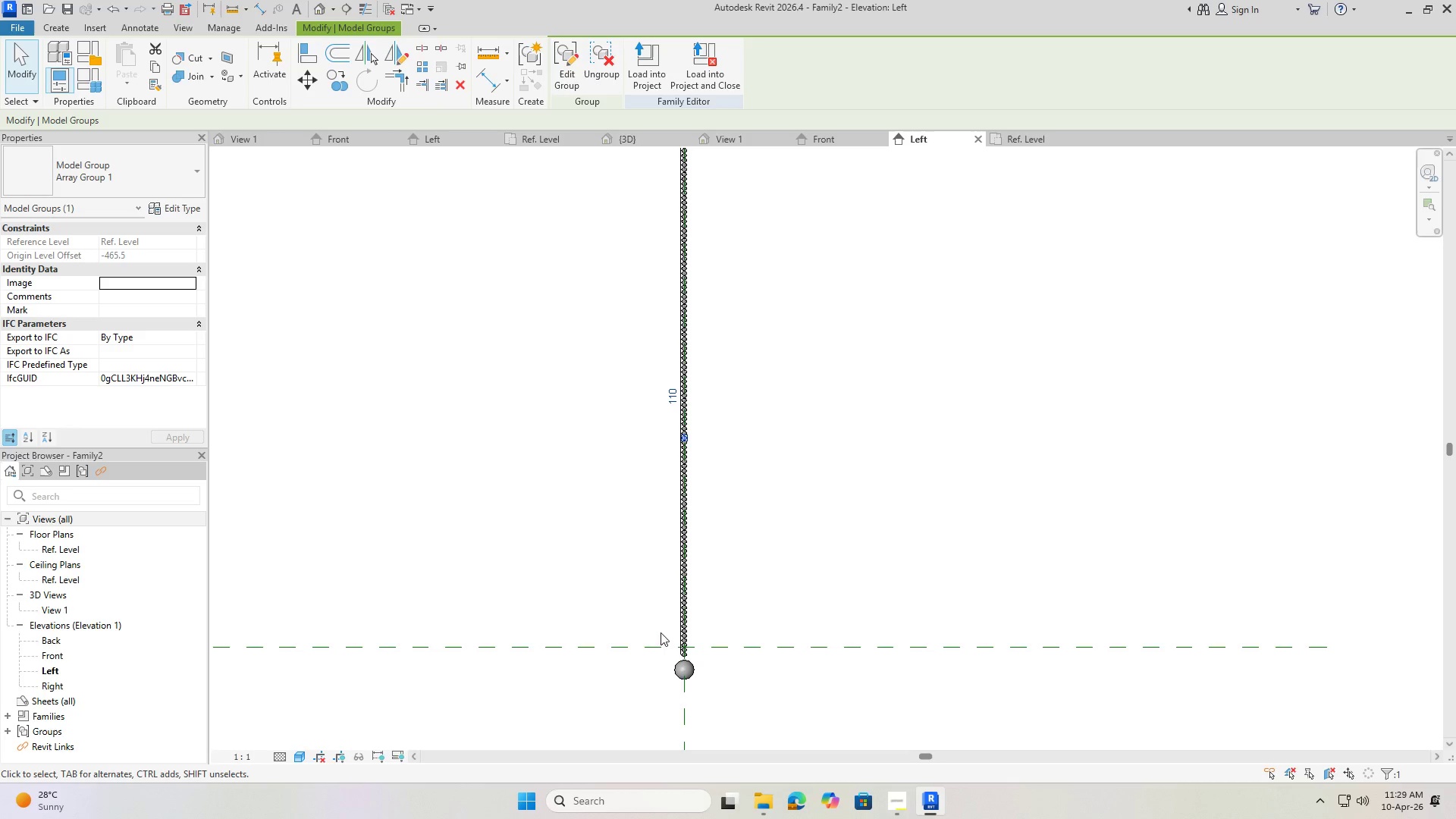 
scroll: coordinate [650, 406], scroll_direction: up, amount: 1.0
 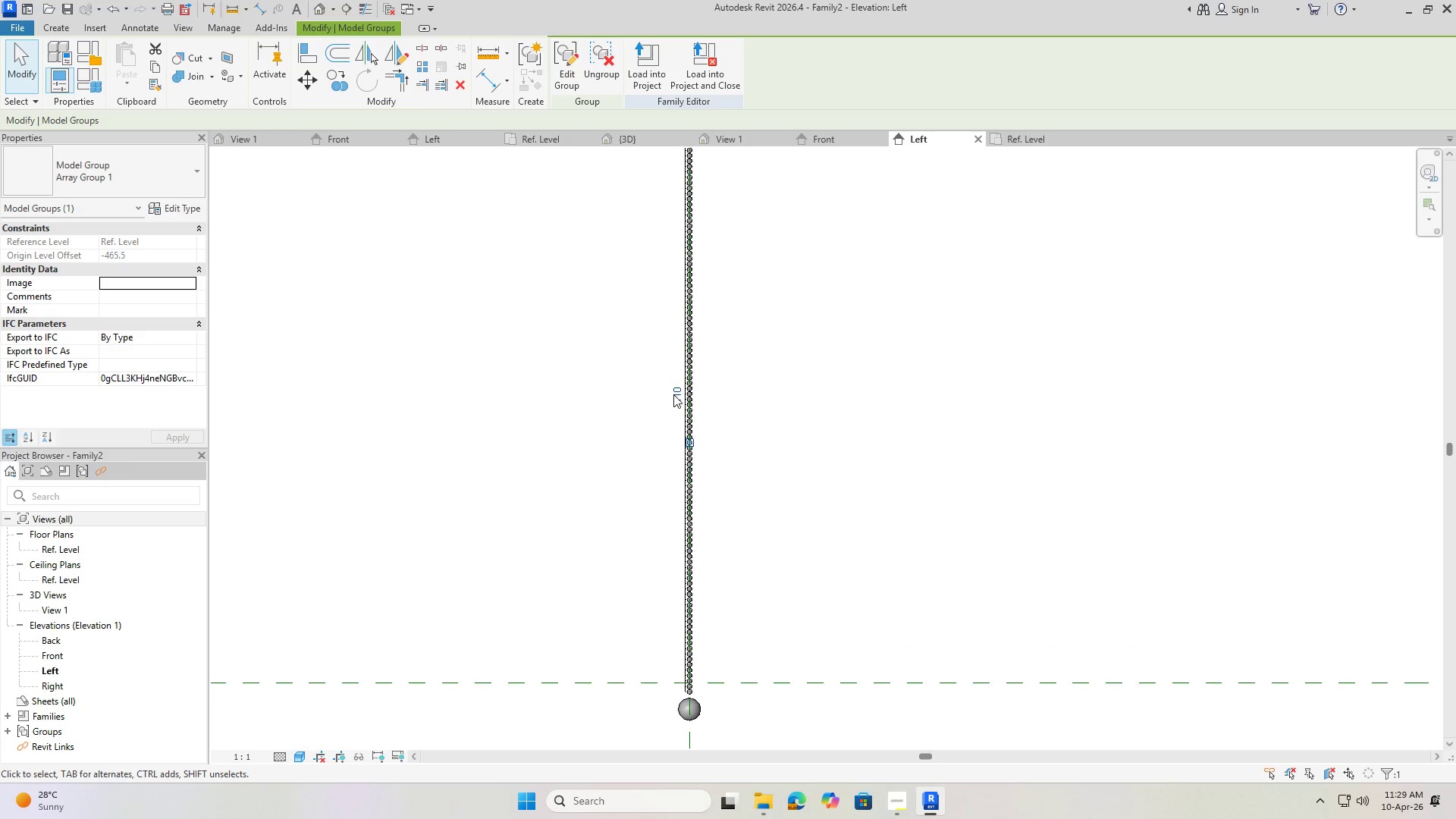 
left_click([673, 394])
 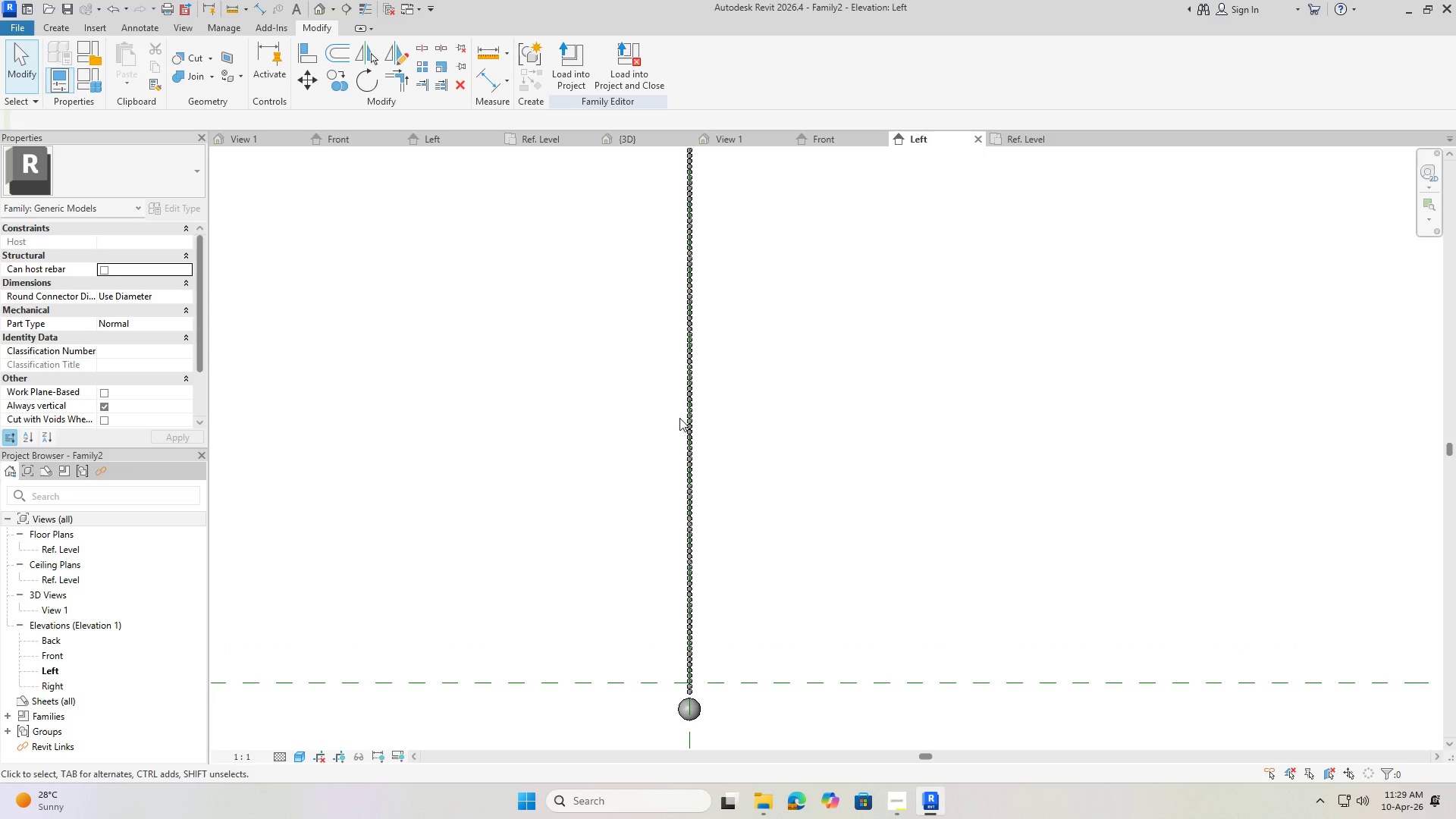 
key(Escape)
 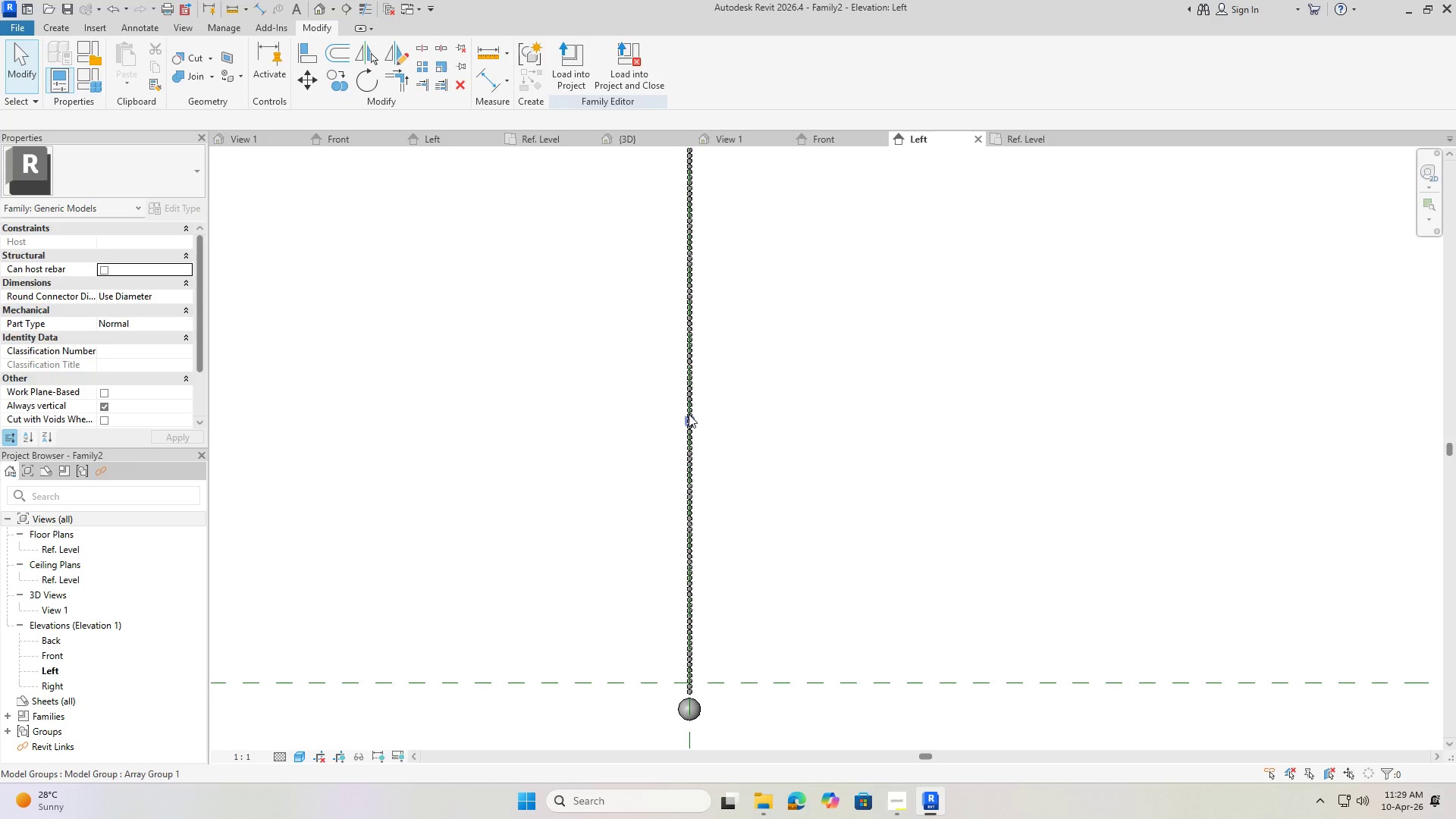 
left_click([689, 414])
 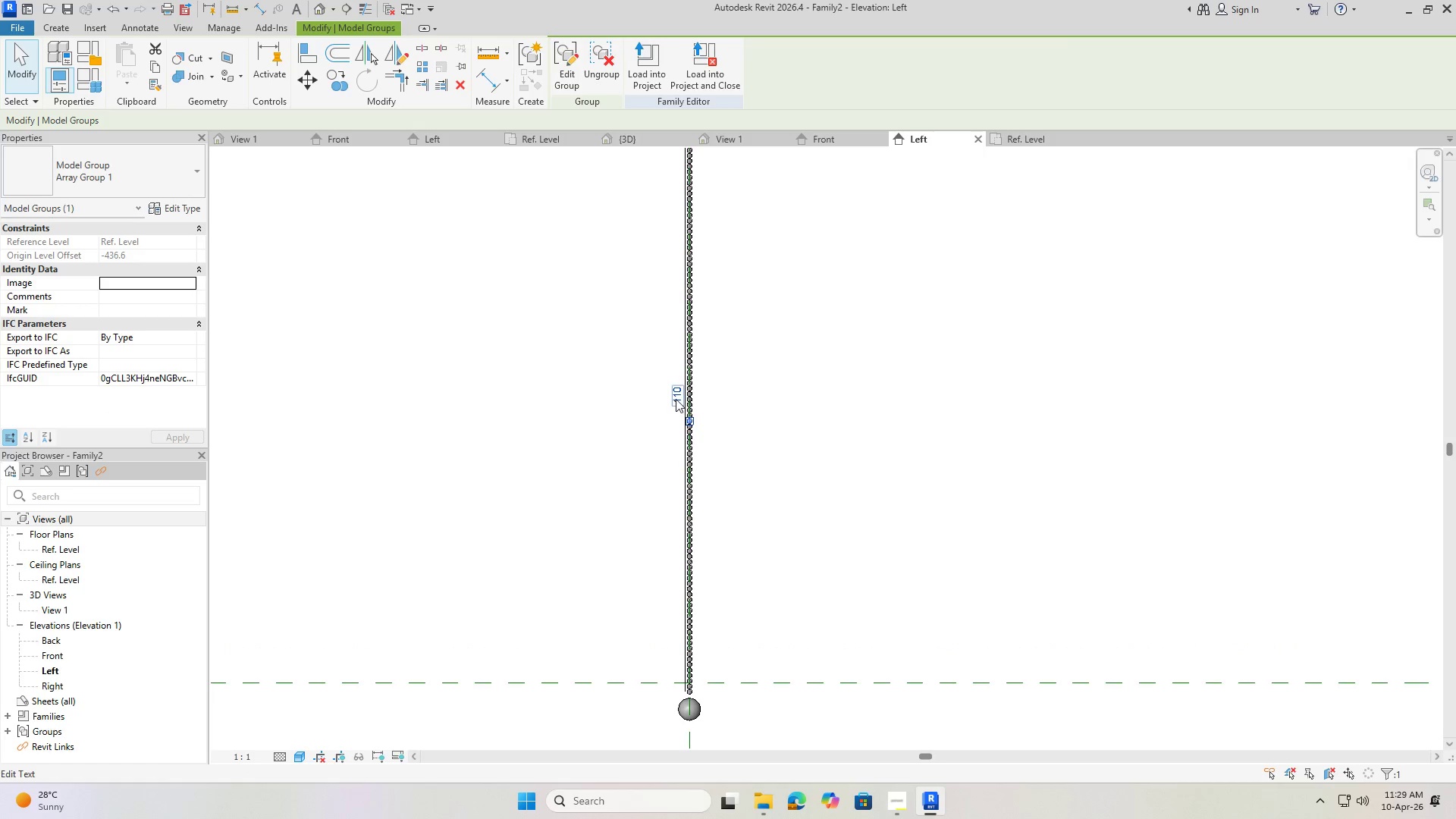 
left_click([676, 398])
 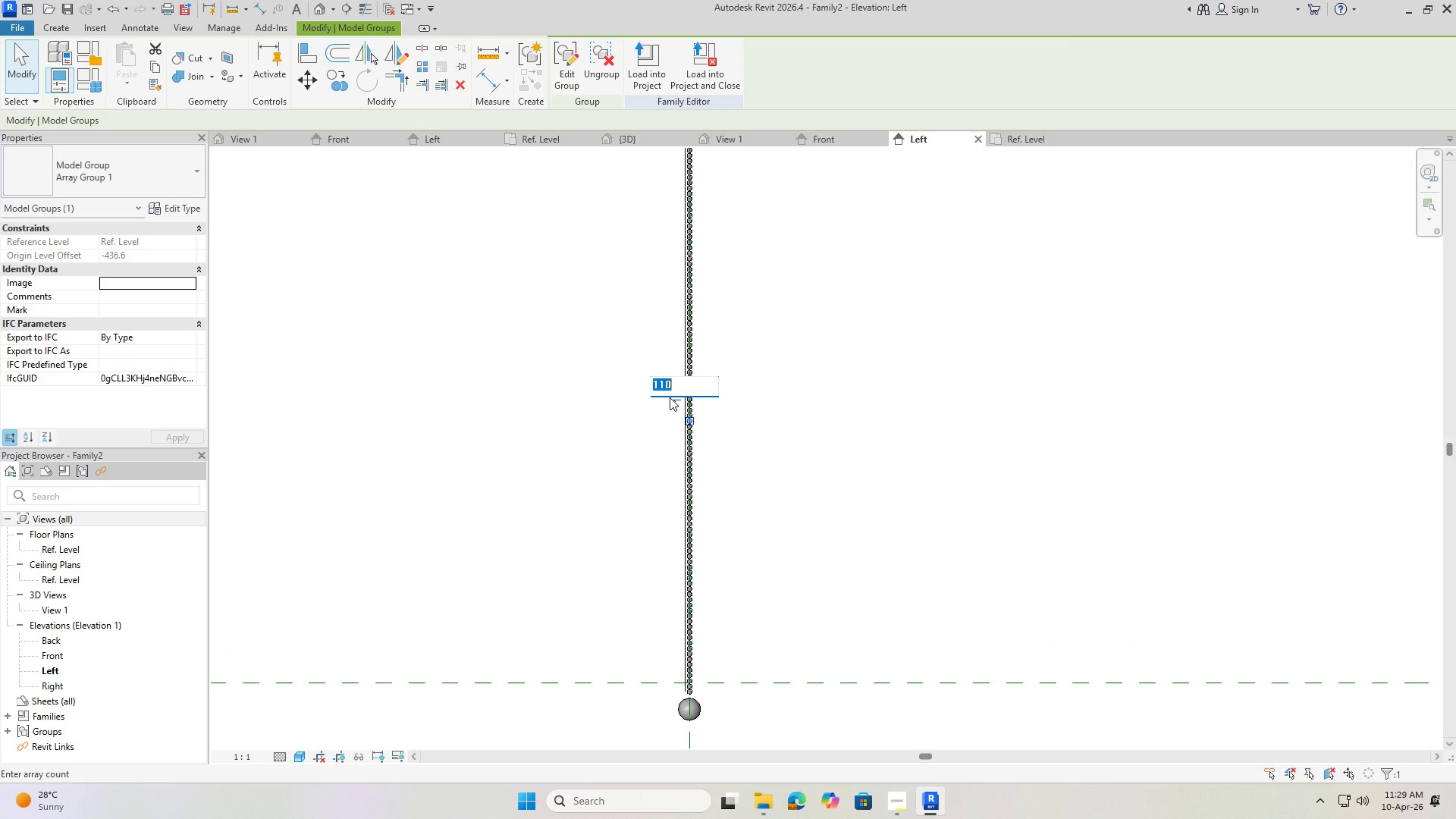 
key(Numpad1)
 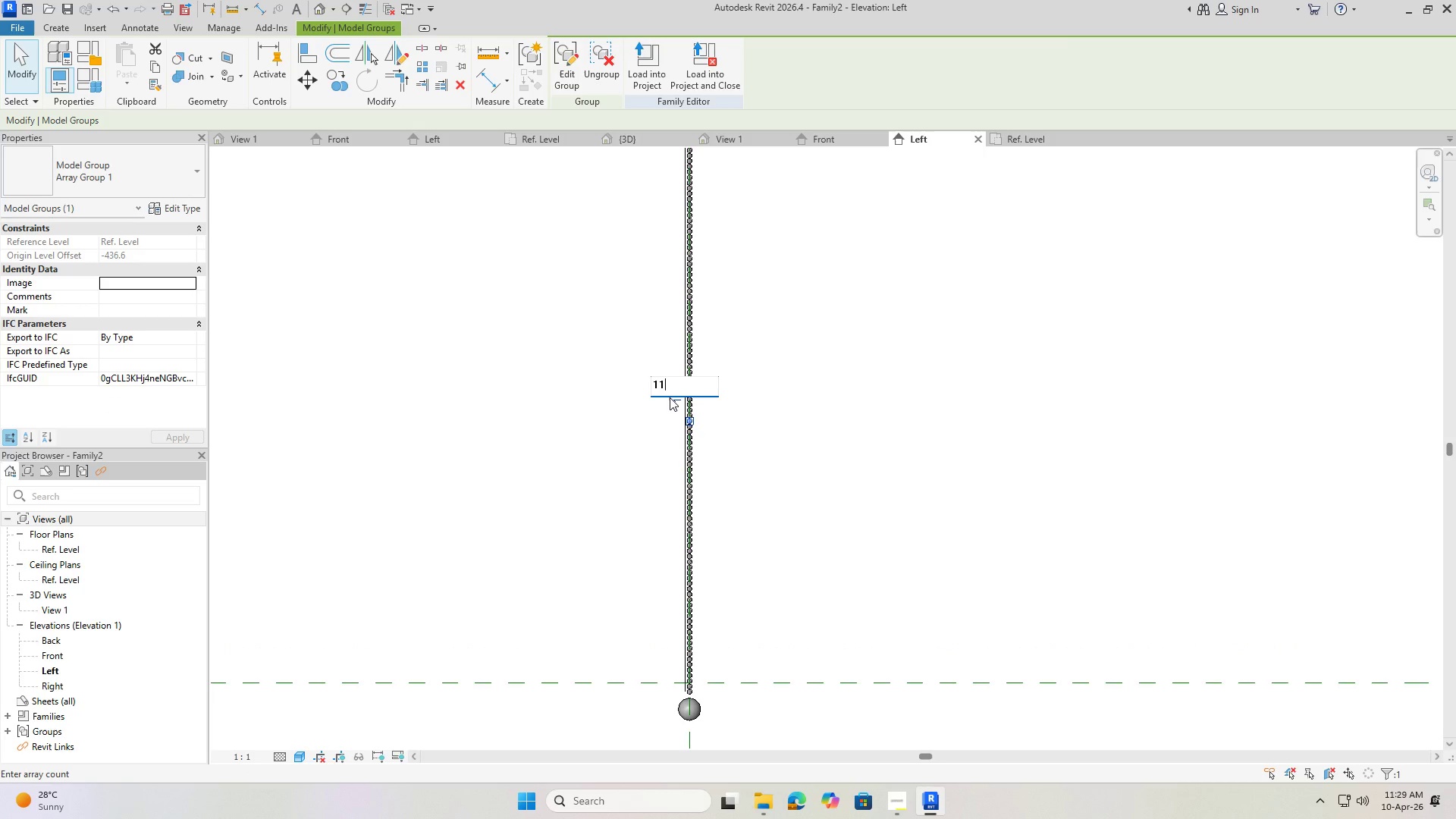 
key(Numpad1)
 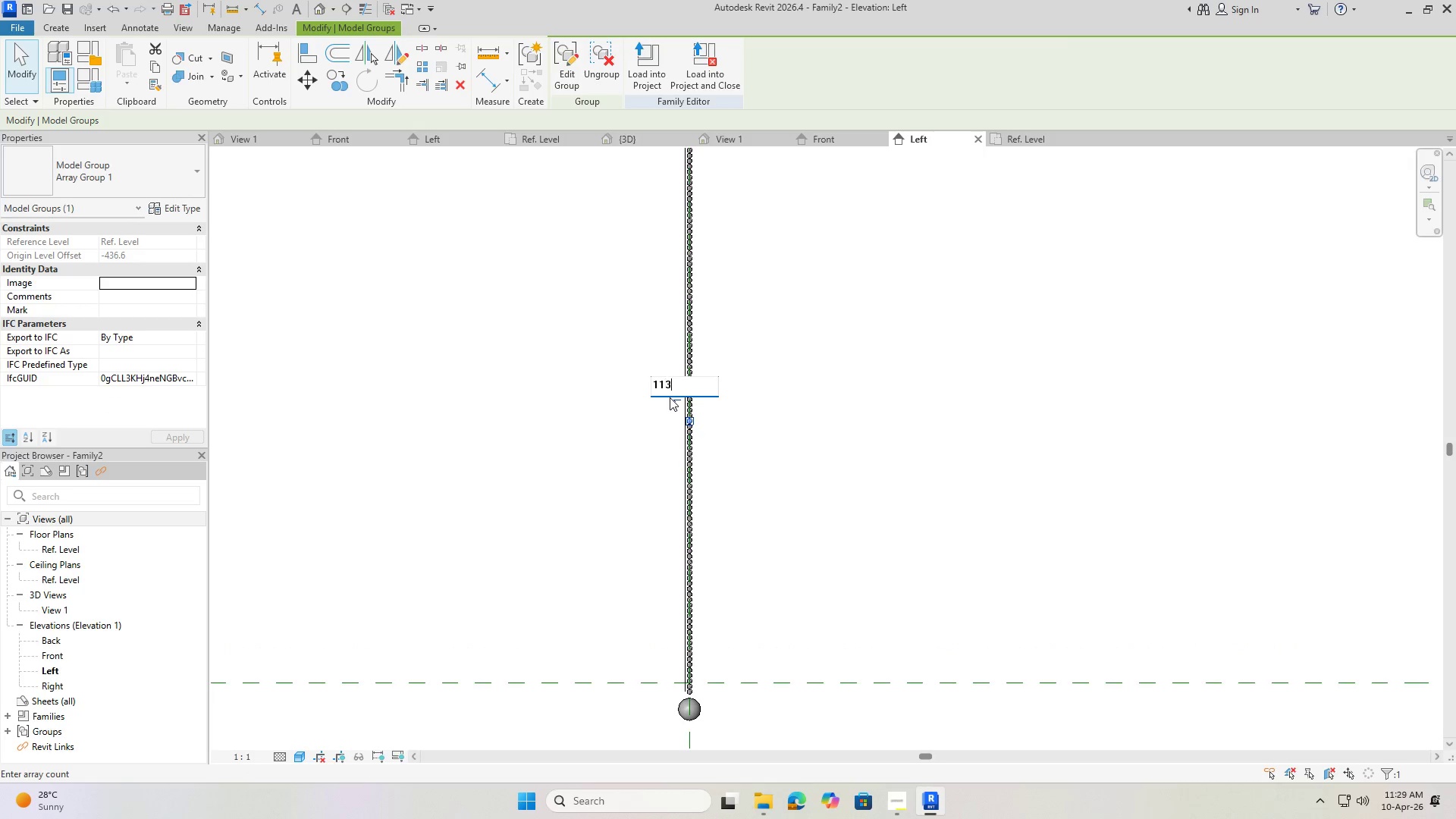 
key(Numpad3)
 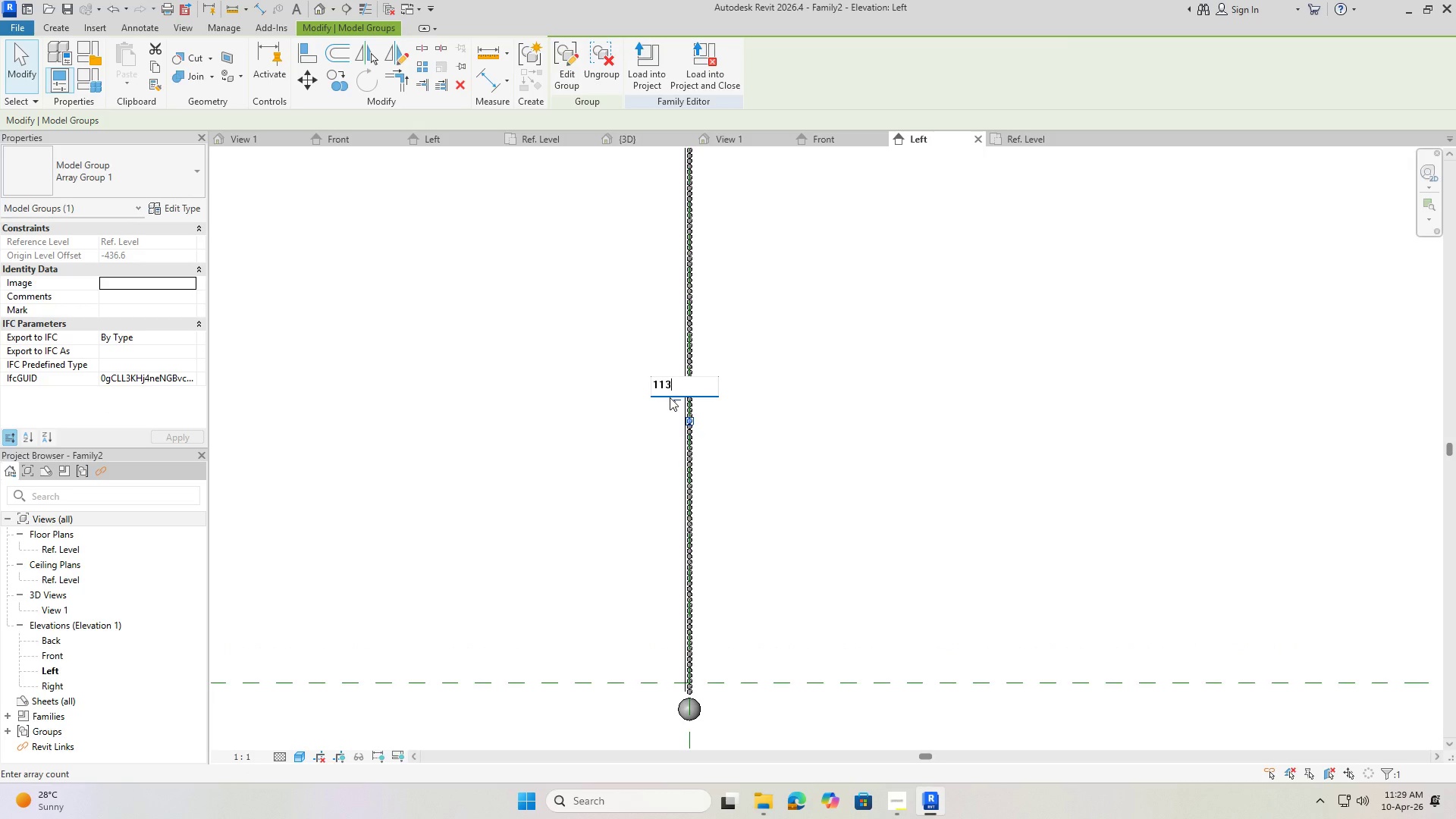 
key(NumpadEnter)
 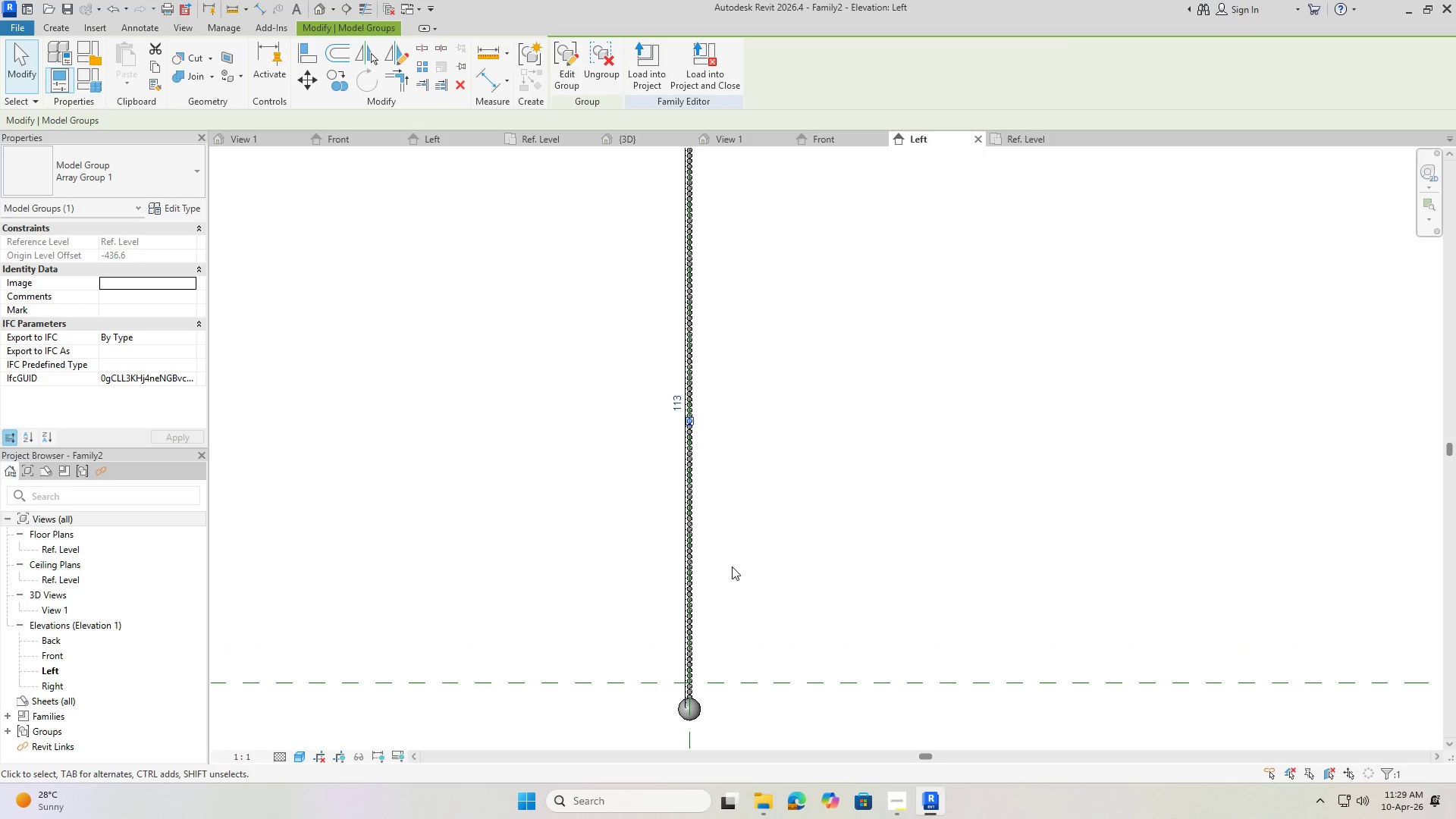 
key(Escape)
 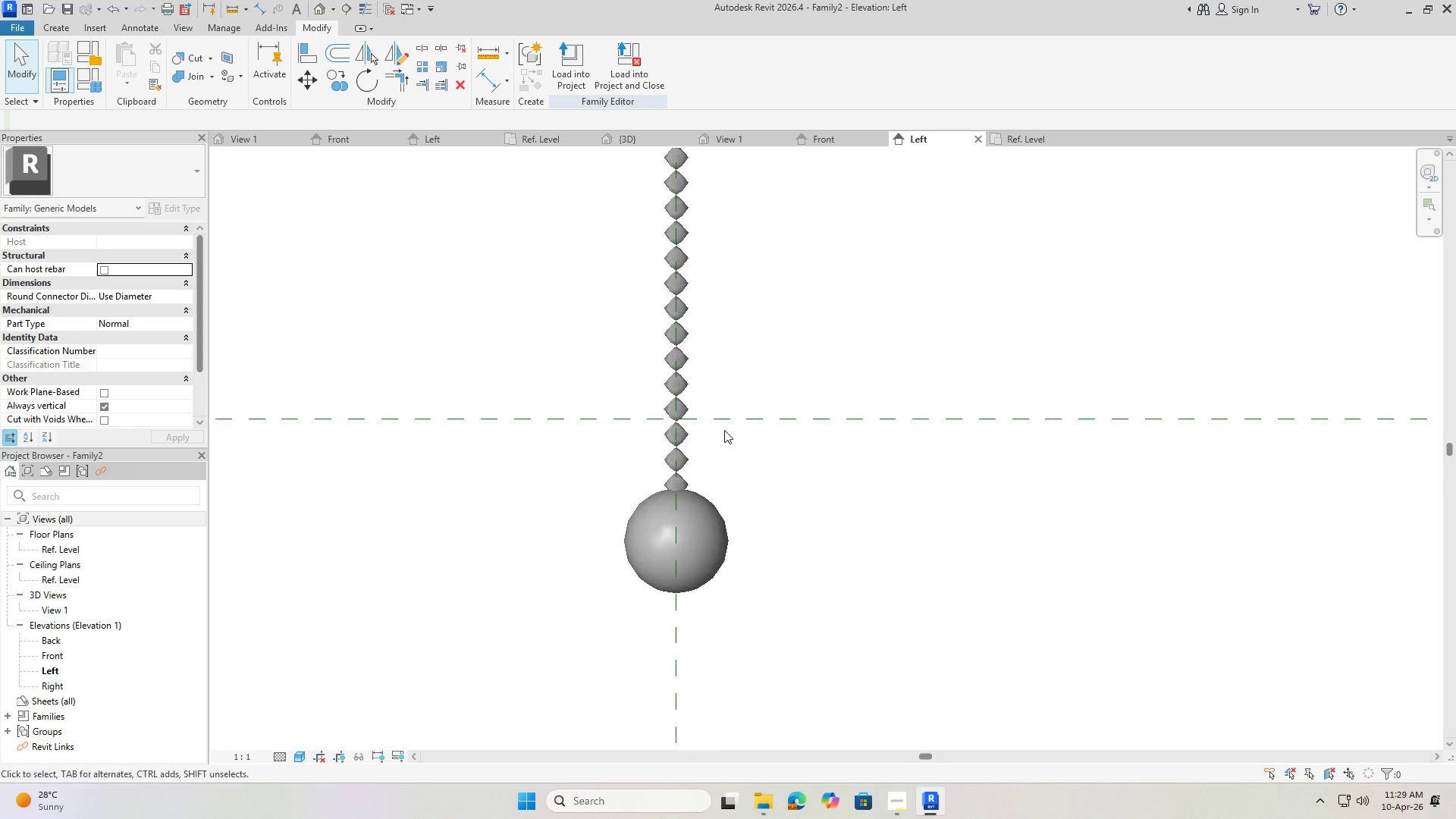 
key(Escape)
 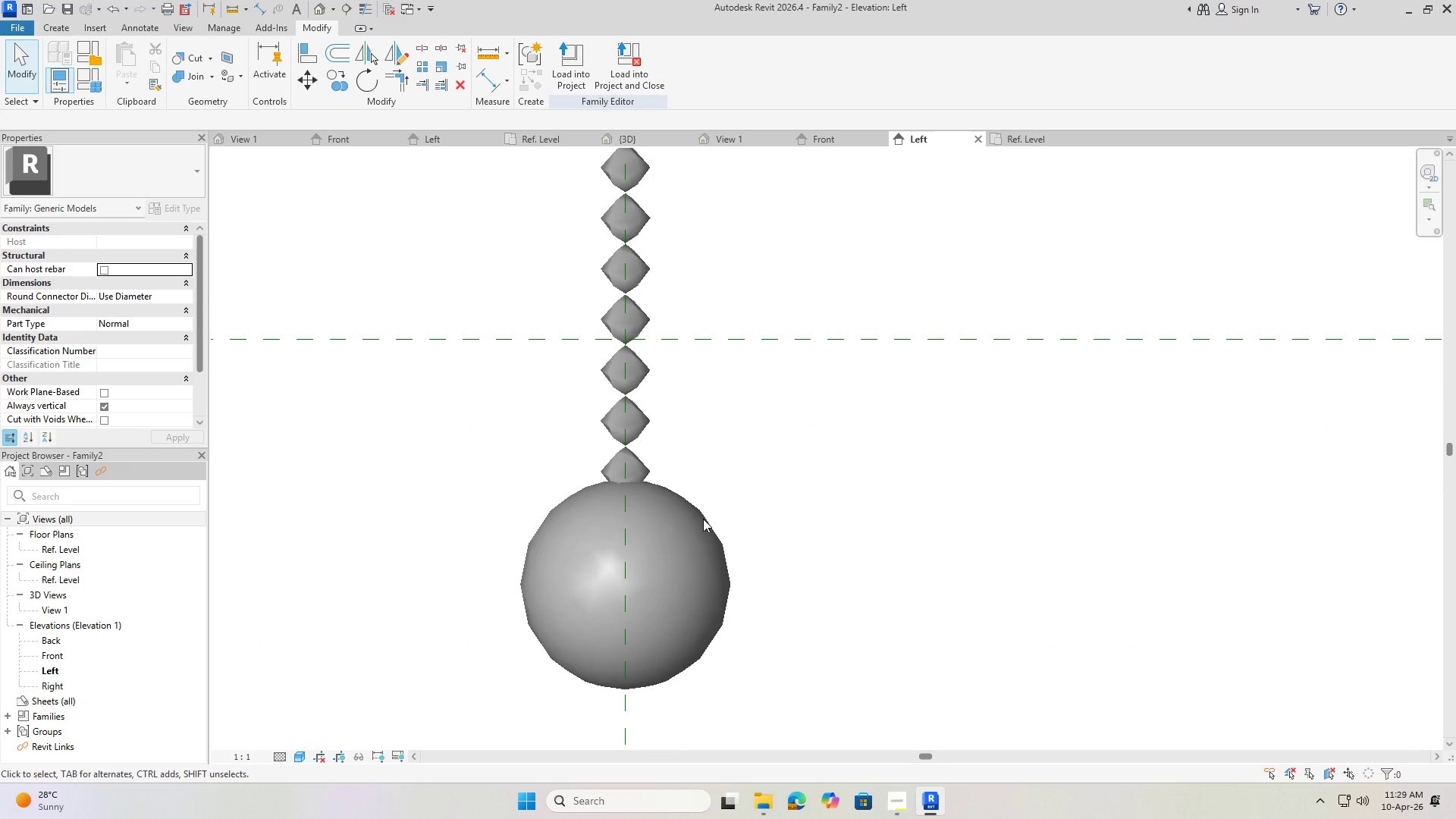 
left_click([747, 476])
 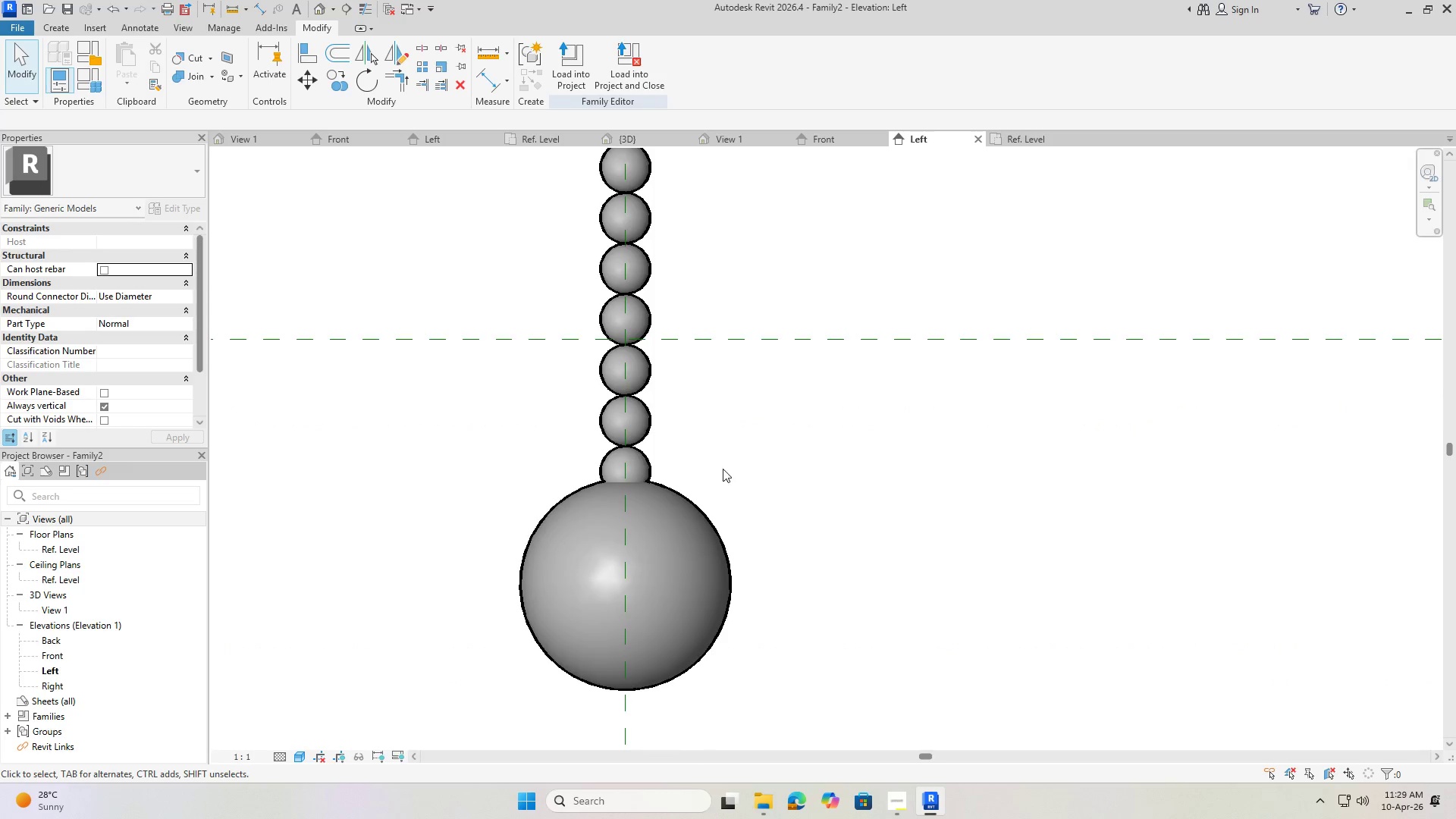 
scroll: coordinate [726, 498], scroll_direction: up, amount: 16.0
 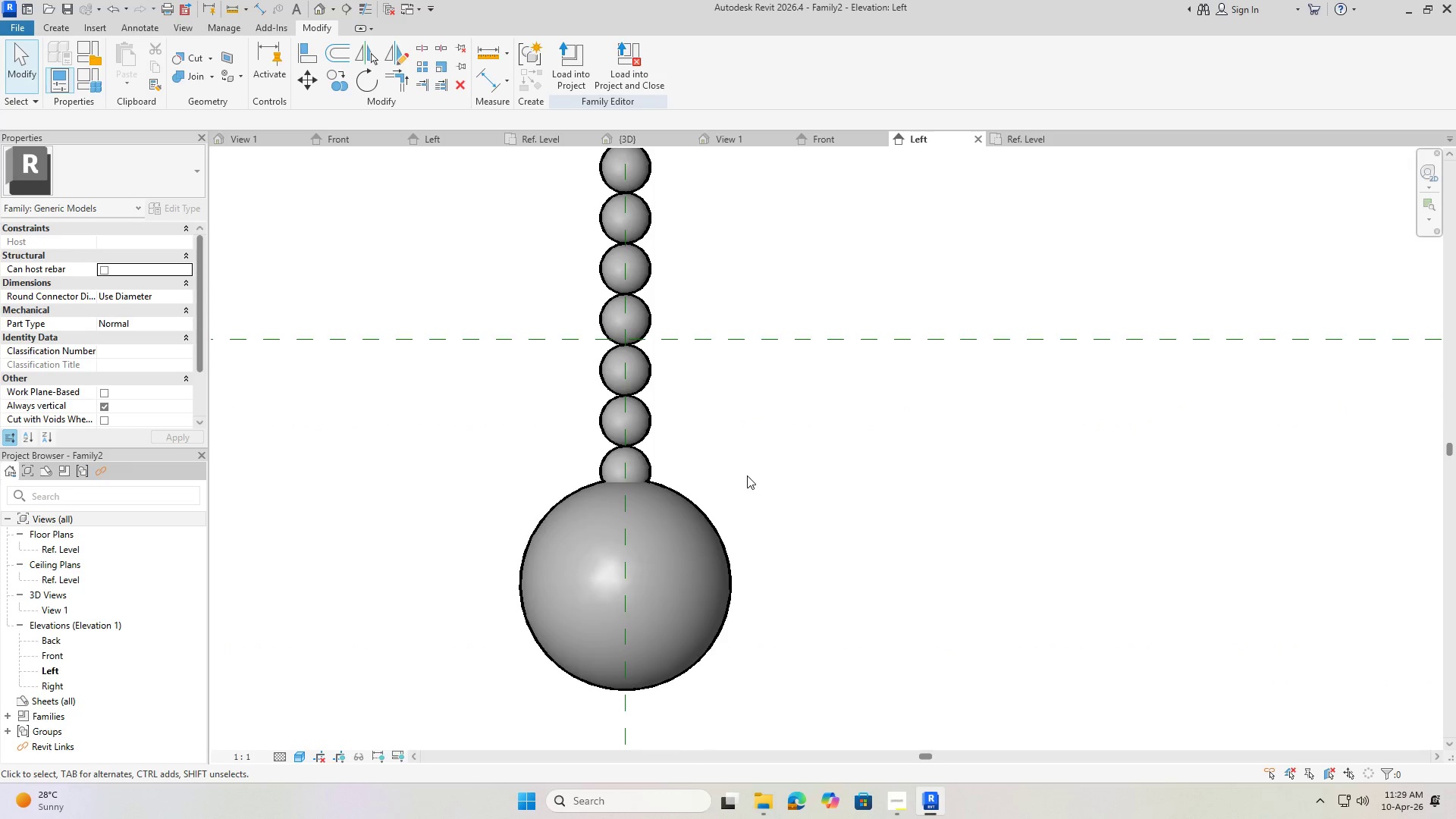 
key(Escape)
 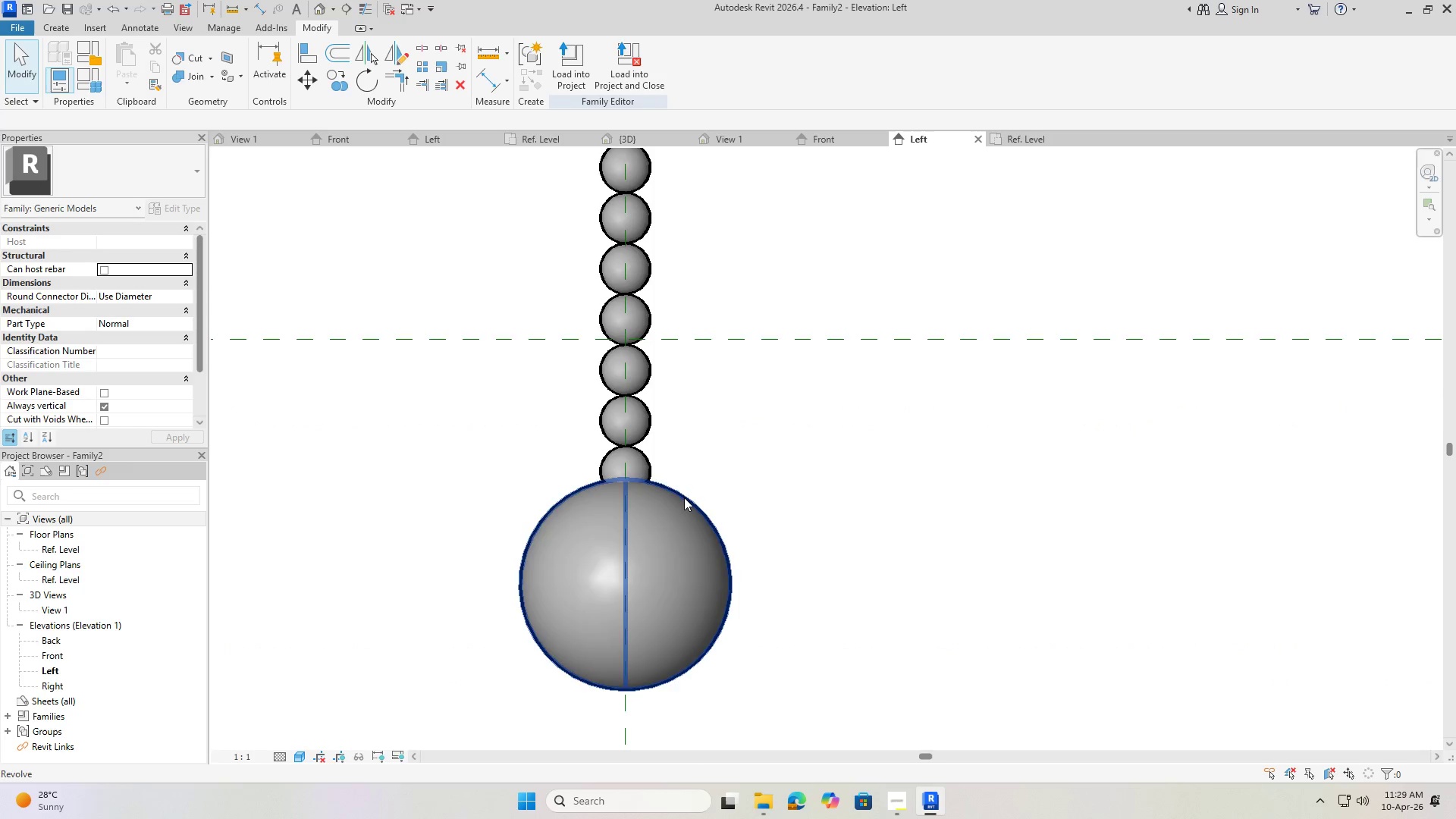 
left_click([683, 498])
 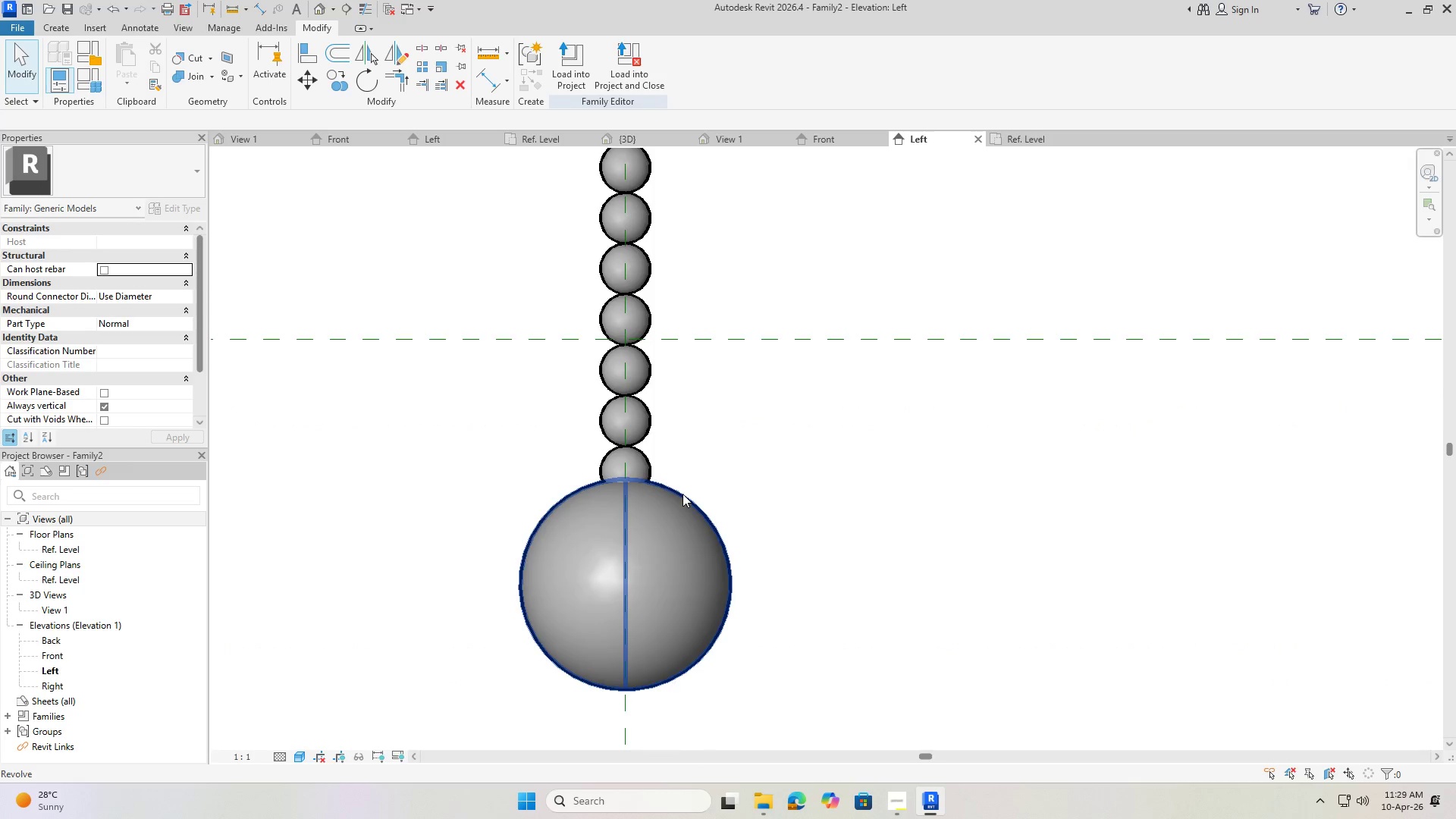 
left_click([682, 494])
 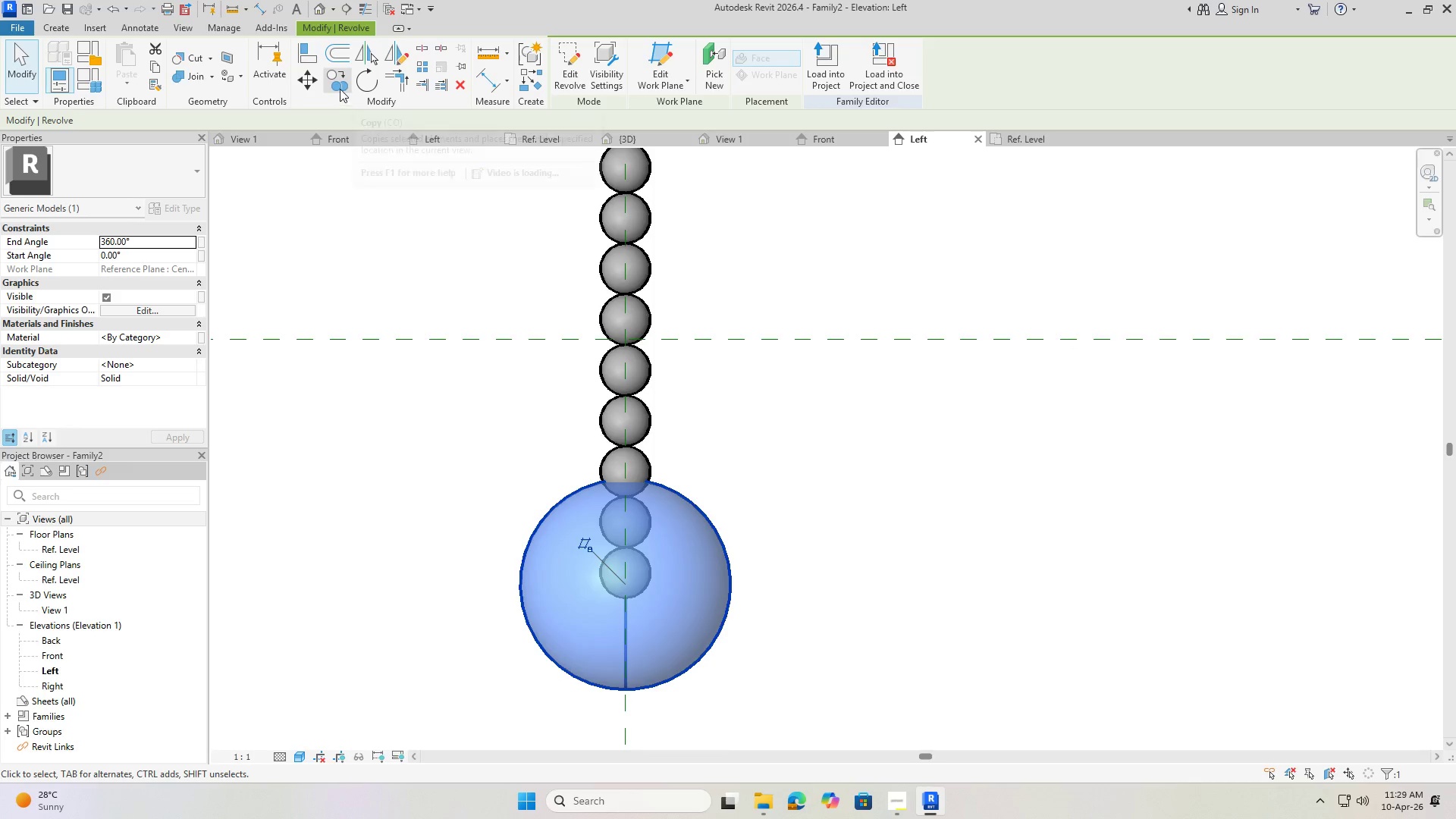 
left_click([306, 80])
 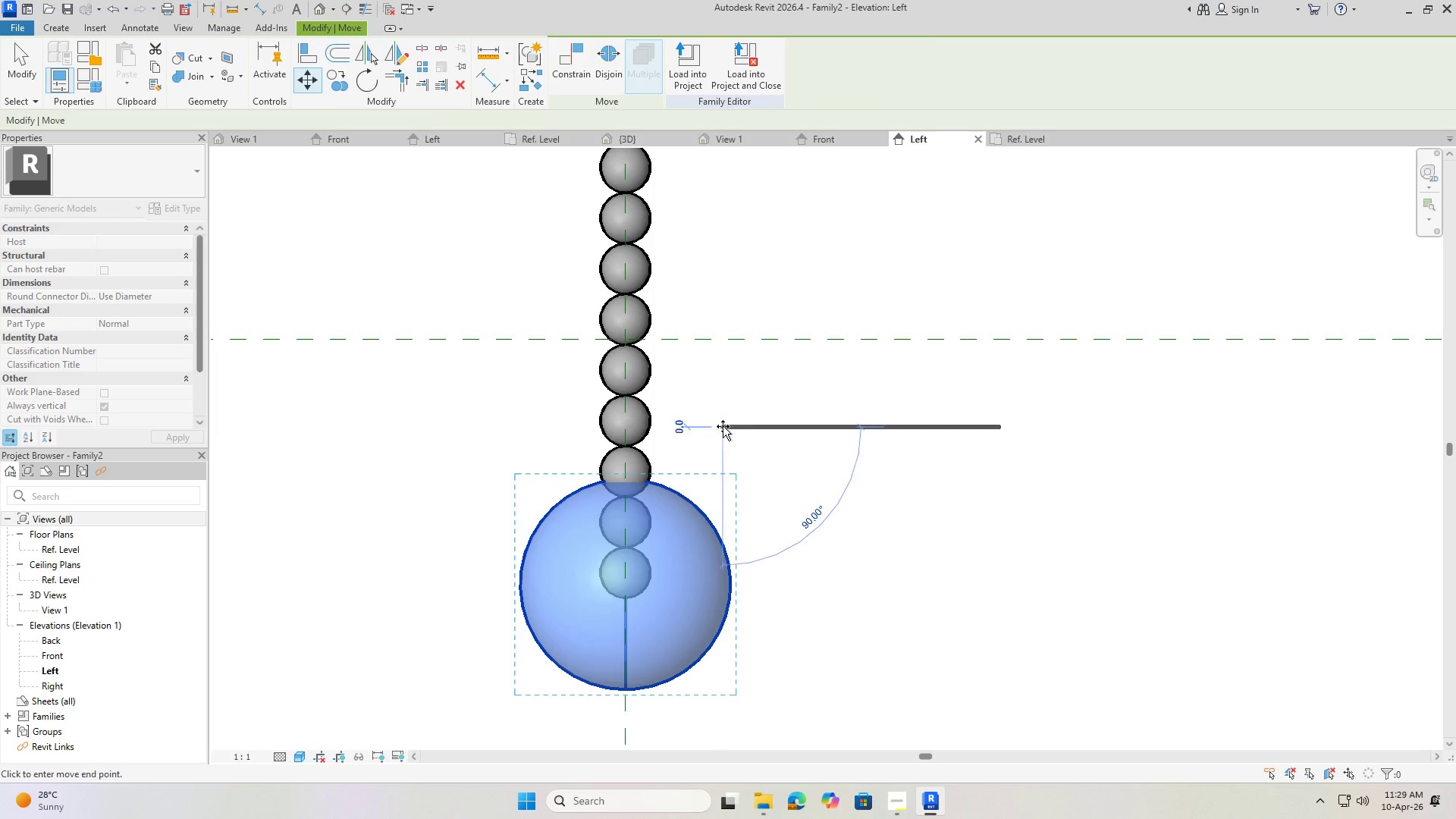 
left_click([731, 617])
 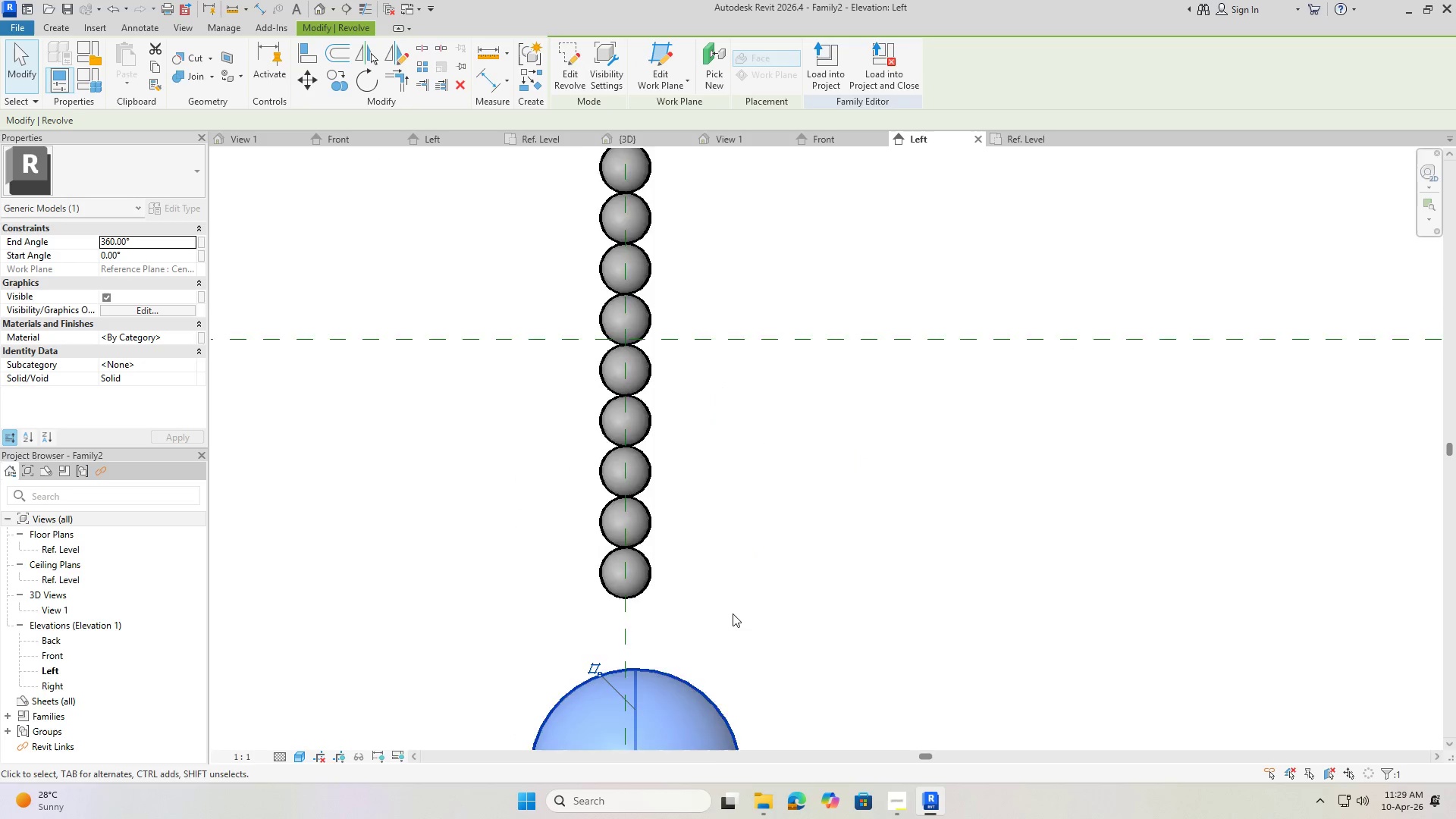 
key(Escape)
 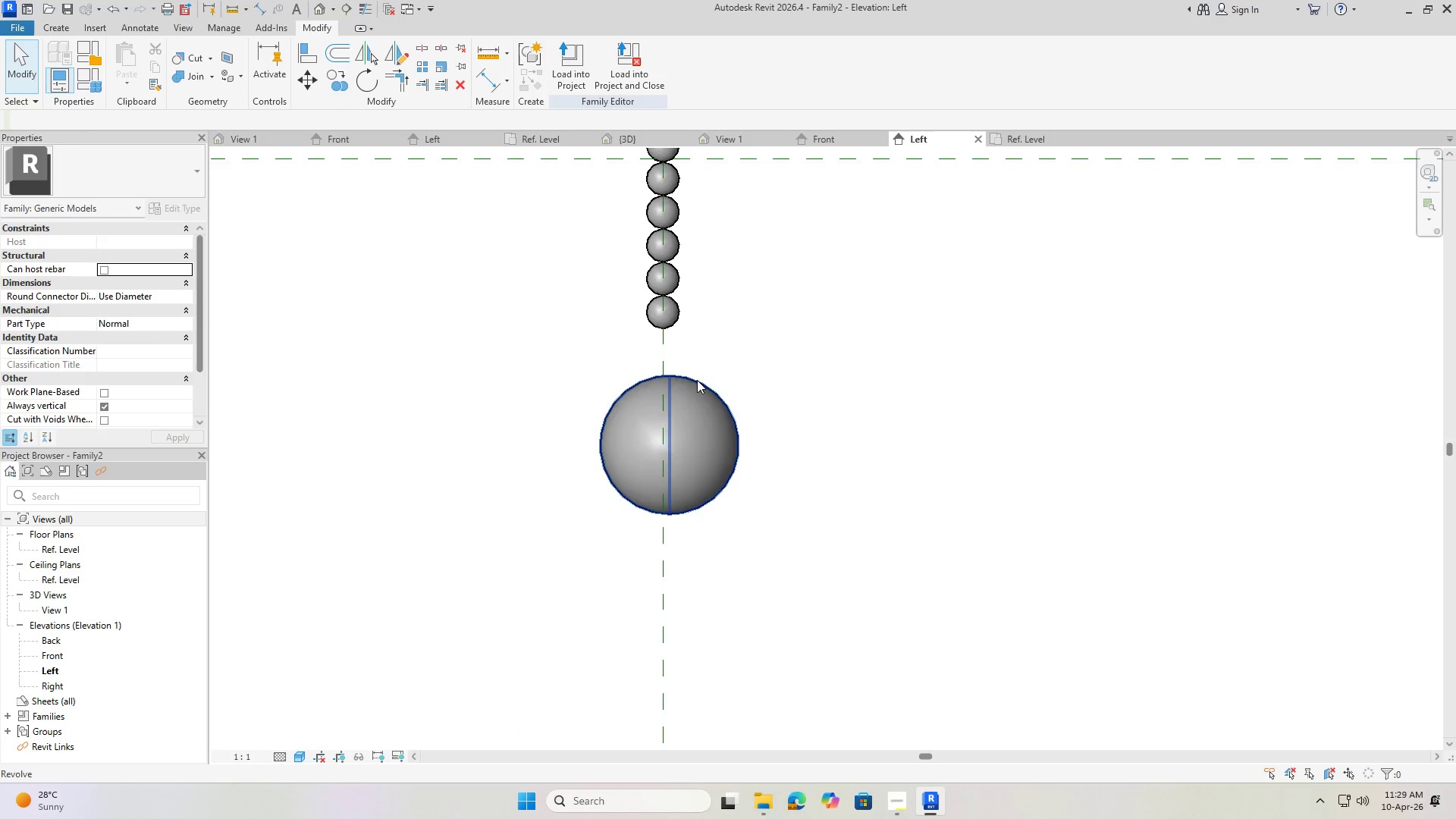 
scroll: coordinate [733, 350], scroll_direction: down, amount: 3.0
 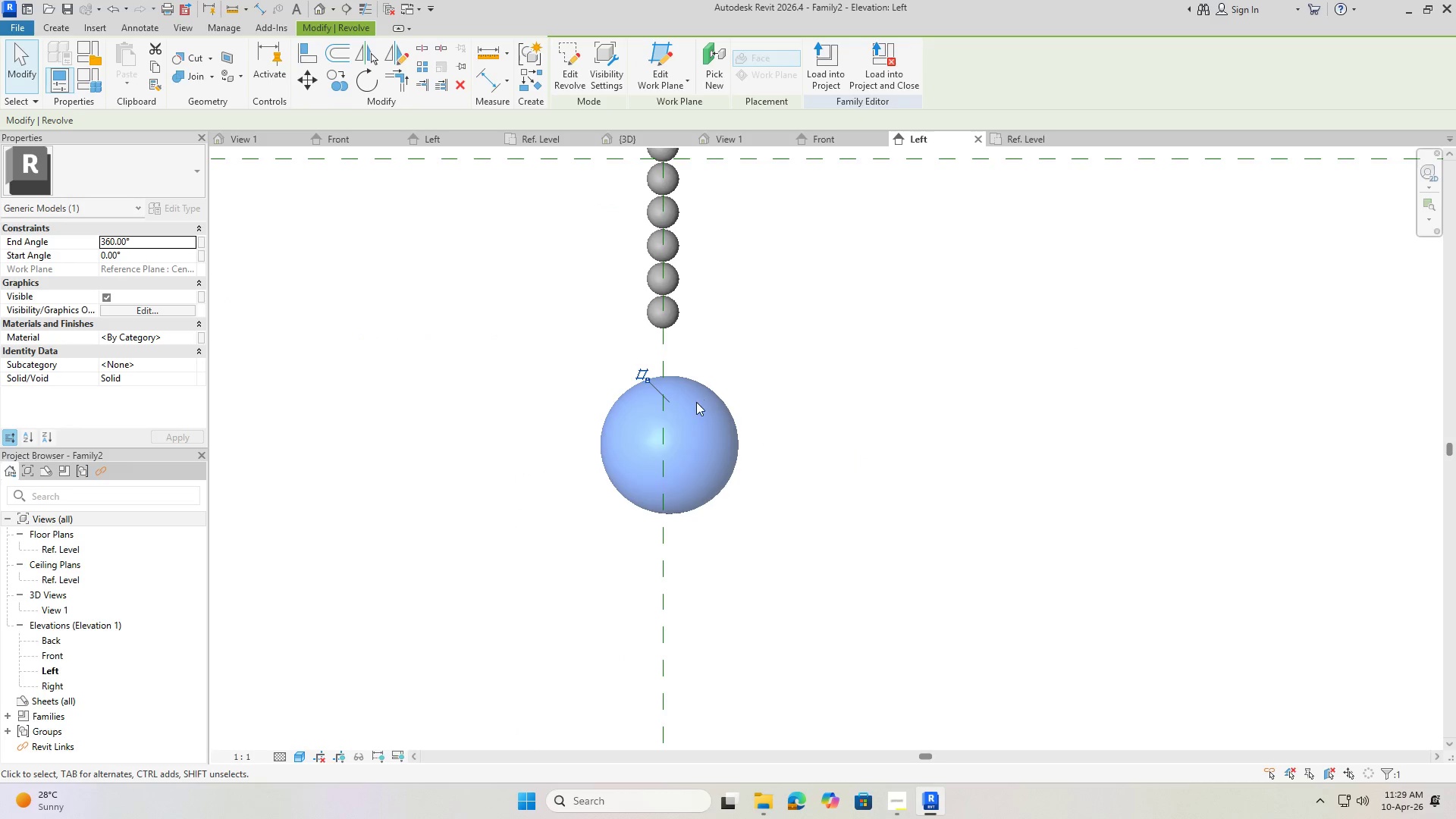 
left_click([697, 380])
 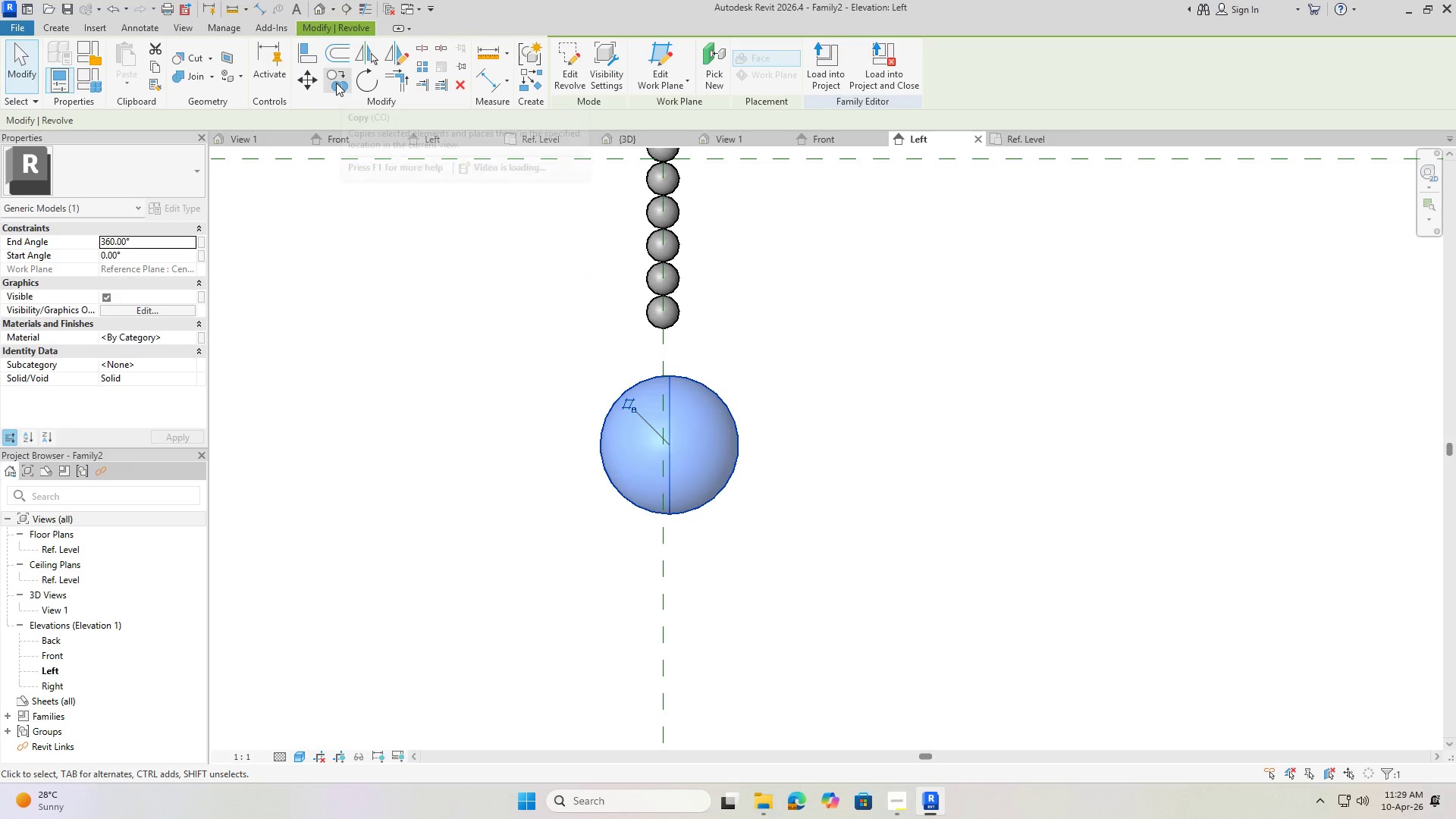 
left_click([312, 77])
 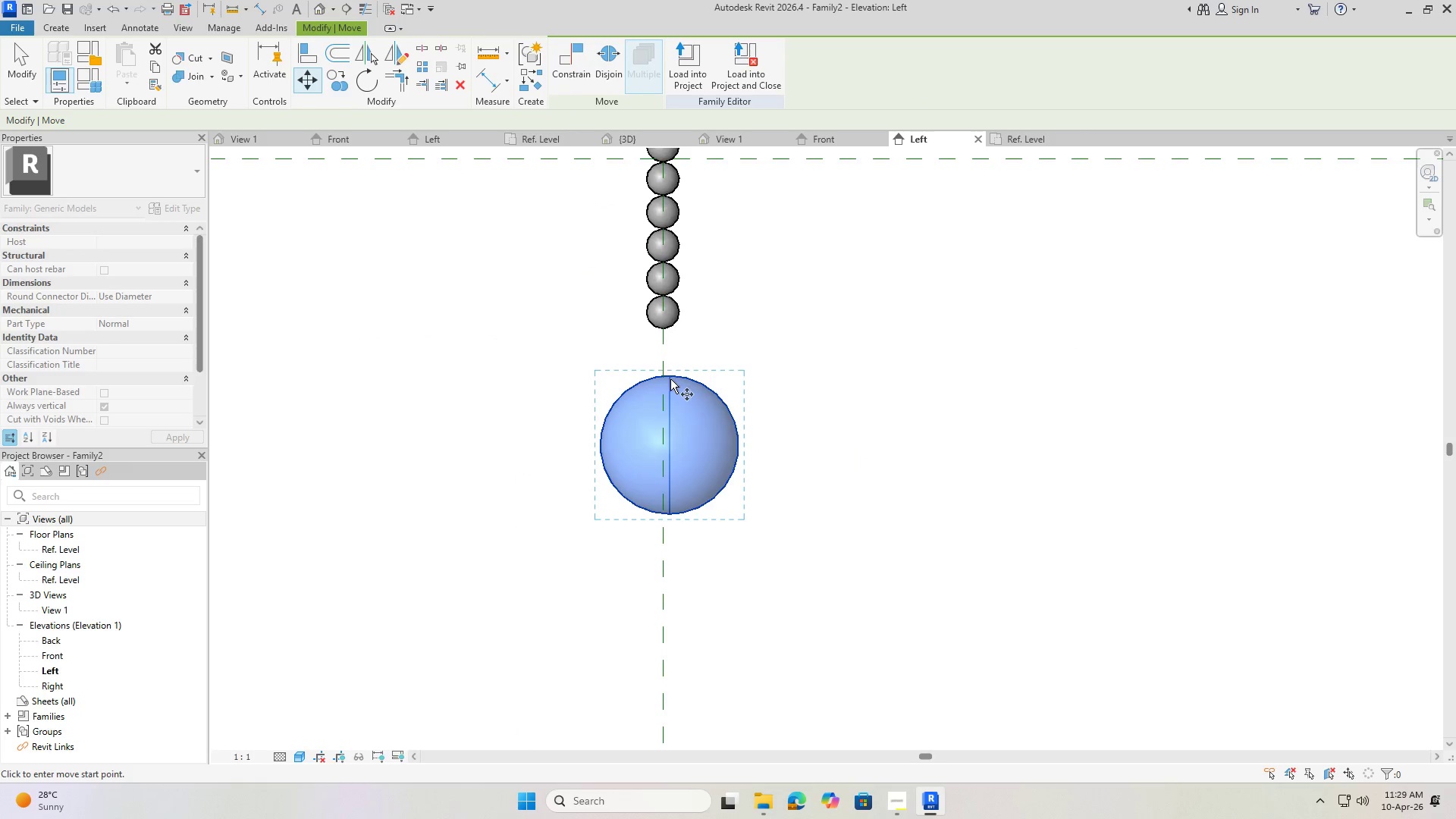 
scroll: coordinate [667, 377], scroll_direction: up, amount: 5.0
 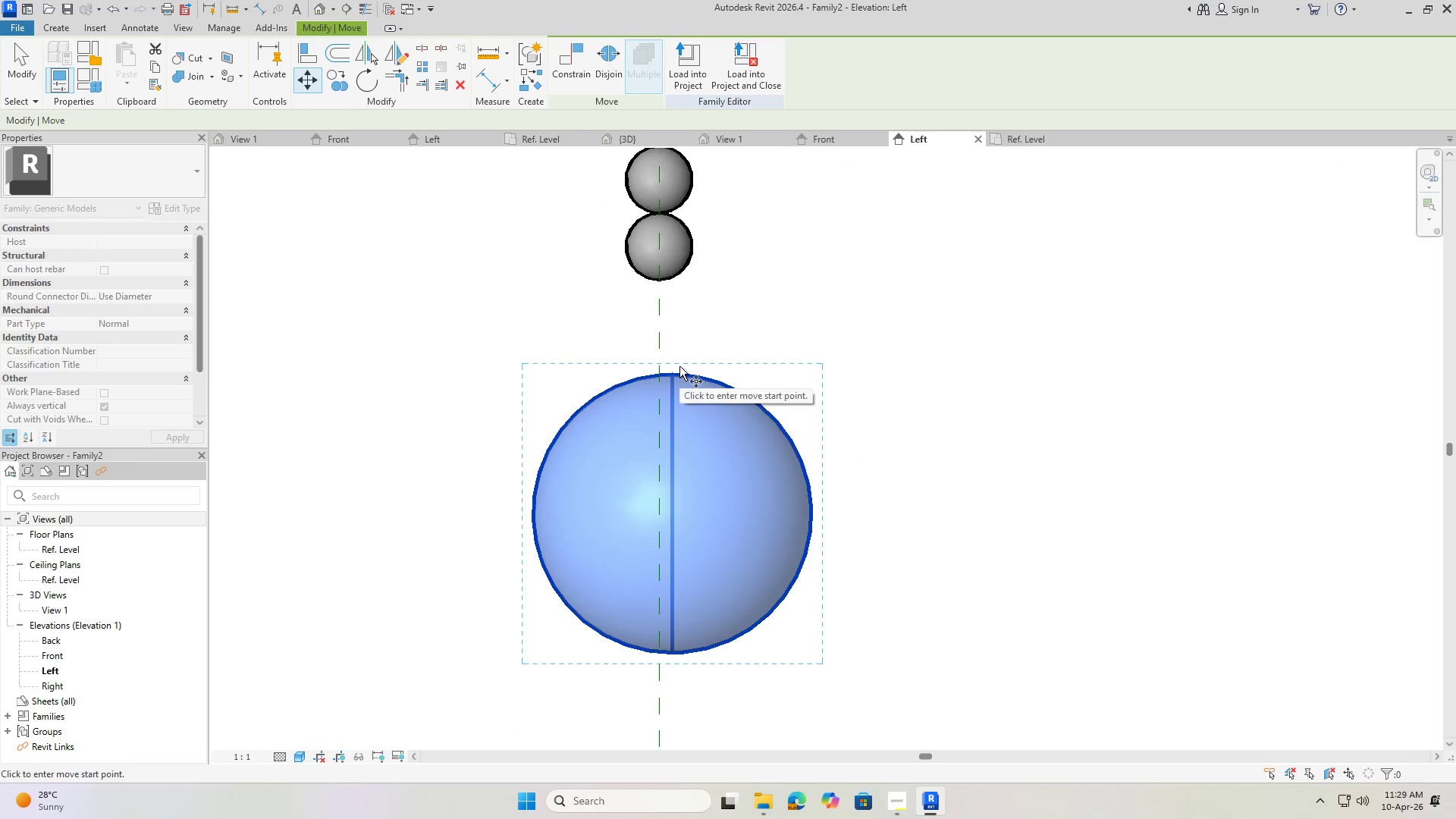 
left_click([679, 366])
 